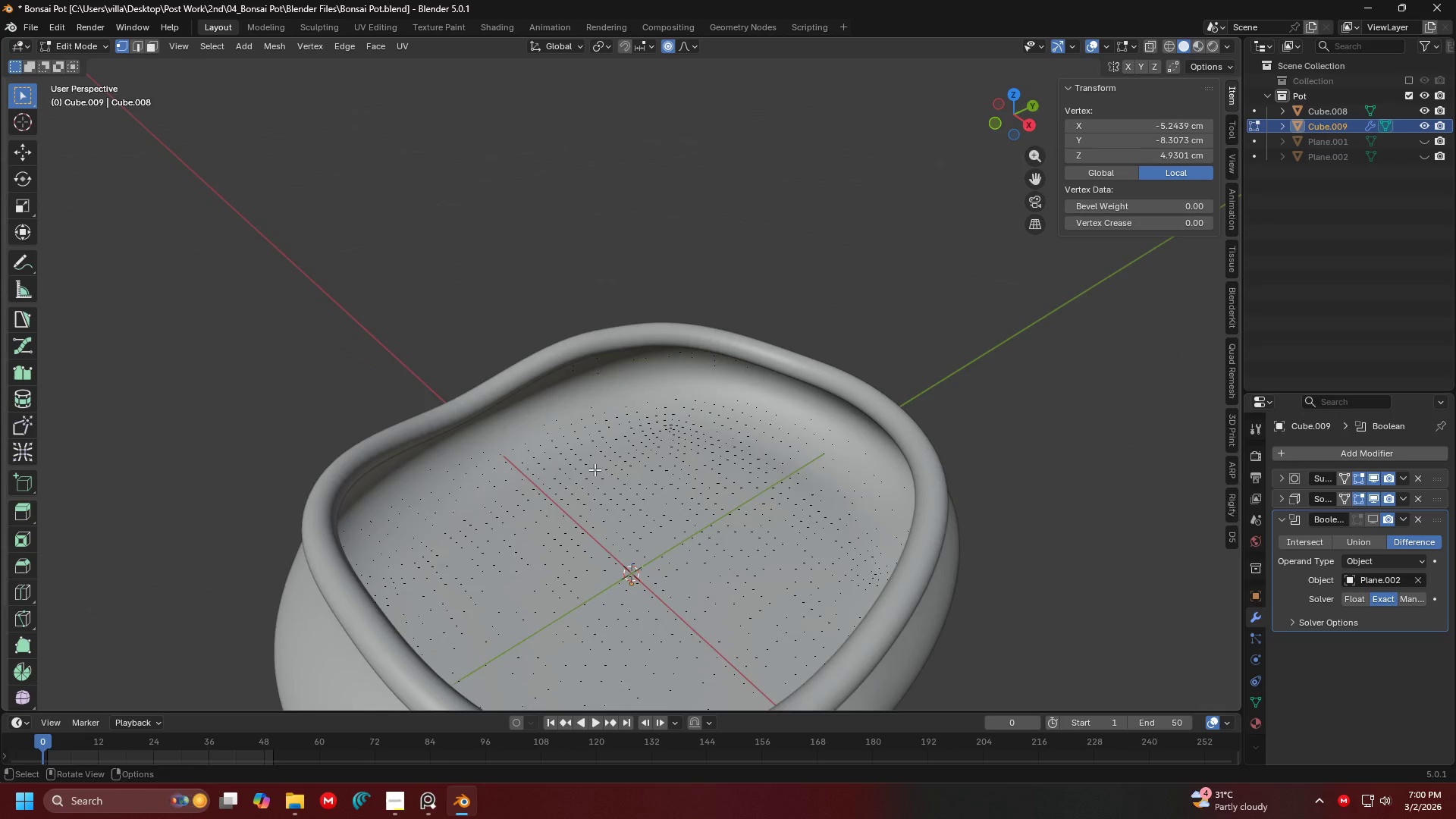 
key(Shift+ShiftLeft)
 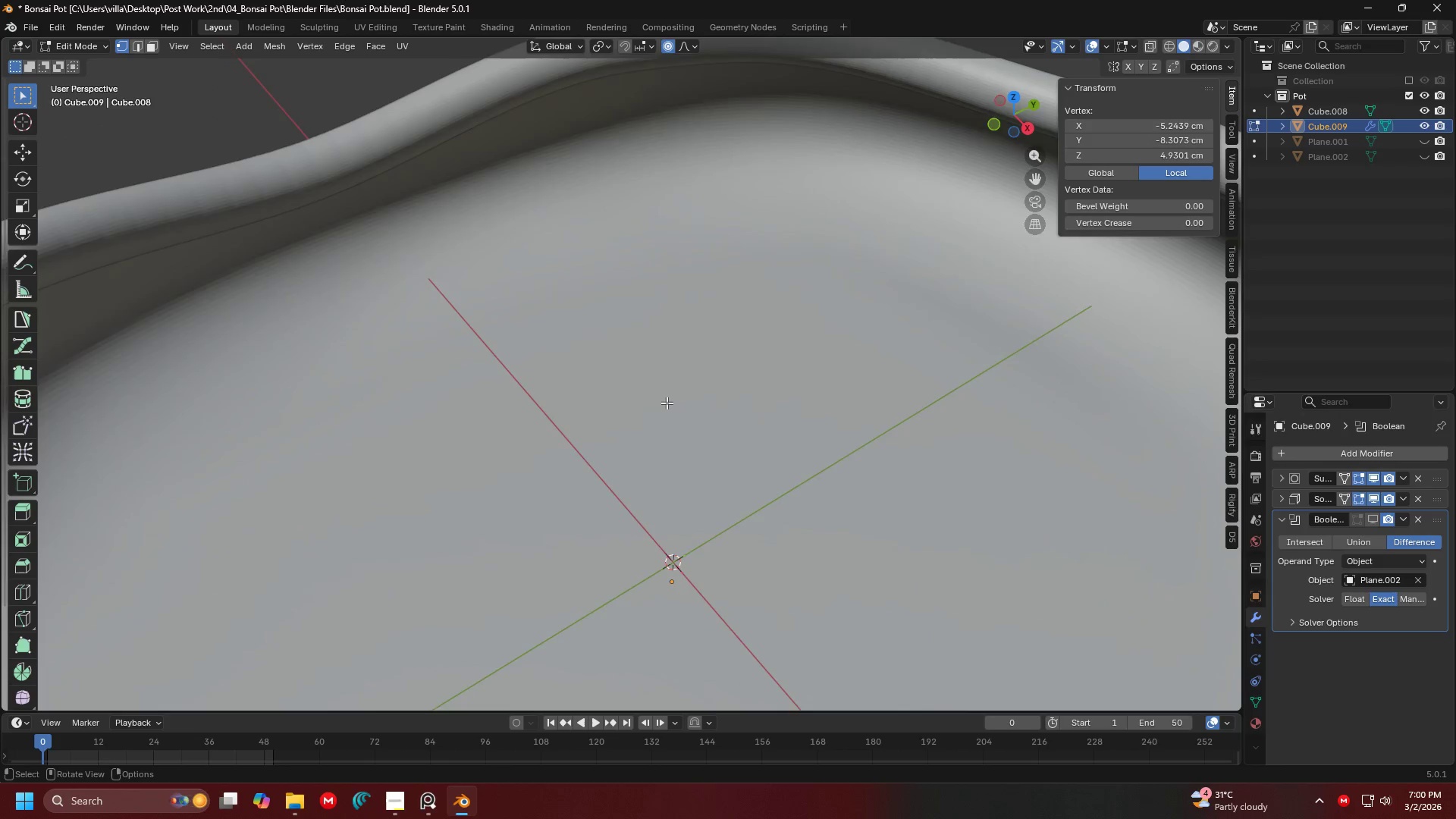 
scroll: coordinate [601, 413], scroll_direction: up, amount: 5.0
 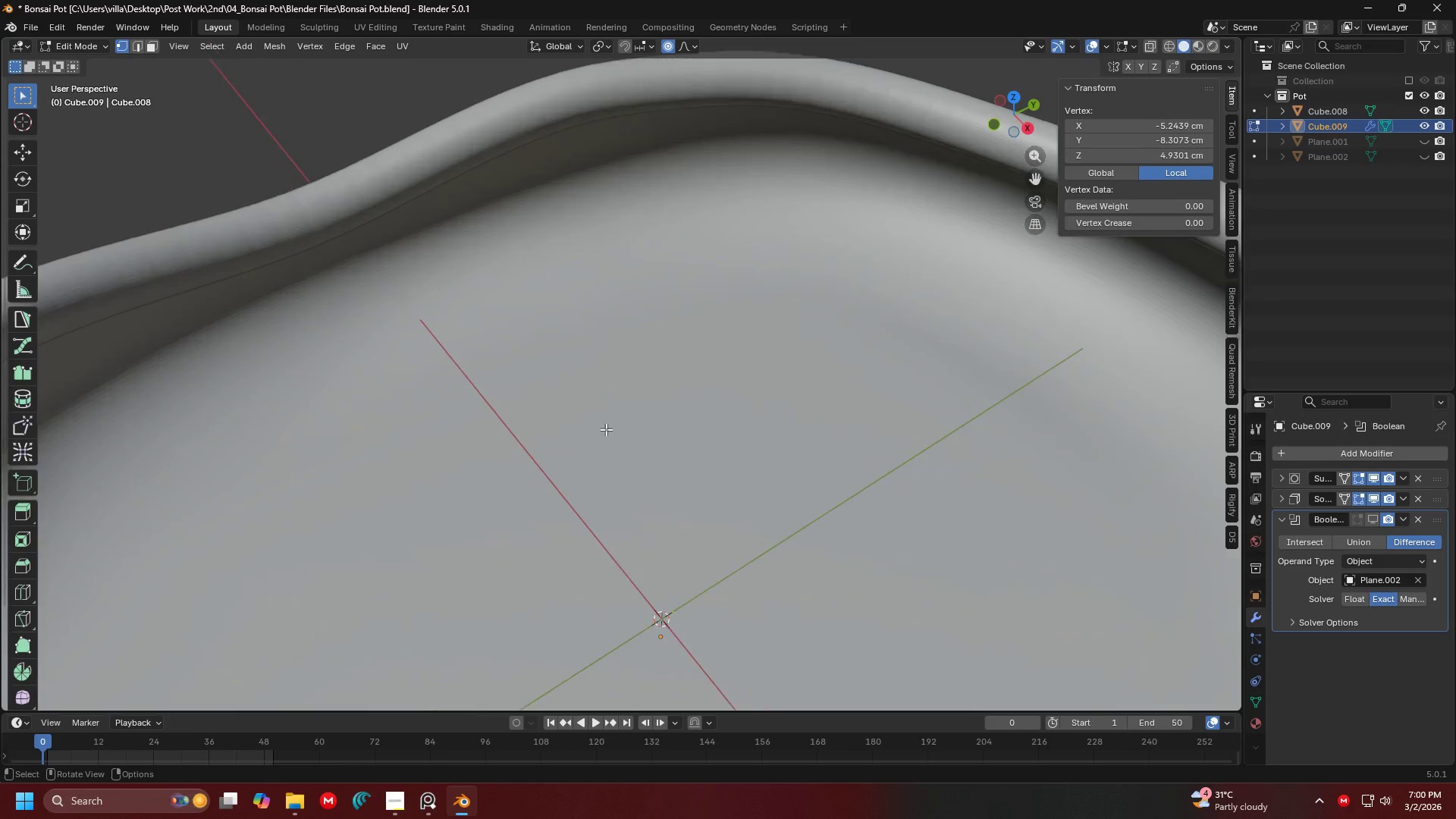 
scroll: coordinate [667, 402], scroll_direction: down, amount: 4.0
 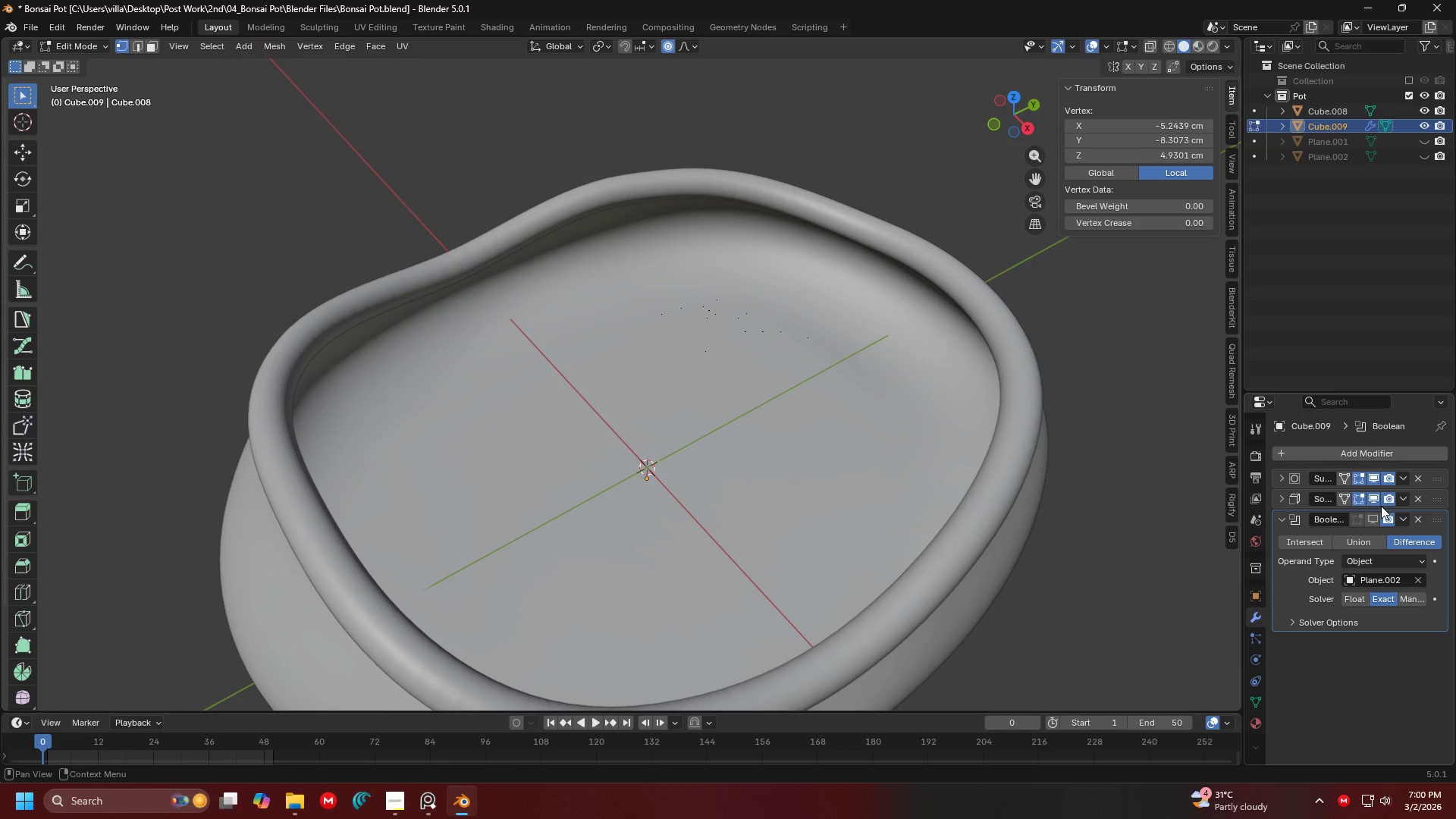 
left_click([1370, 501])
 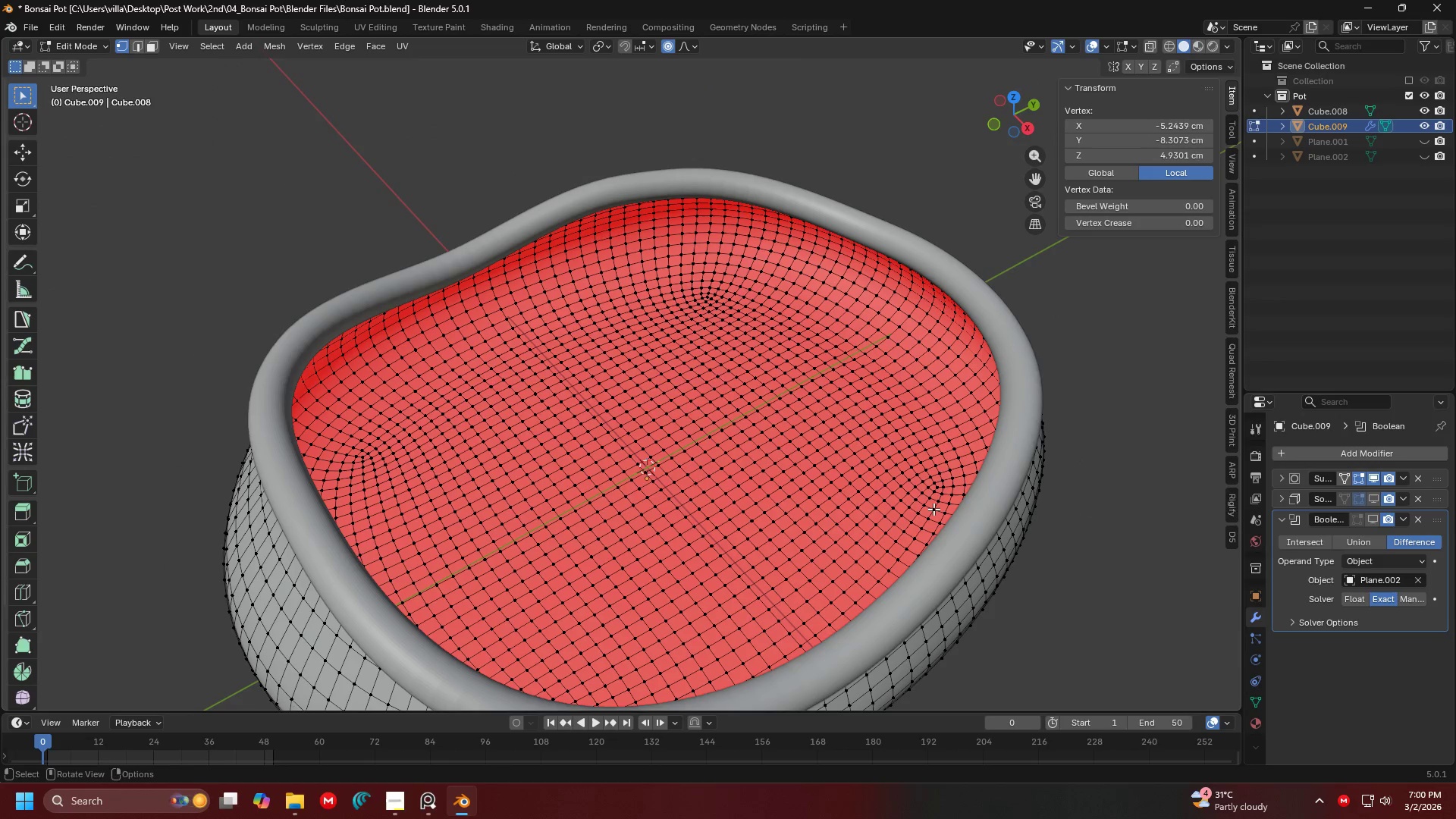 
key(Shift+ShiftLeft)
 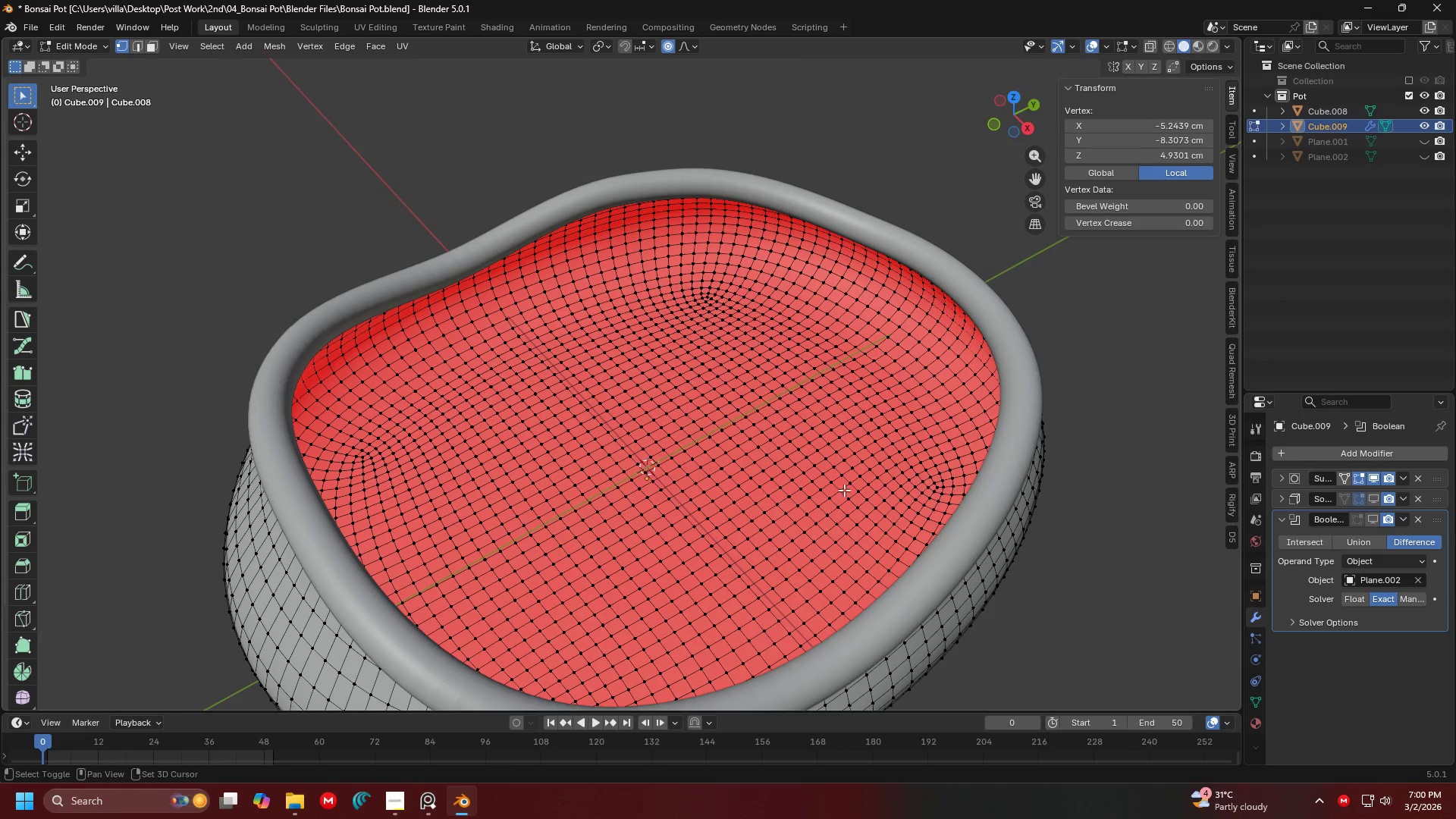 
key(Shift+ShiftLeft)
 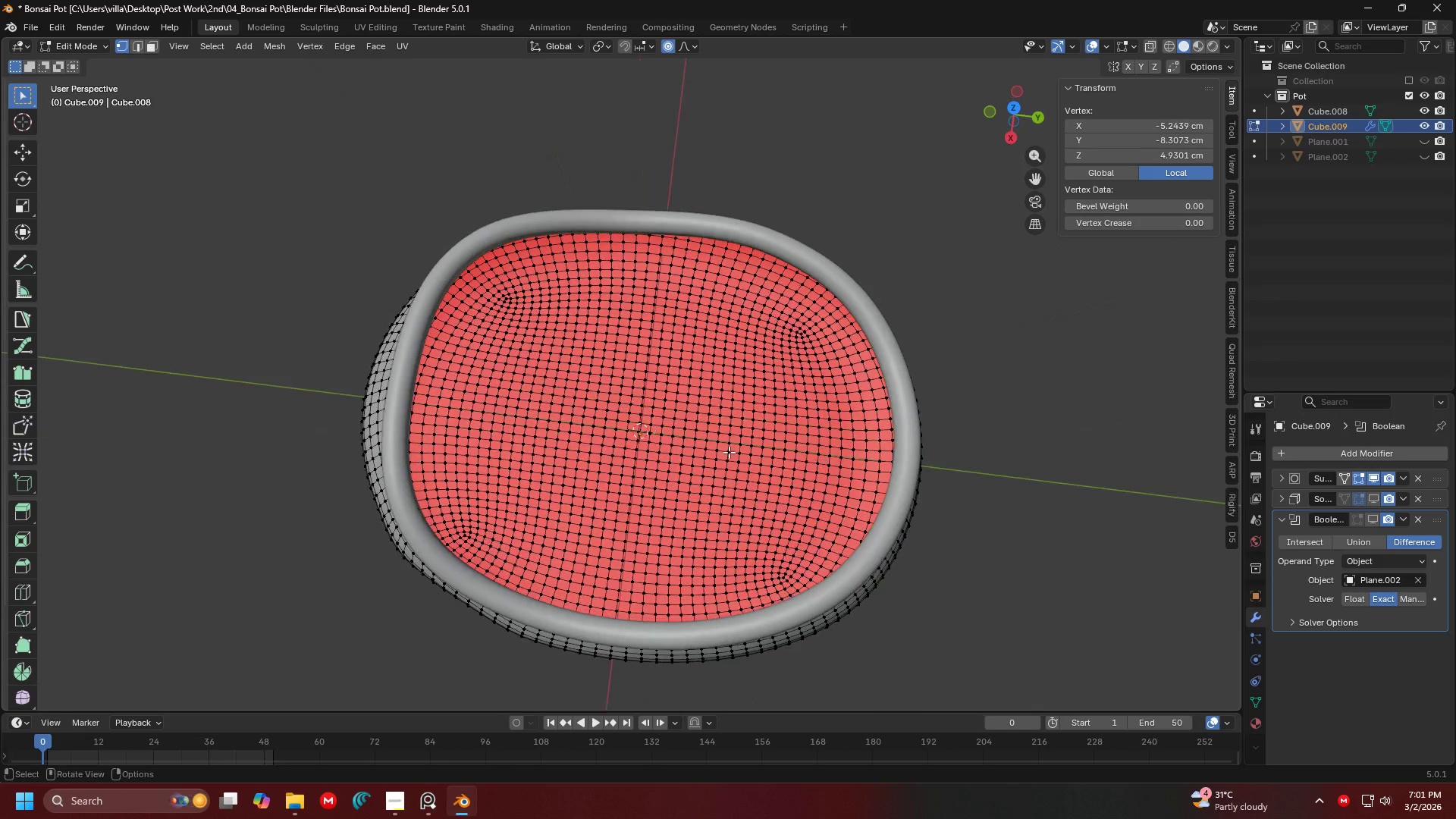 
scroll: coordinate [924, 404], scroll_direction: down, amount: 5.0
 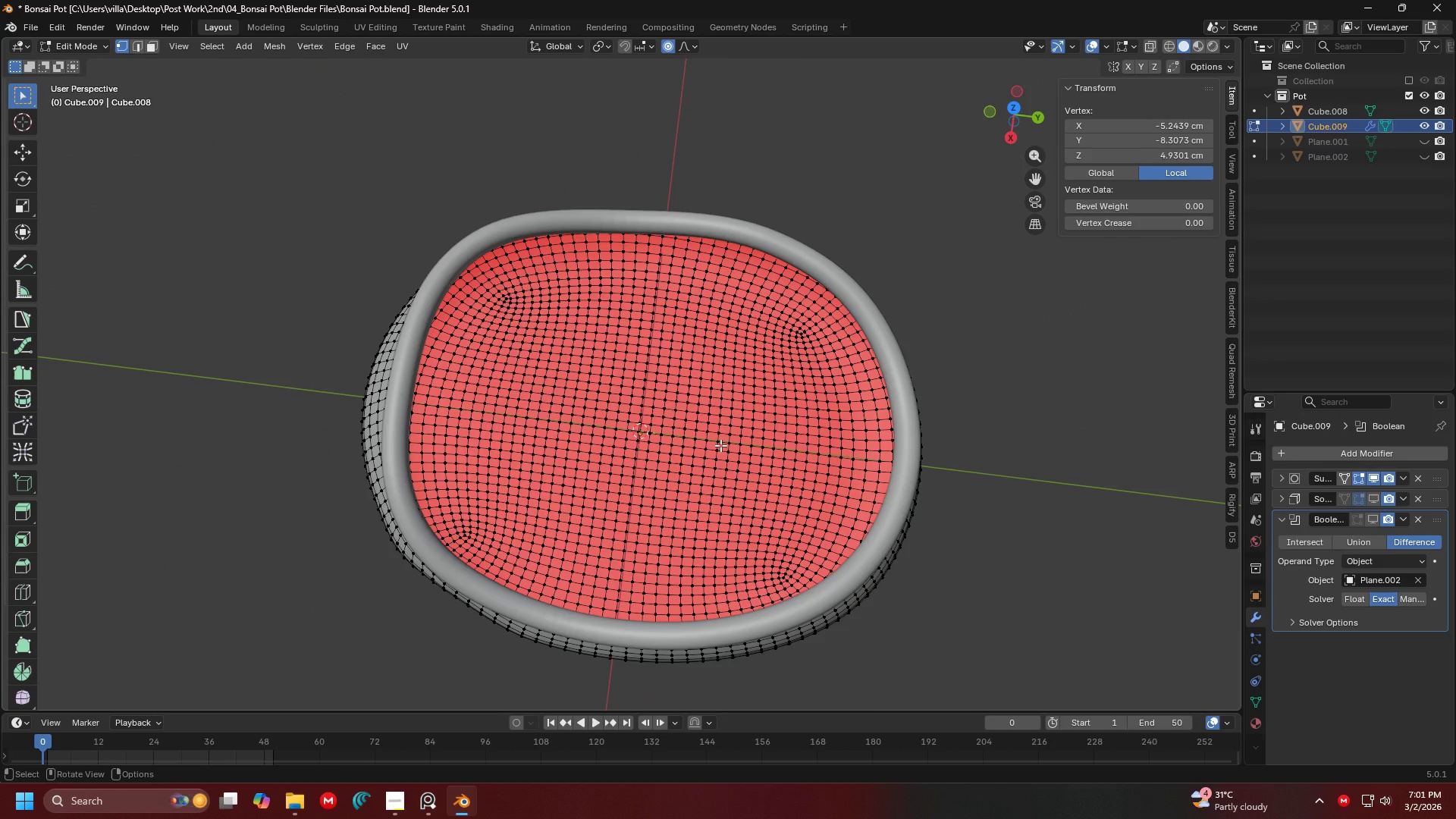 
key(C)
 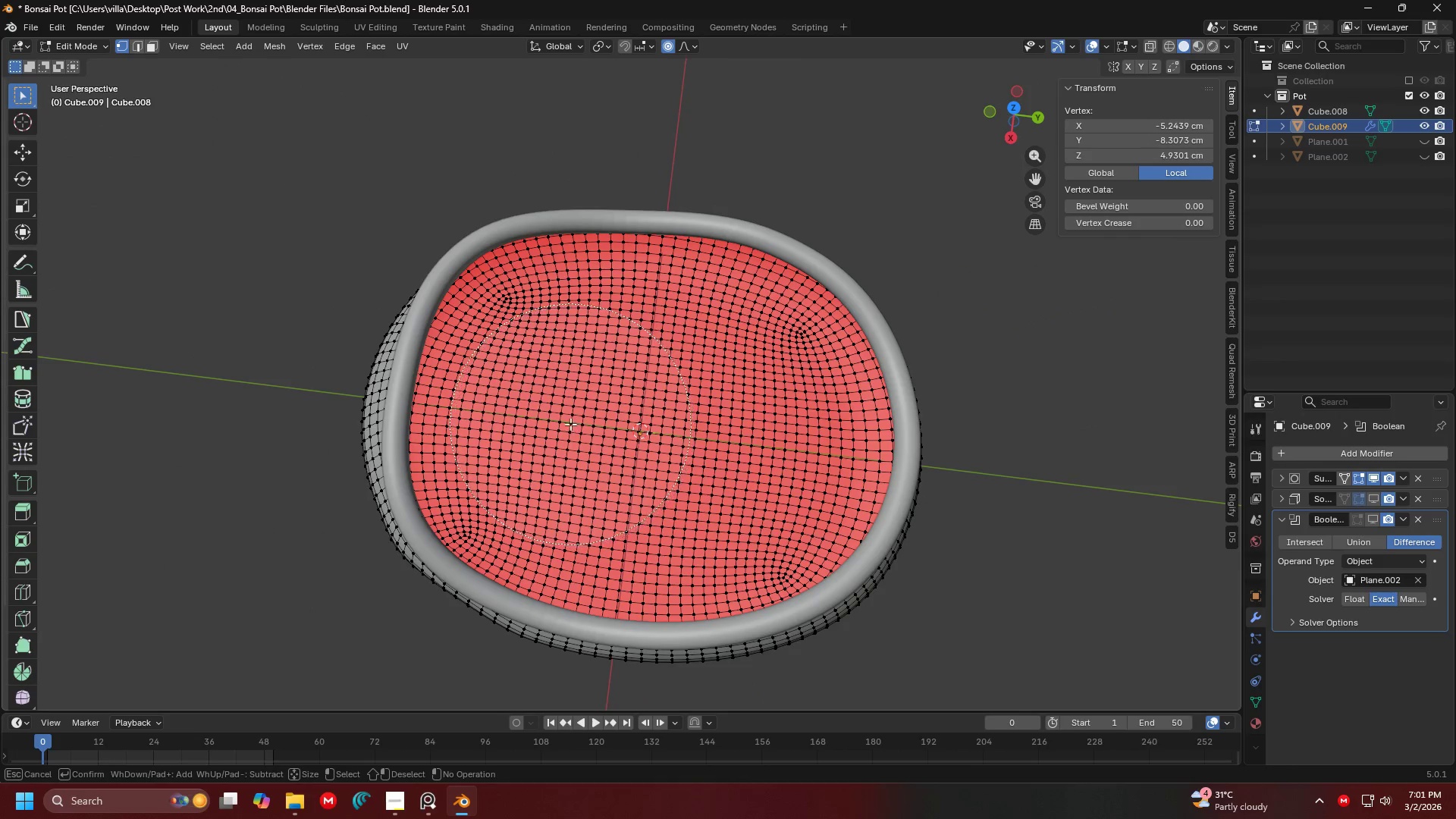 
left_click_drag(start_coordinate=[569, 424], to_coordinate=[566, 444])
 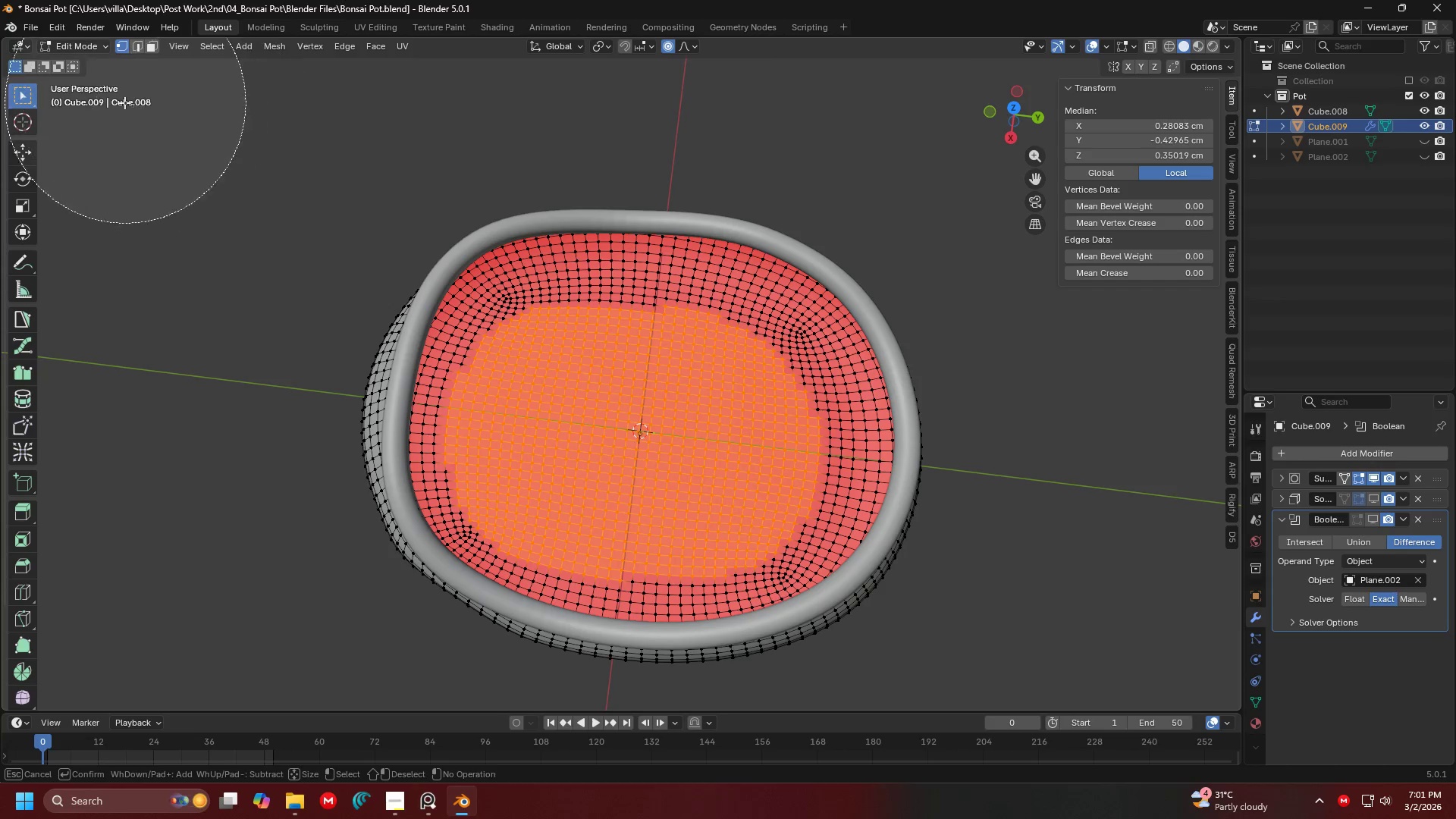 
key(Escape)
 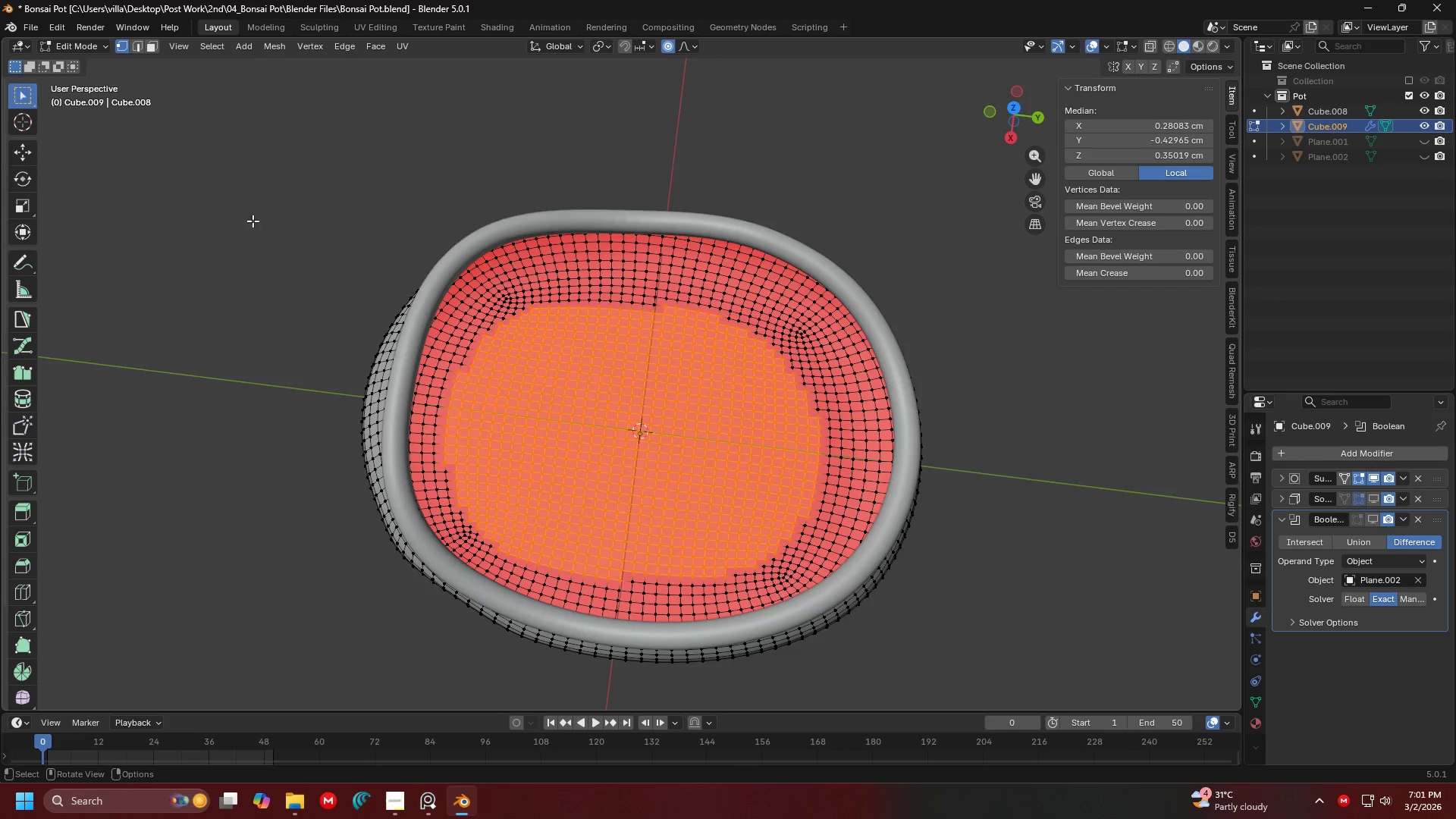 
key(Shift+ShiftLeft)
 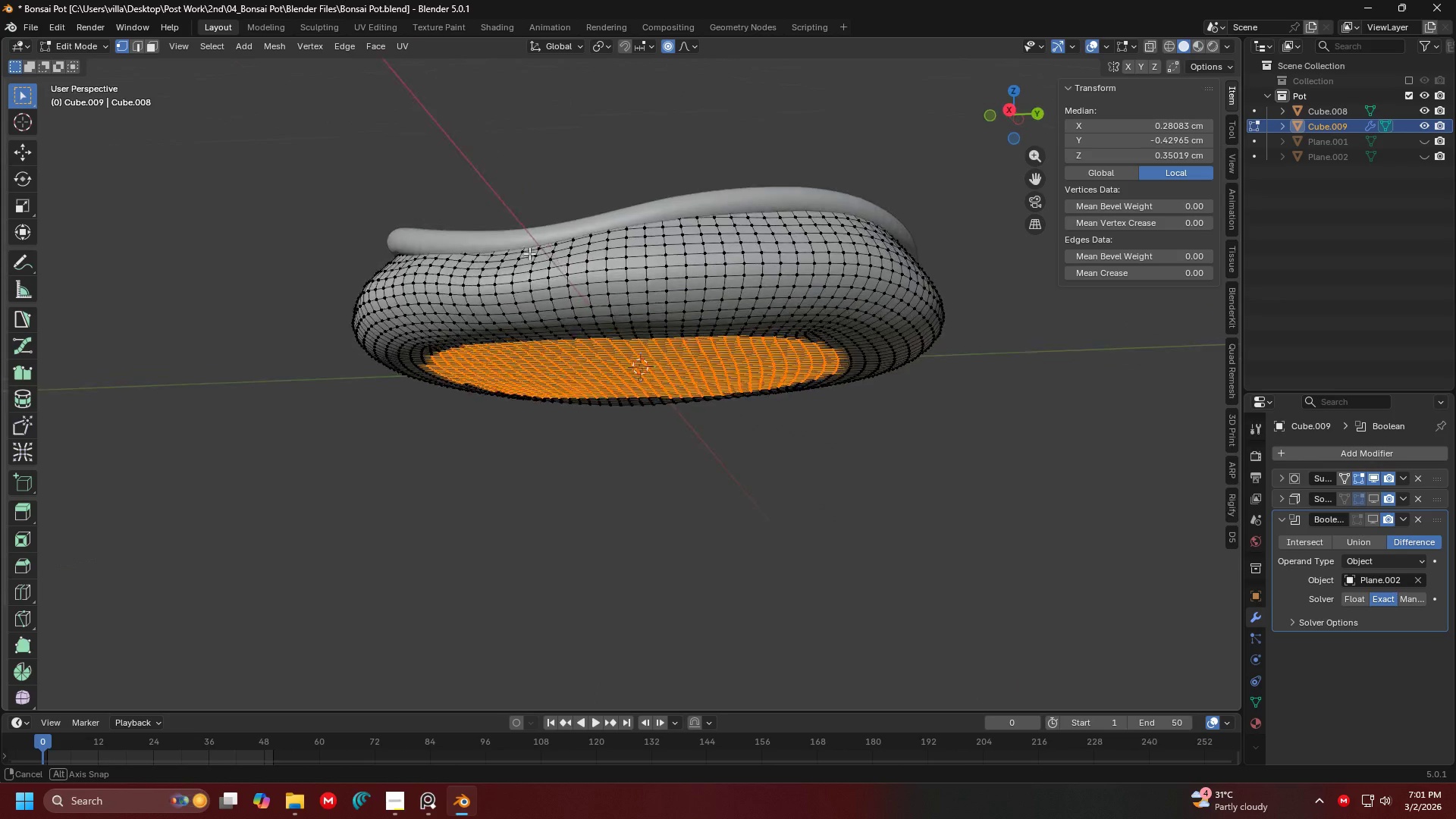 
scroll: coordinate [425, 210], scroll_direction: up, amount: 1.0
 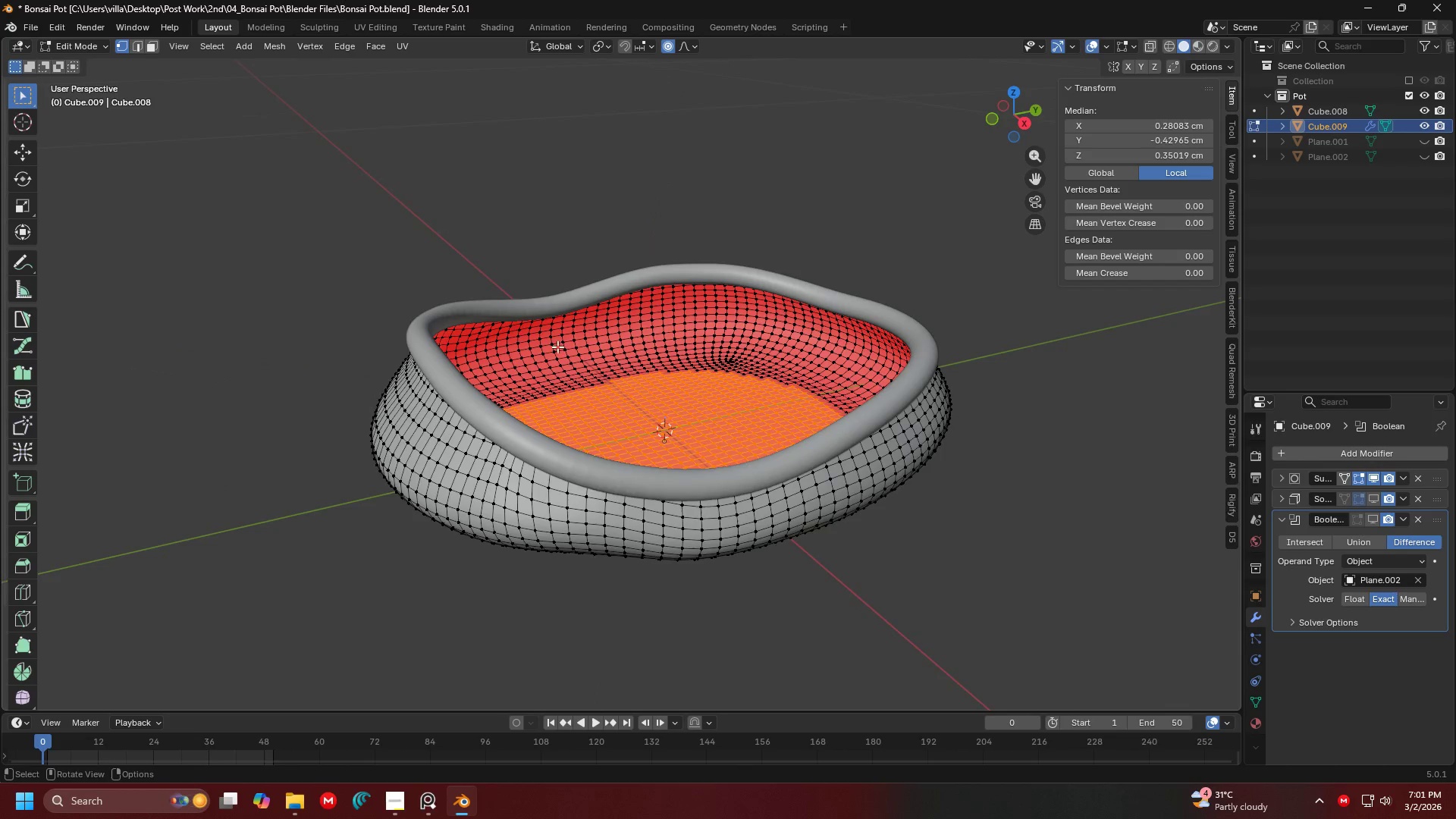 
key(Shift+ShiftLeft)
 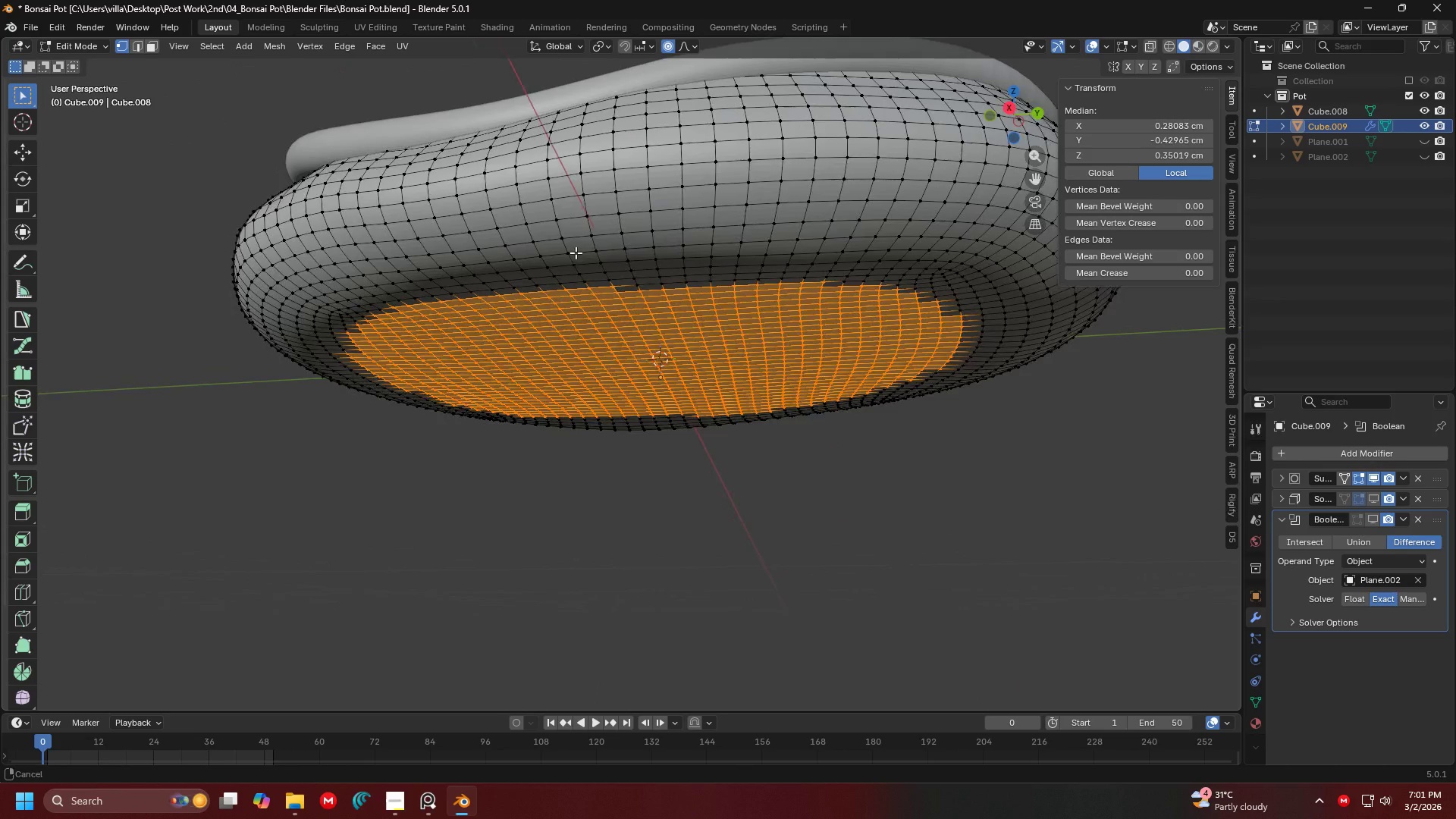 
scroll: coordinate [520, 246], scroll_direction: up, amount: 2.0
 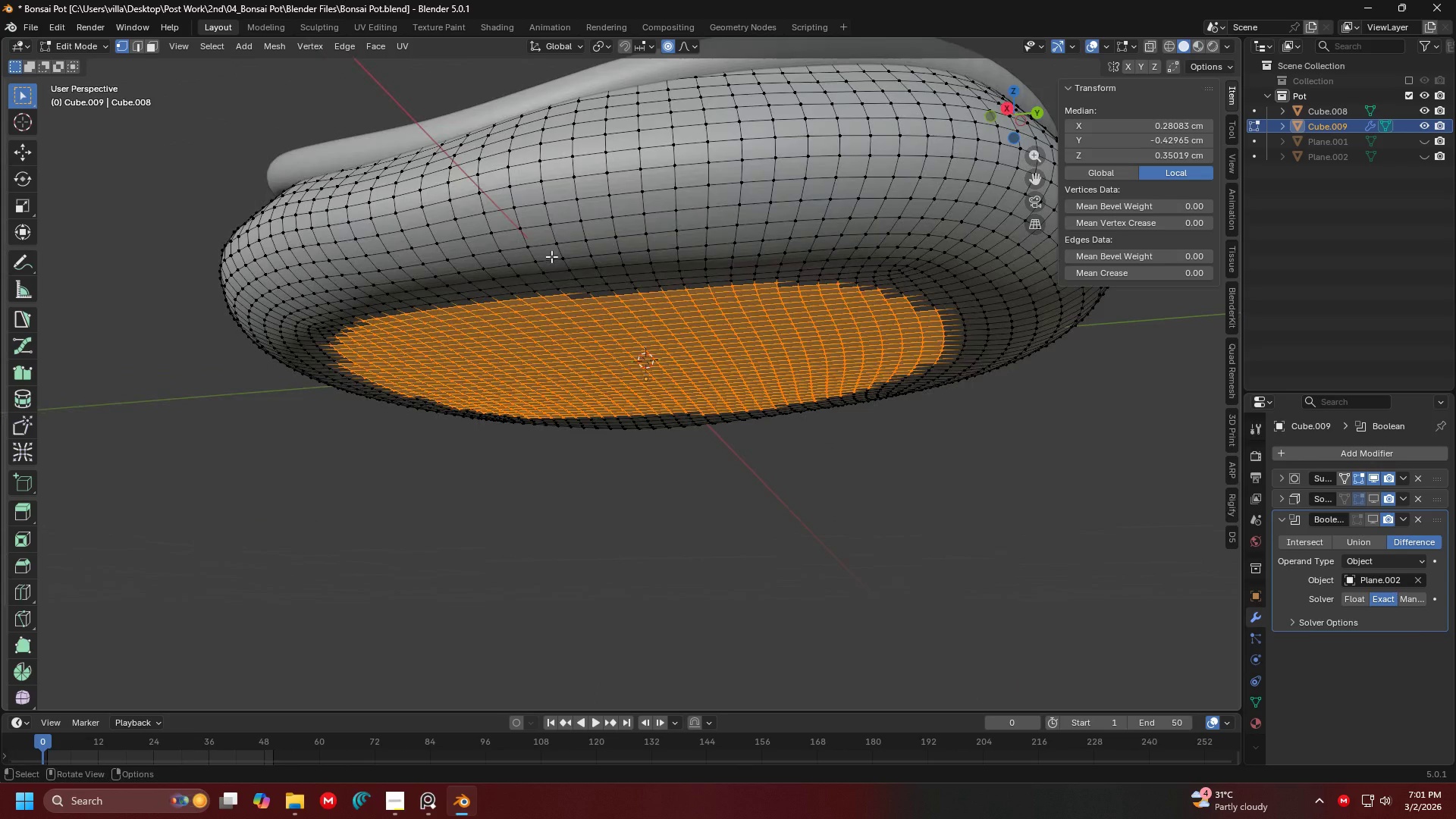 
key(S)
 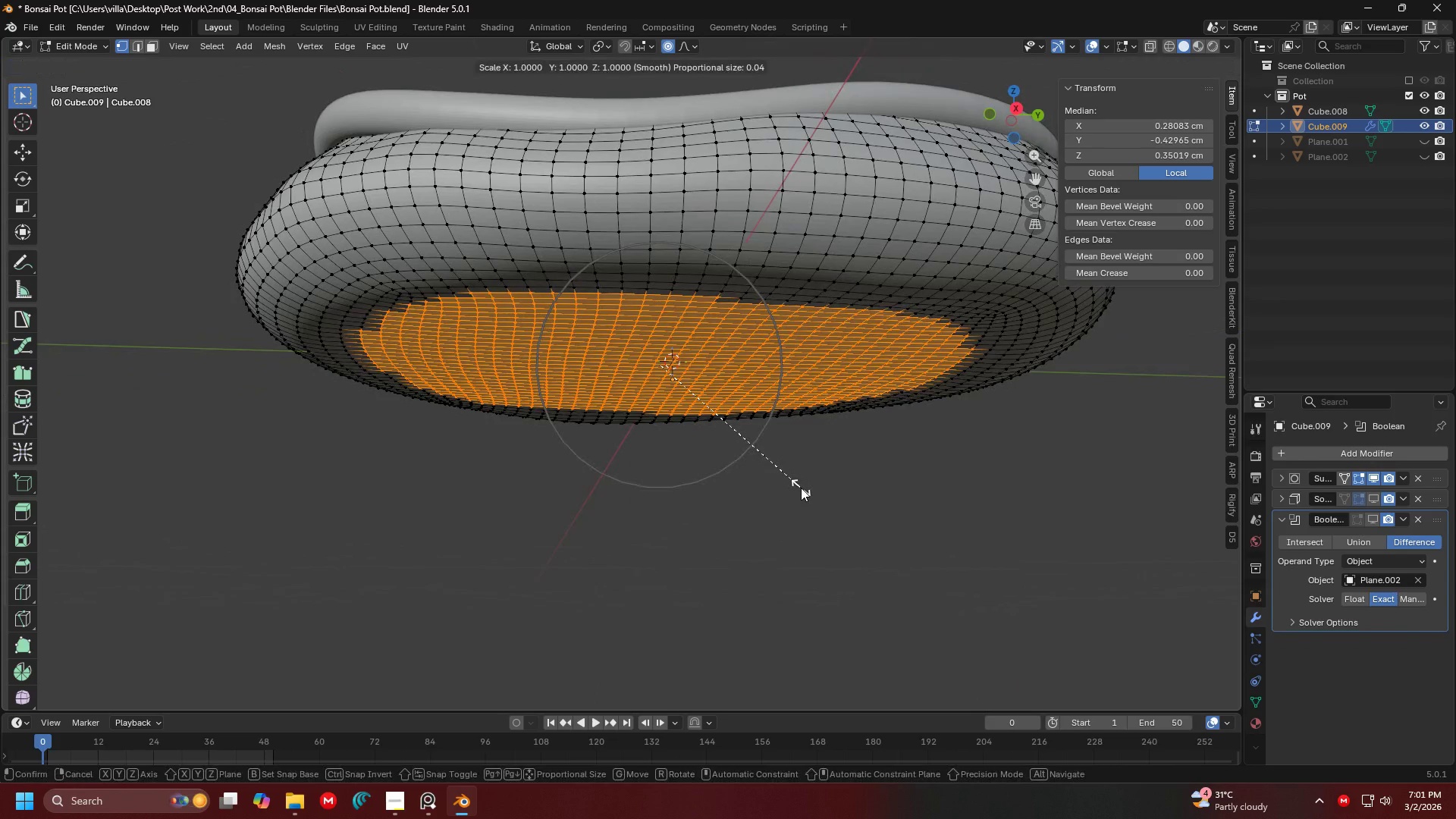 
scroll: coordinate [598, 249], scroll_direction: up, amount: 1.0
 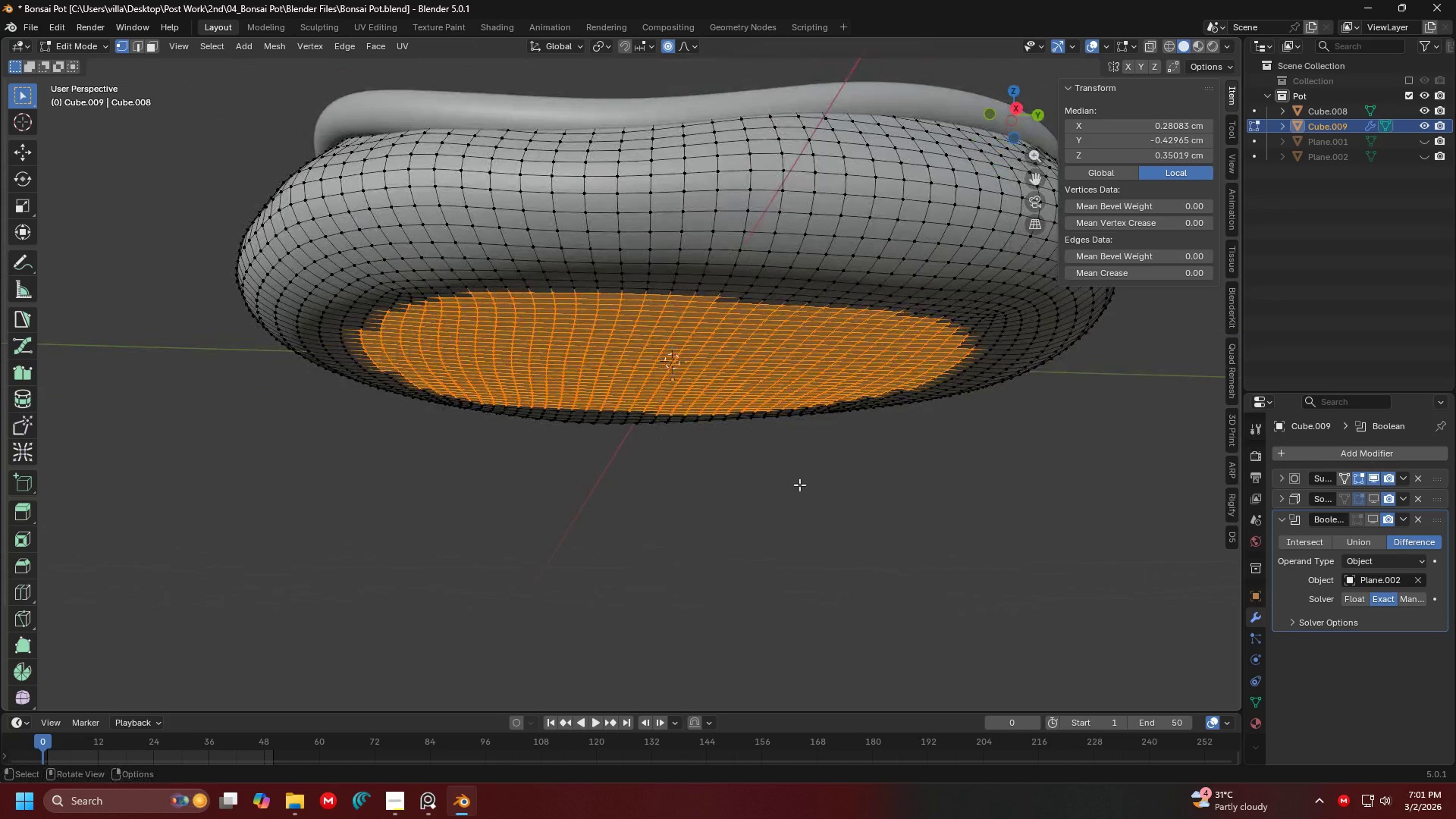 
key(Z)
 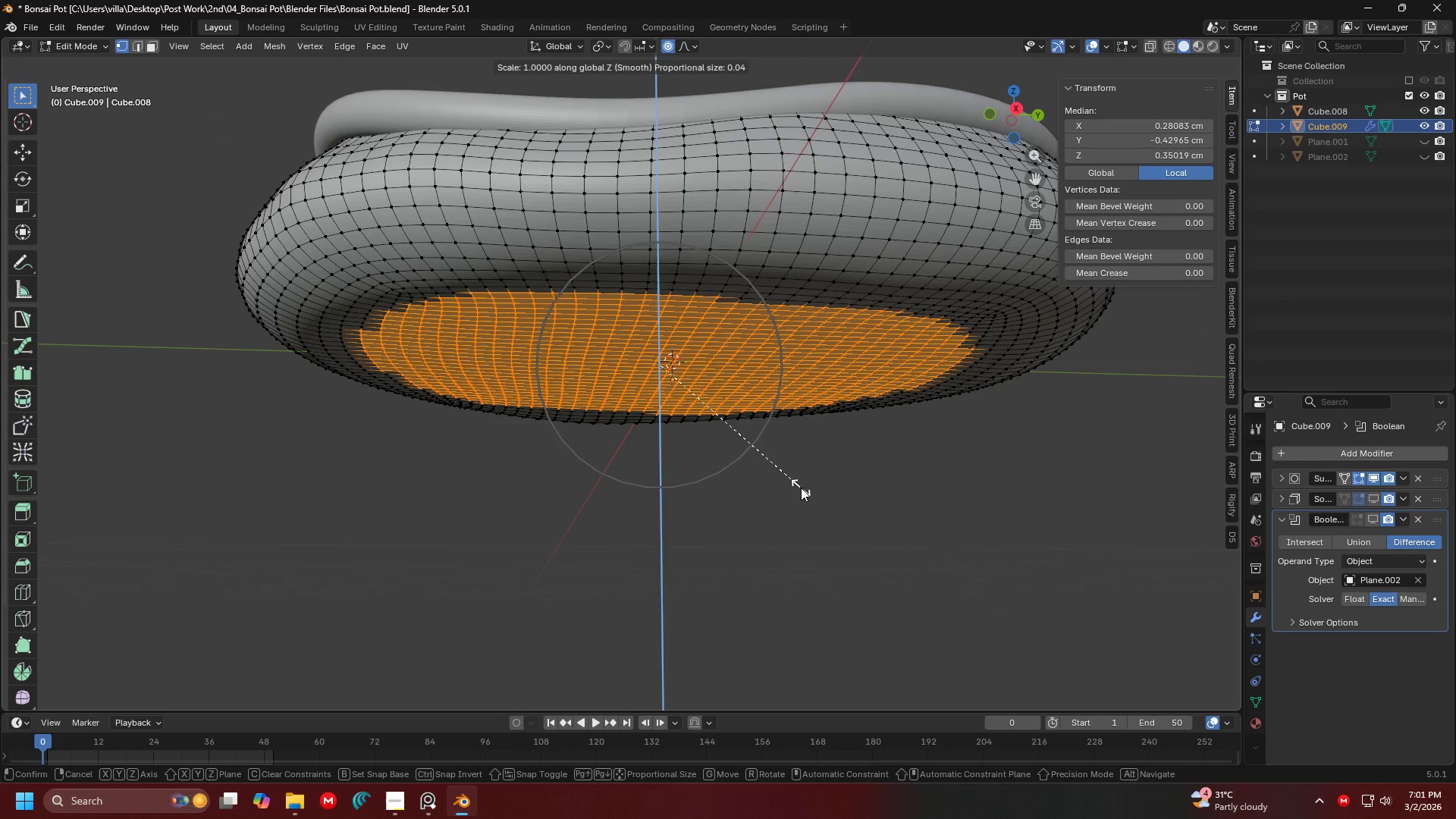 
key(Escape)
 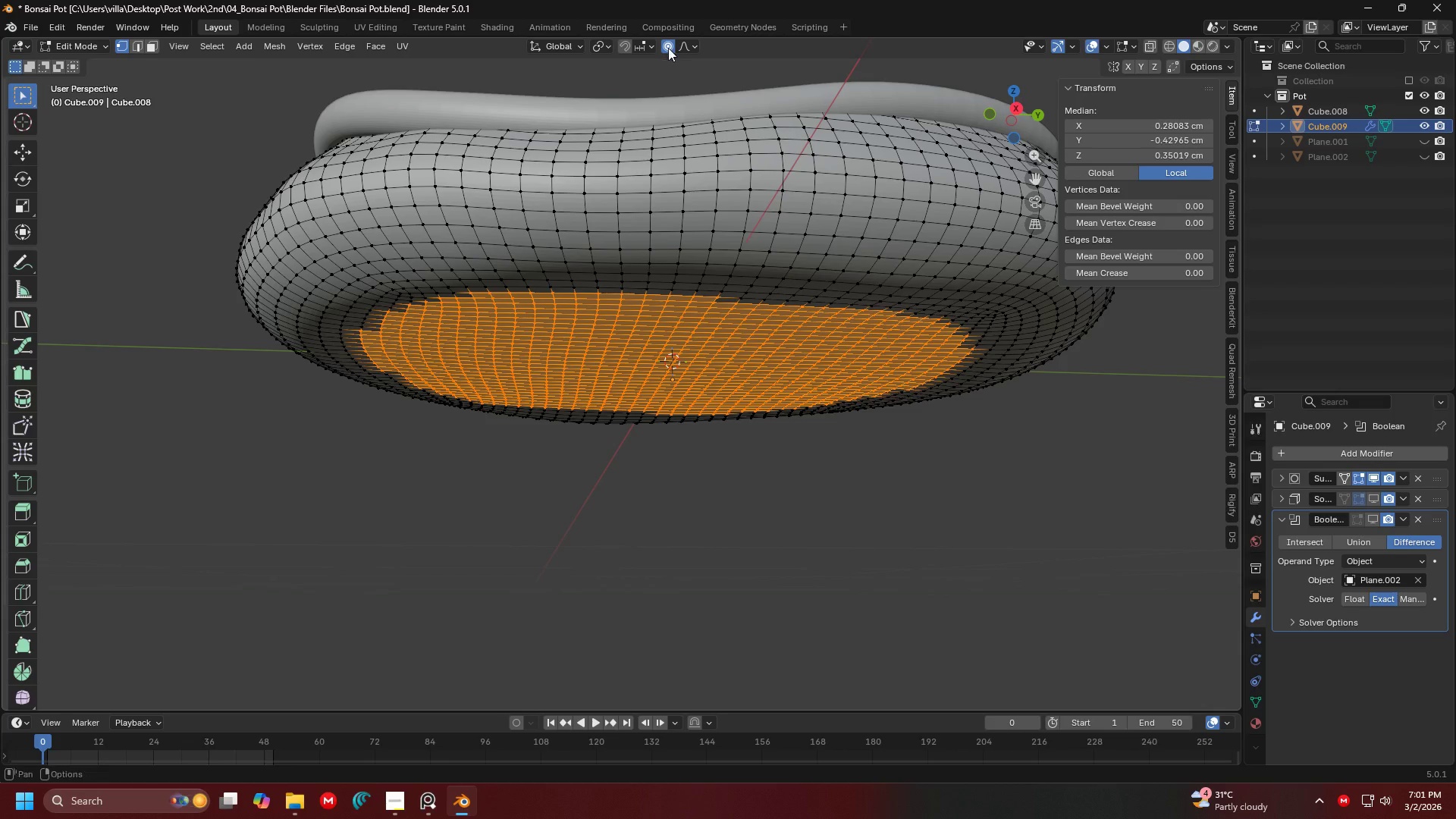 
left_click([668, 46])
 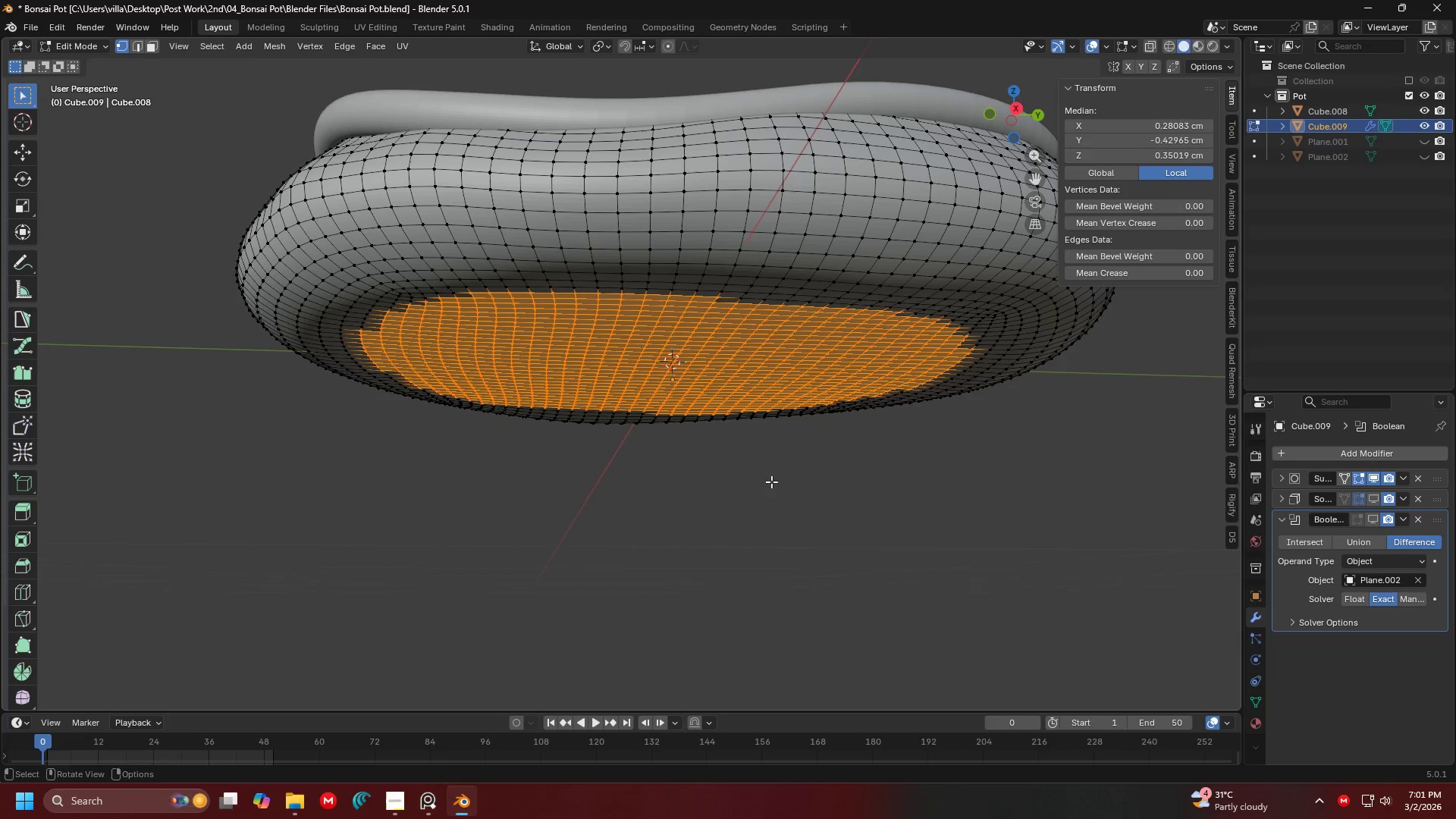 
type(sz0)
 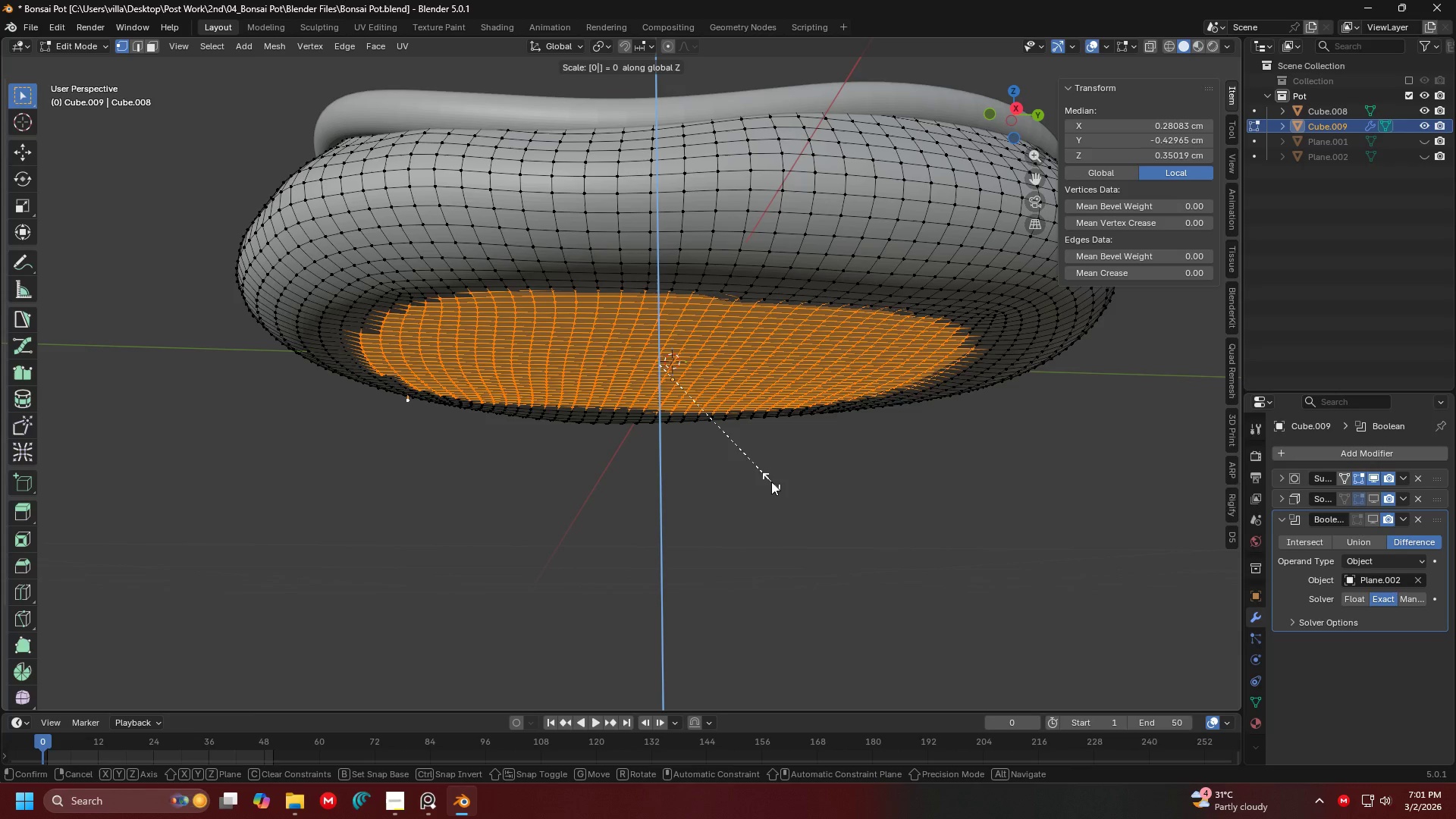 
key(Enter)
 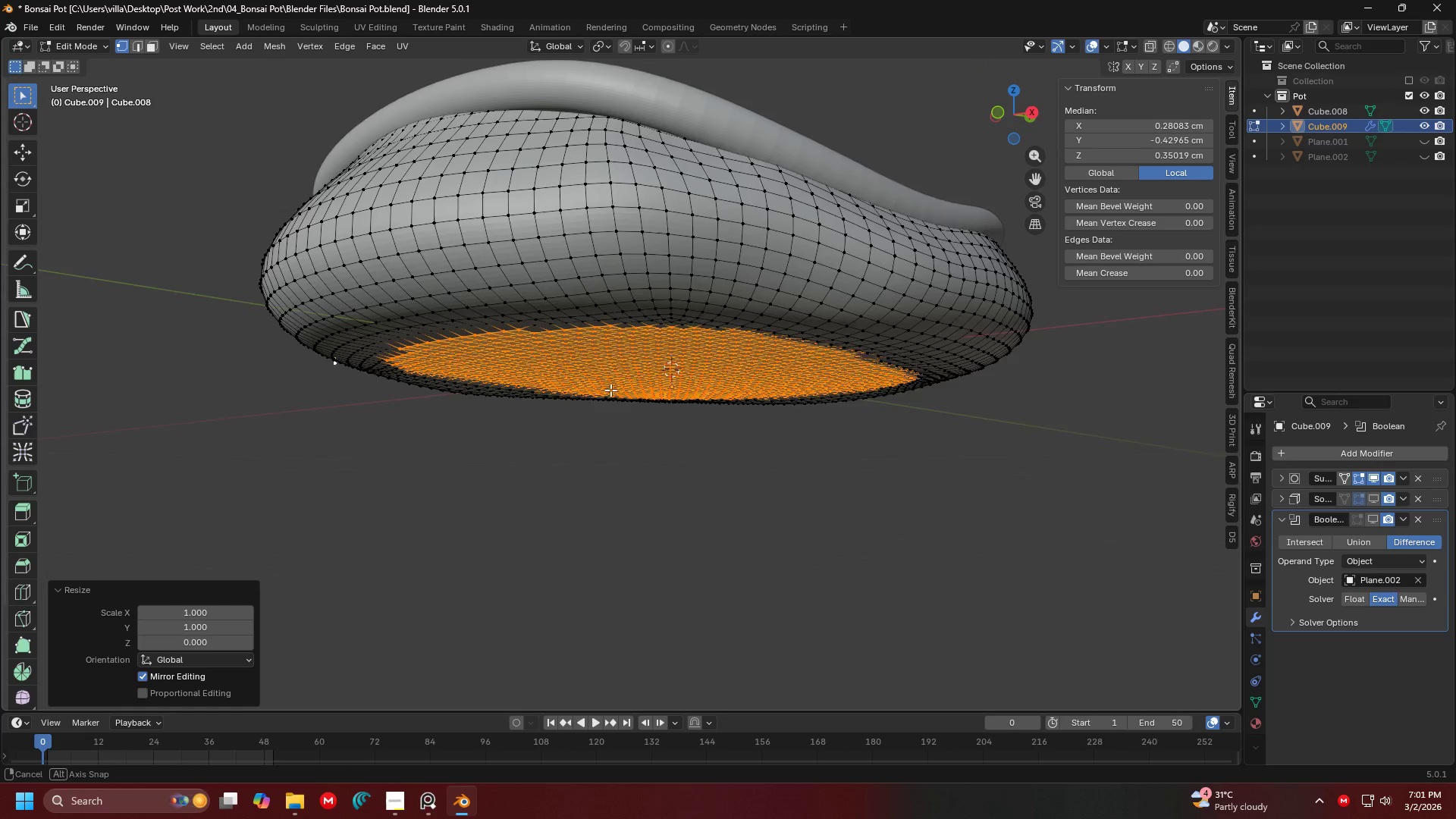 
scroll: coordinate [703, 405], scroll_direction: up, amount: 5.0
 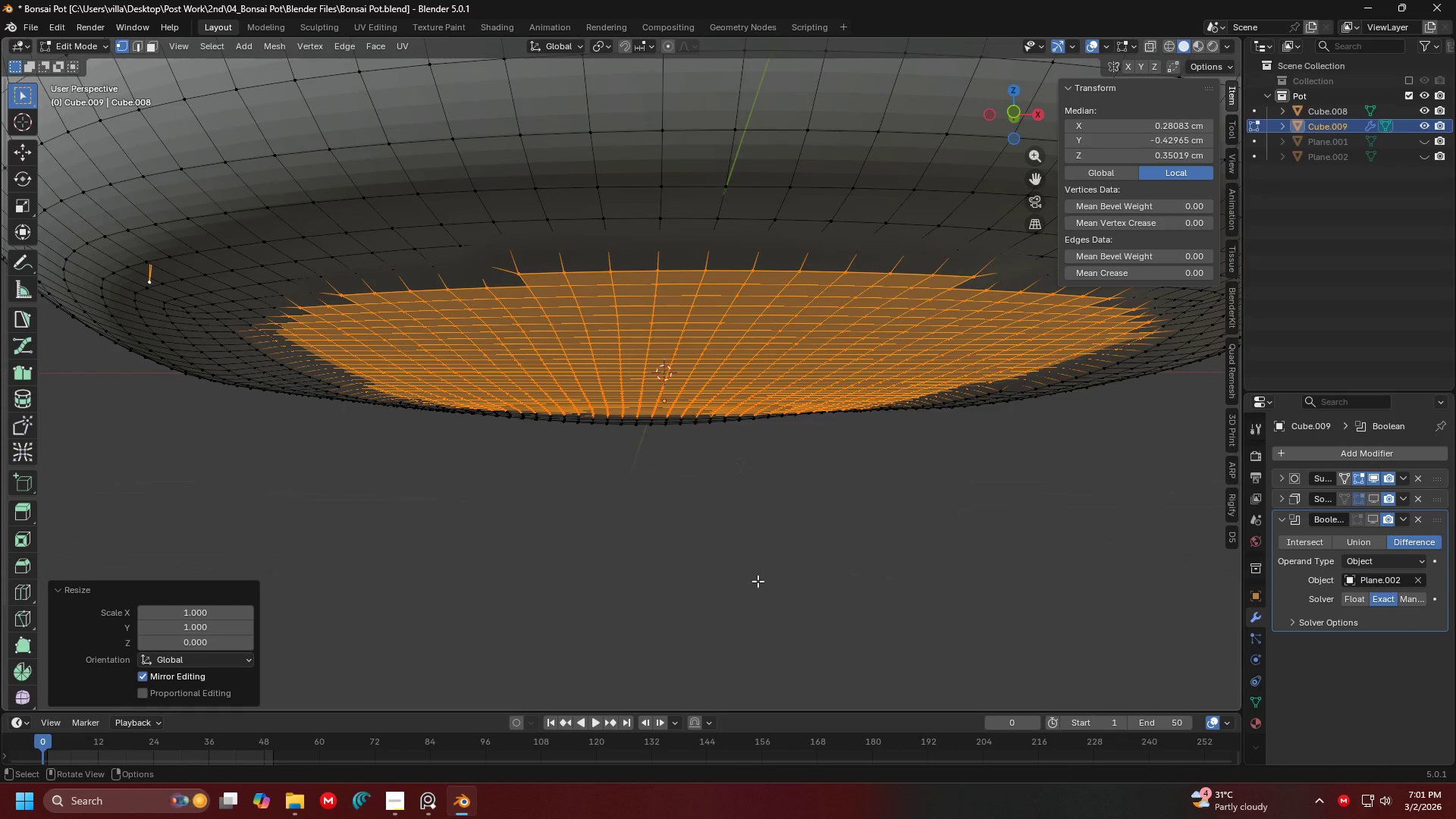 
key(Tab)
 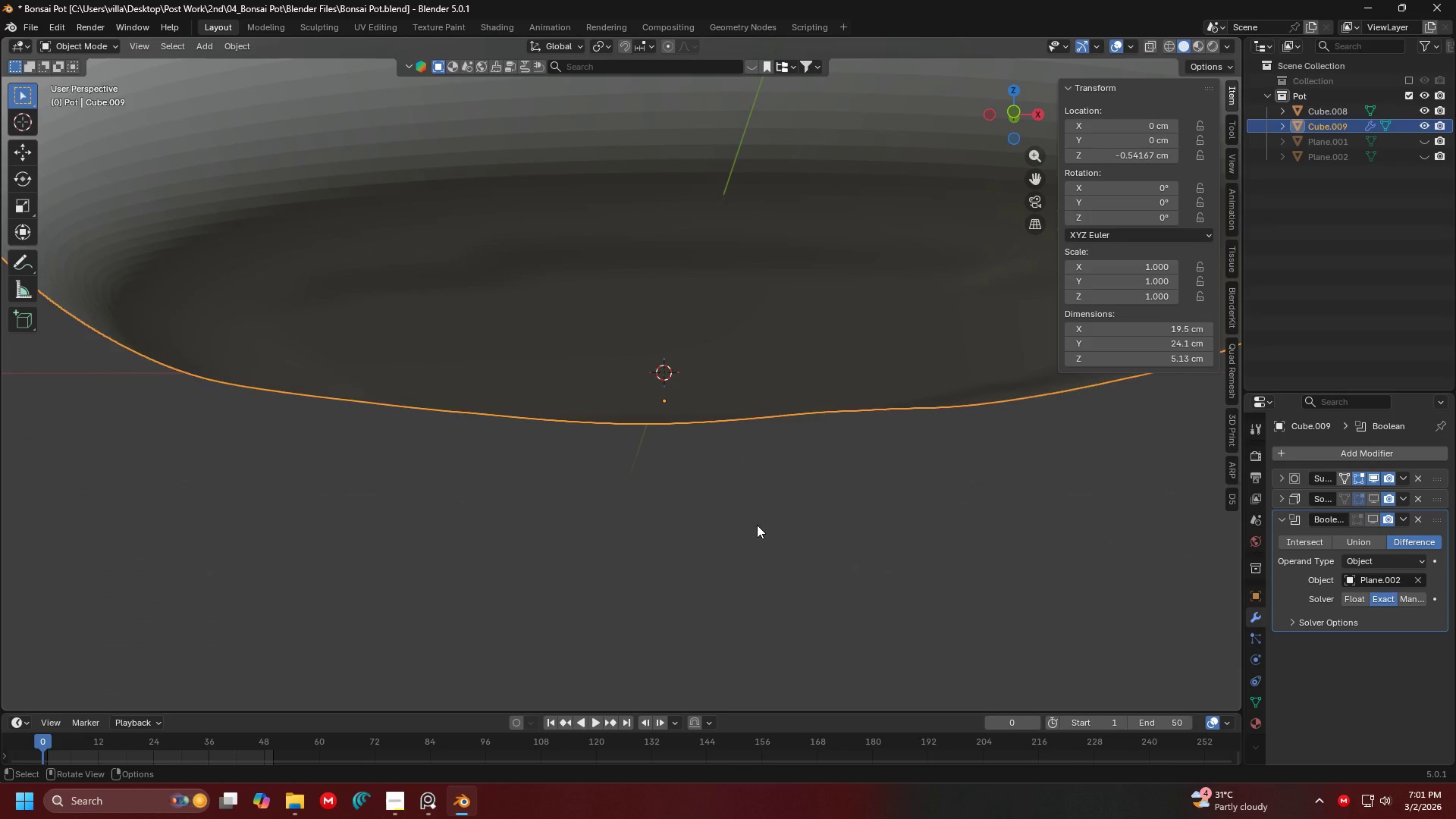 
left_click([757, 525])
 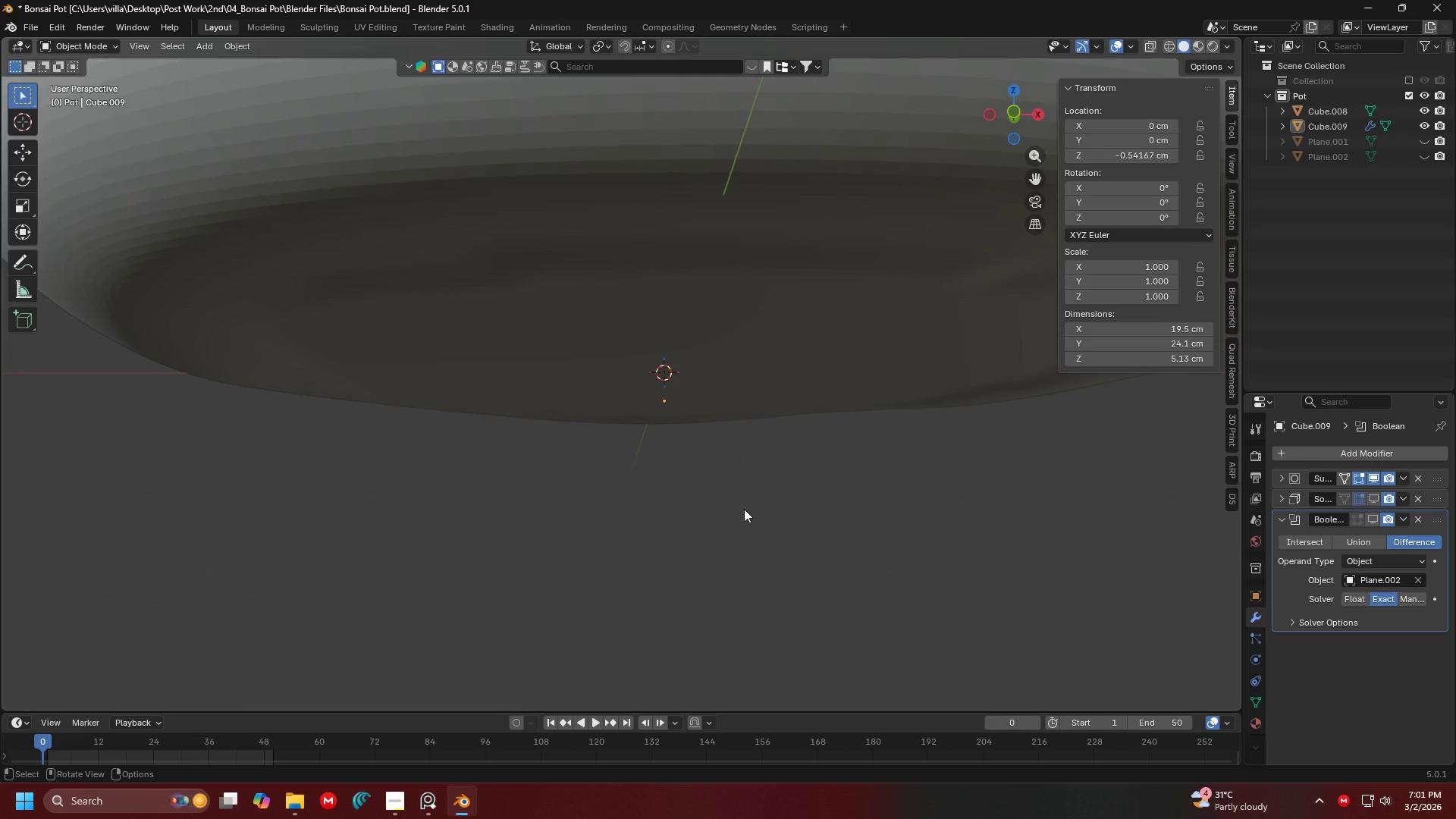 
scroll: coordinate [743, 509], scroll_direction: down, amount: 1.0
 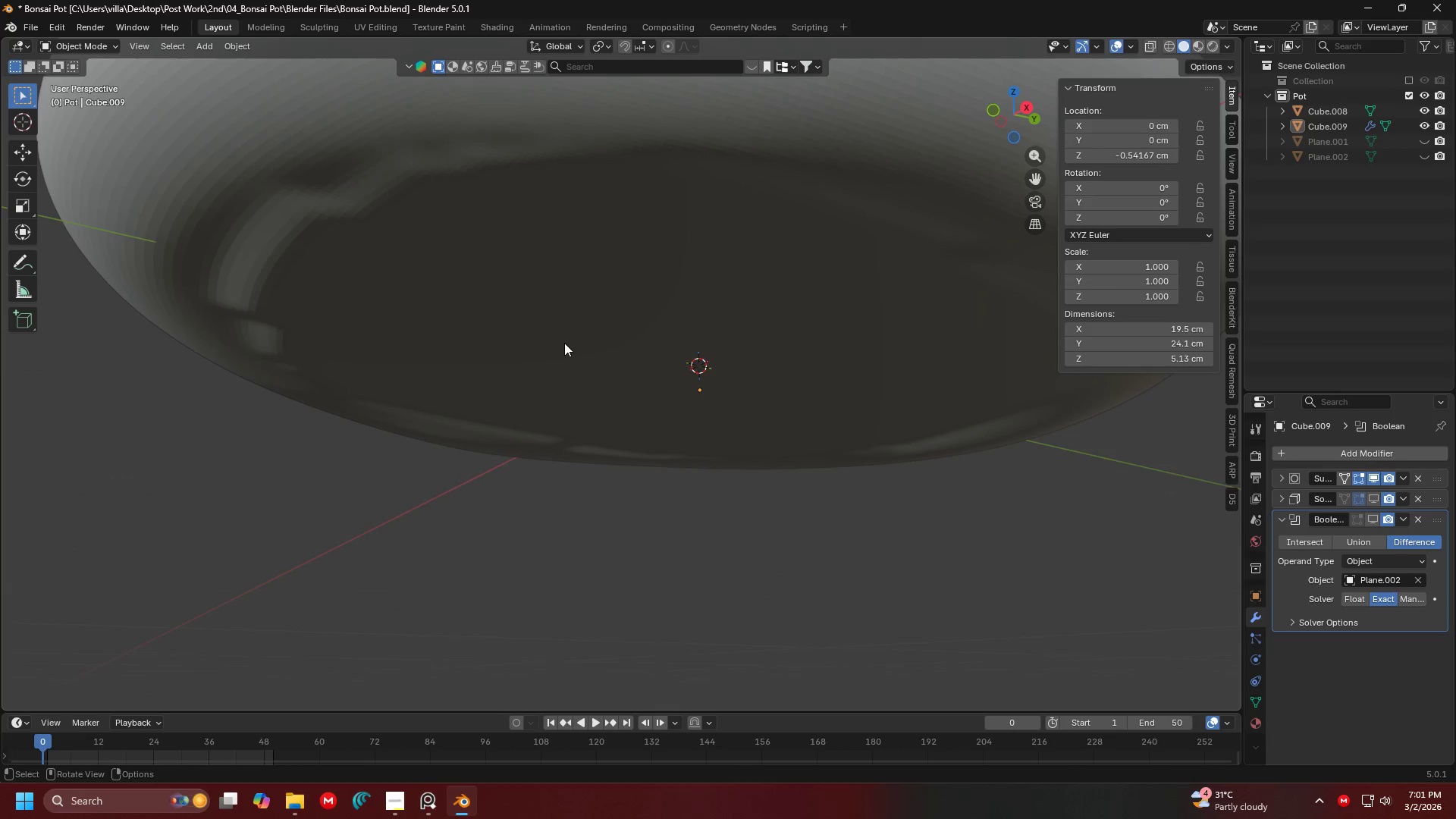 
key(Tab)
 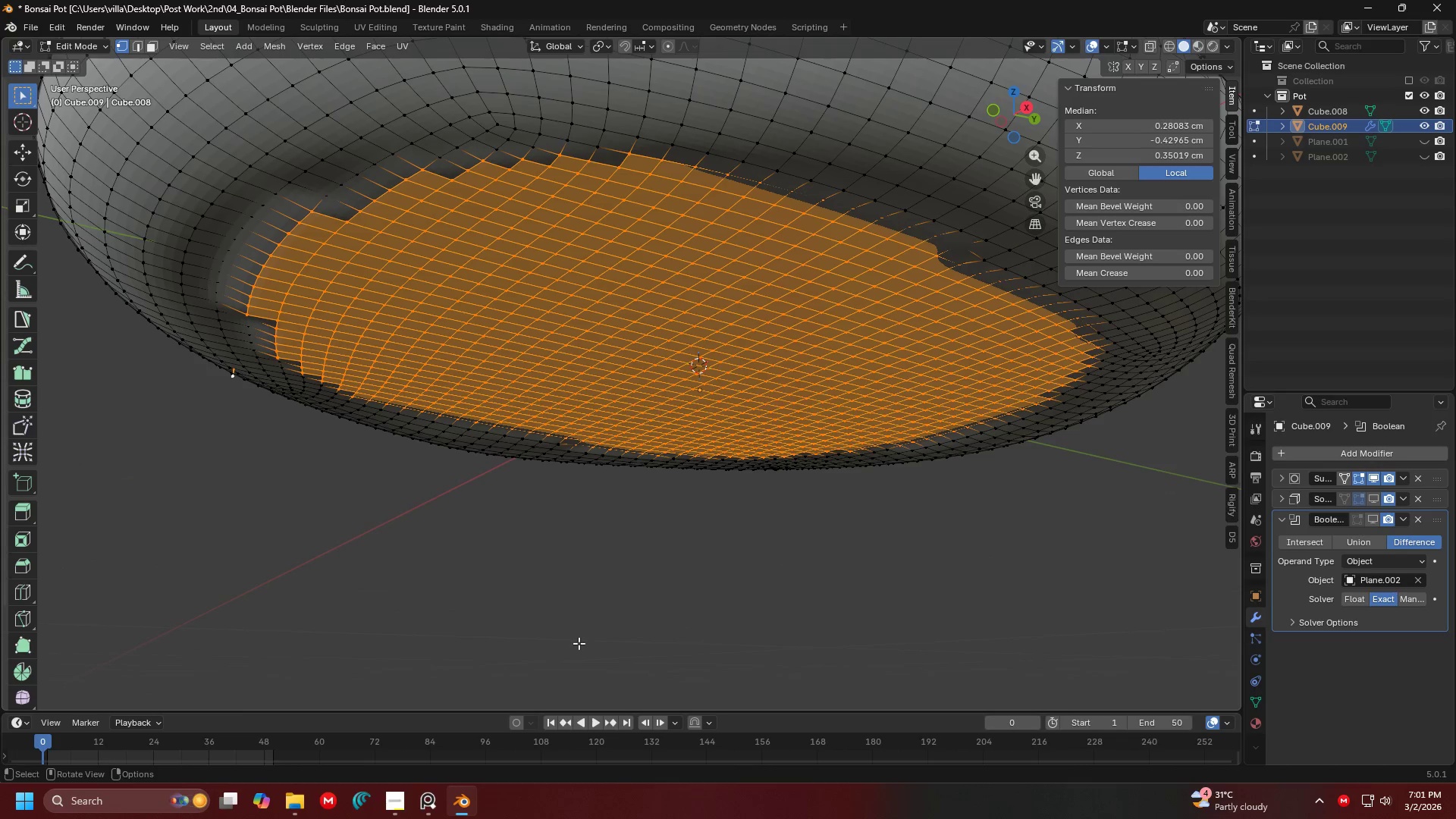 
key(G)
 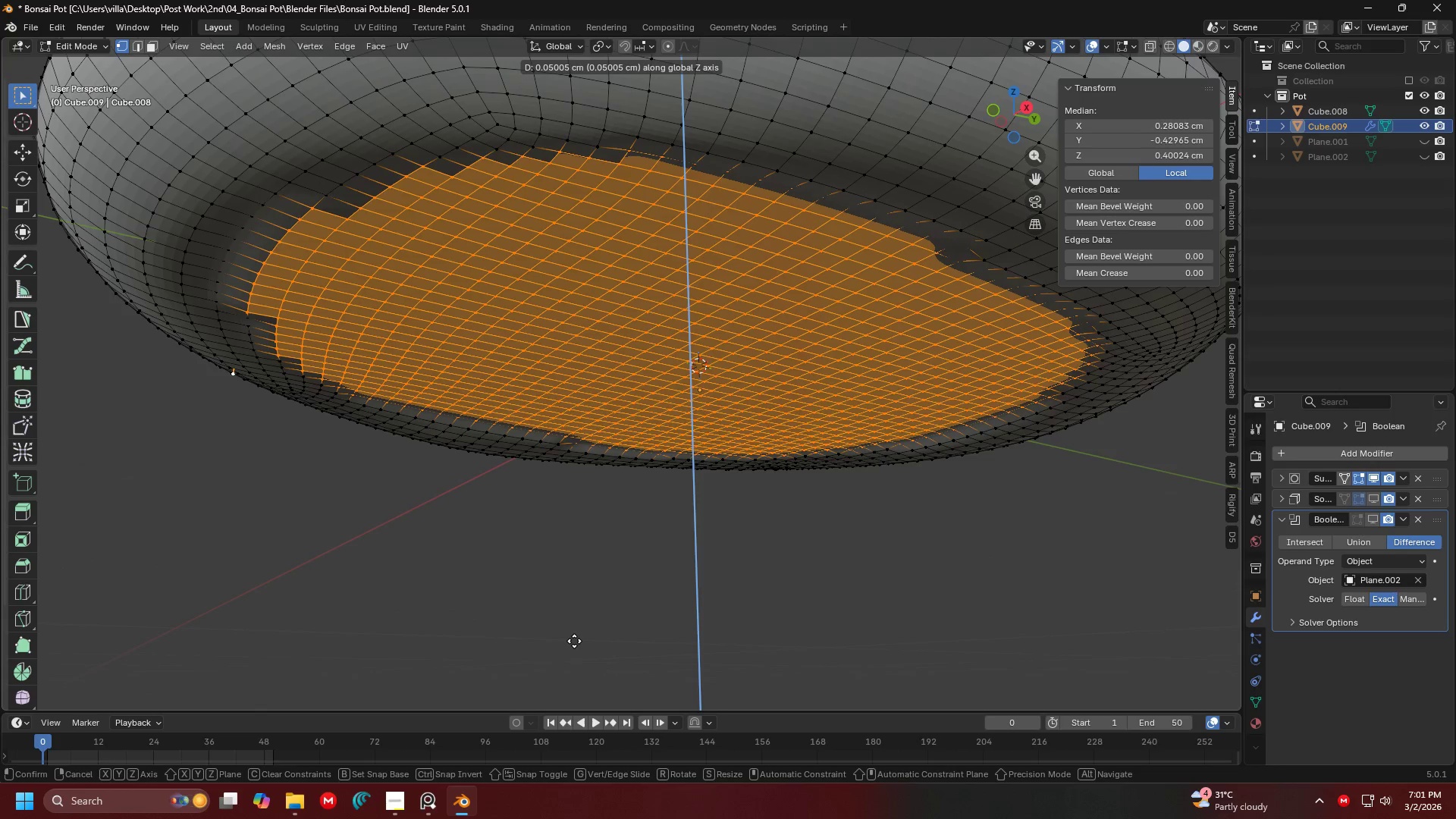 
left_click([574, 642])
 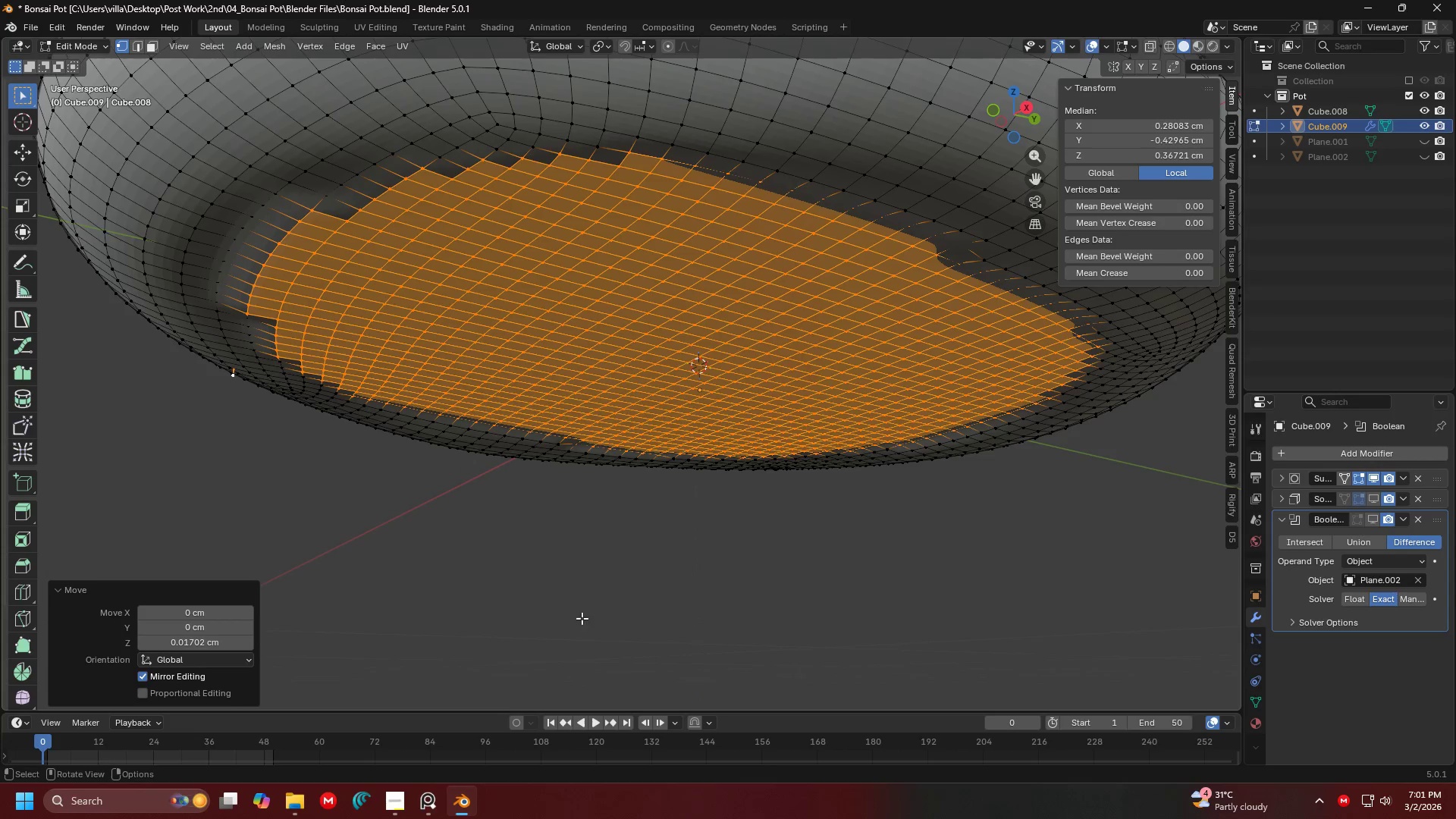 
type(1g)
key(Escape)
 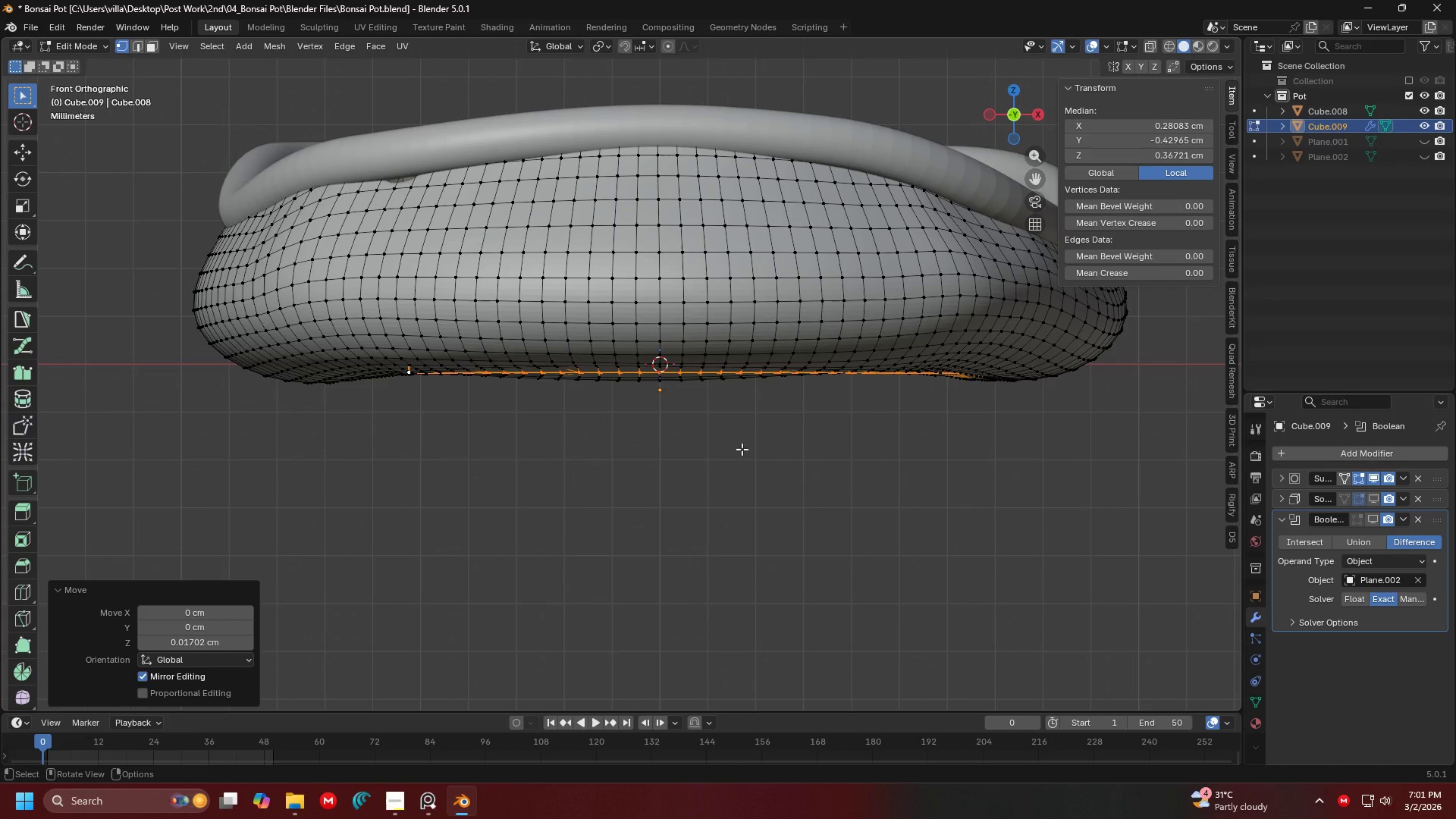 
wait(9.22)
 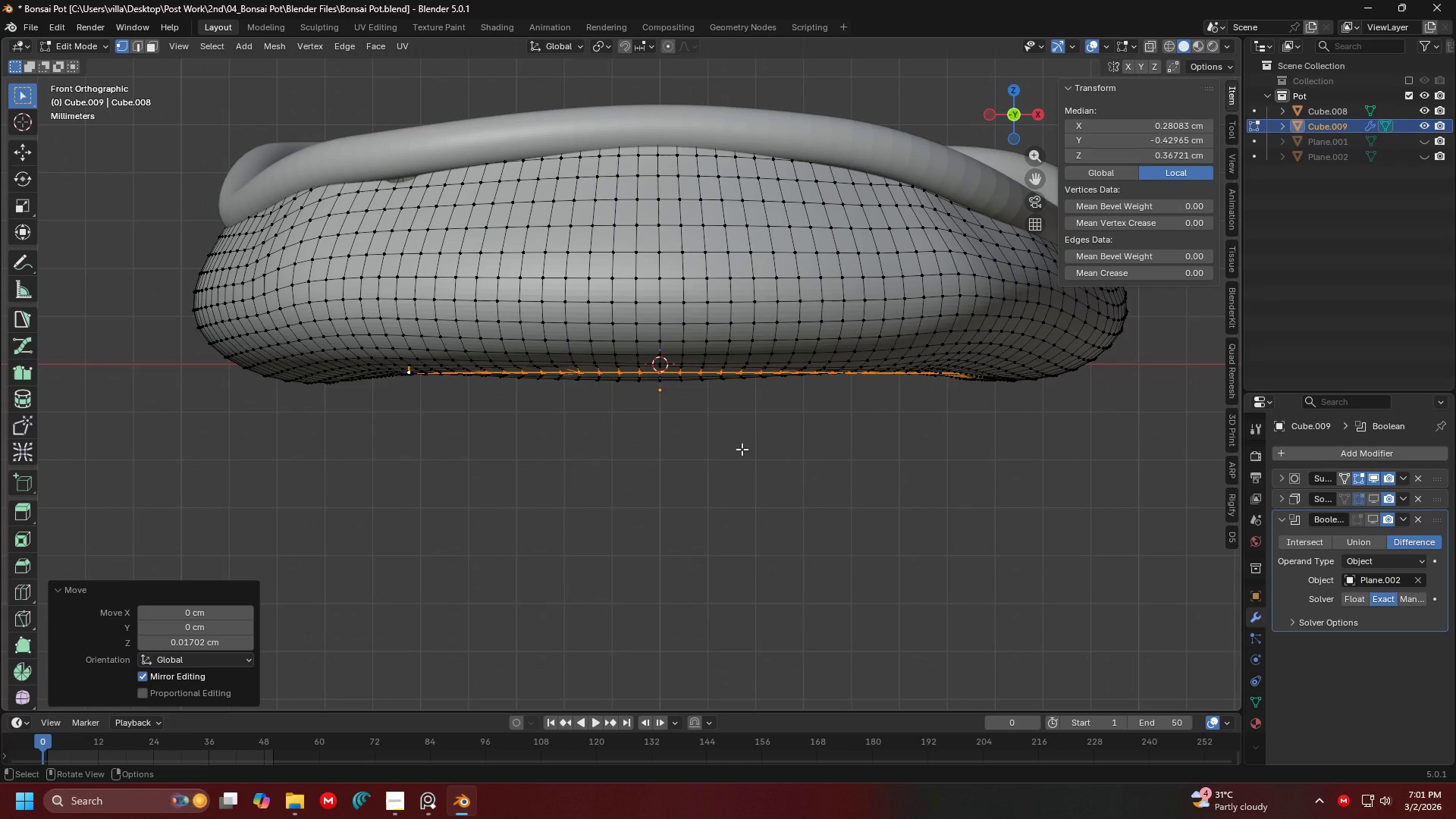 
mouse_move([1159, 59])
 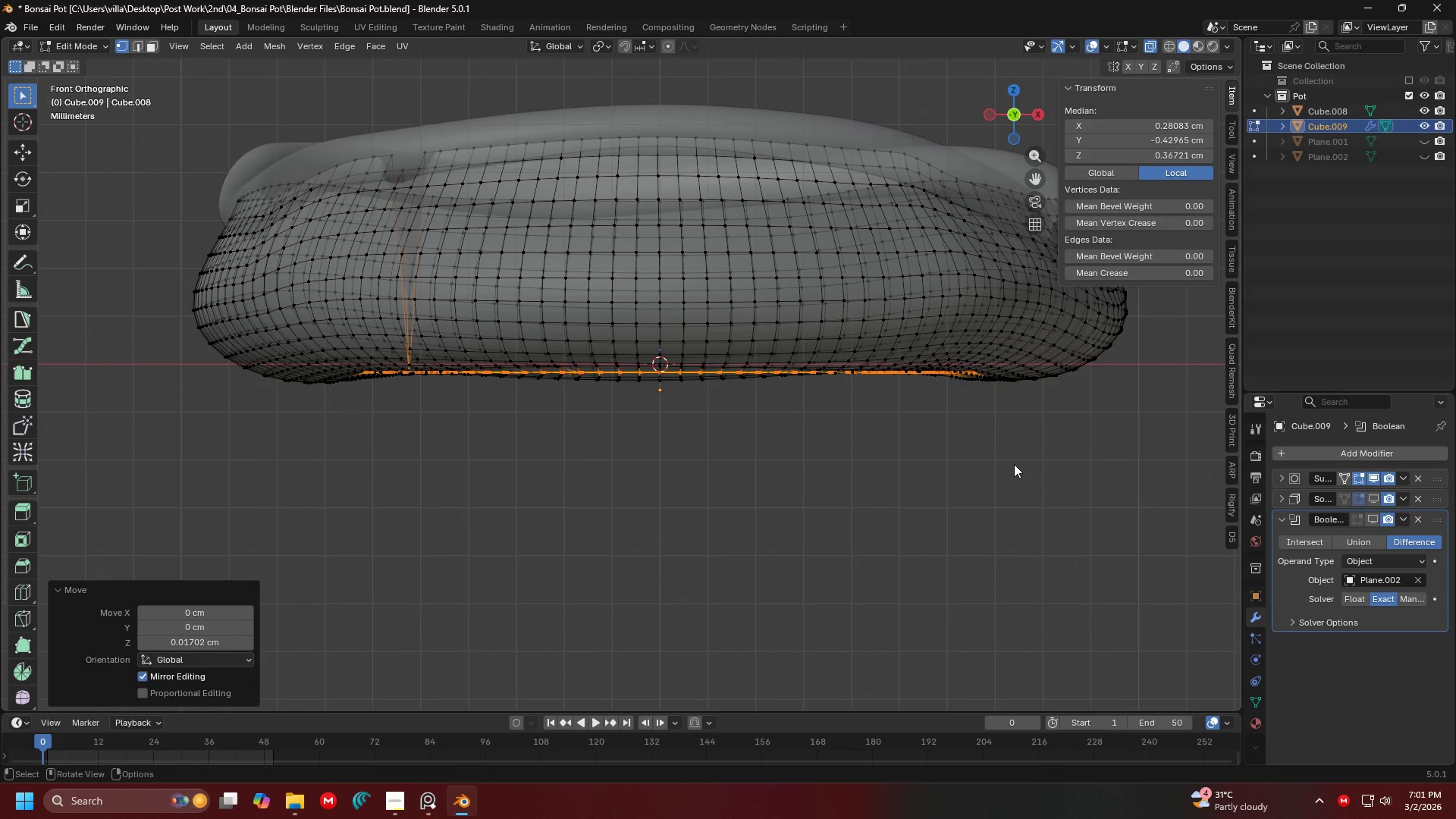 
left_click([1014, 464])
 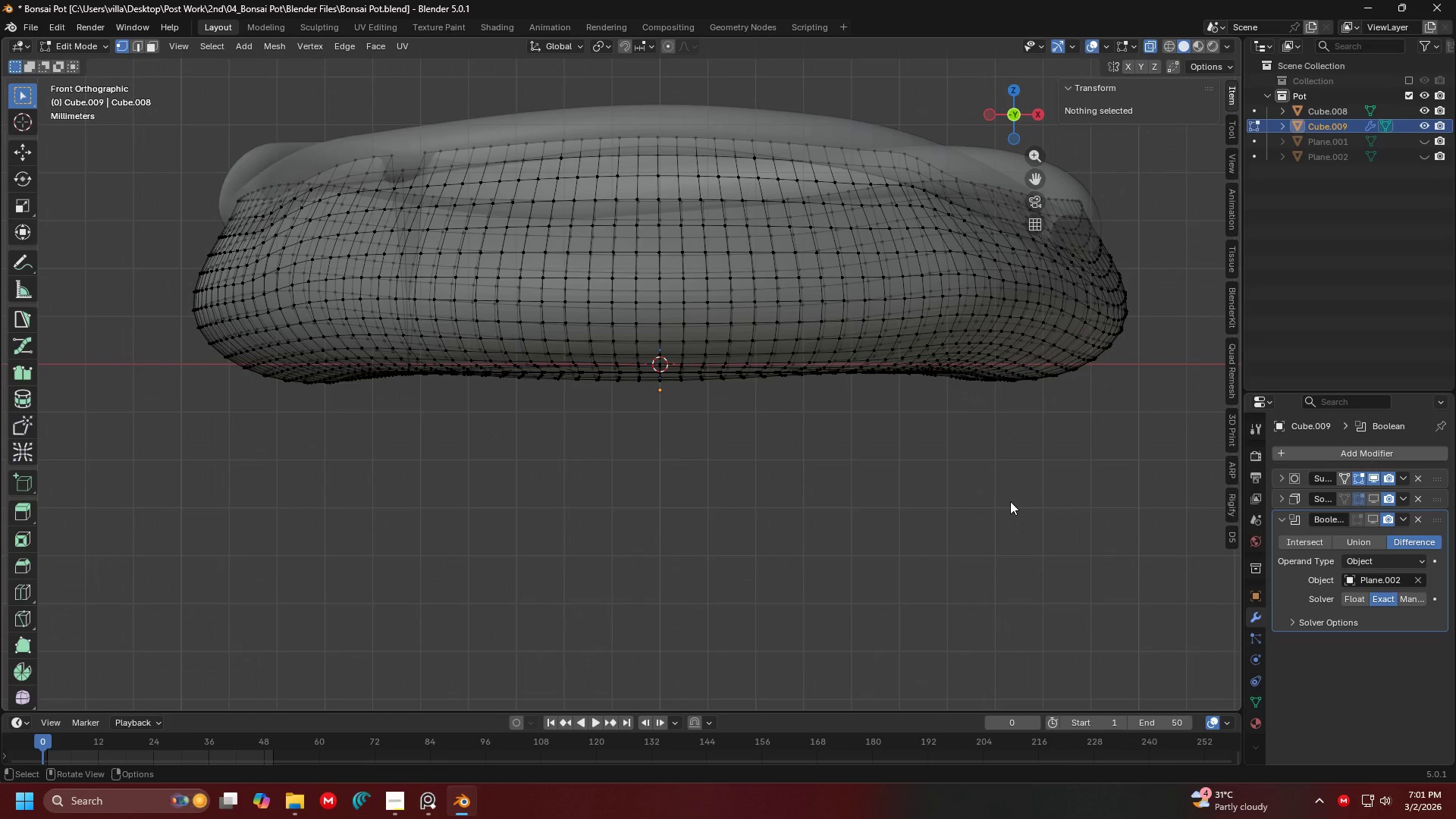 
scroll: coordinate [632, 327], scroll_direction: down, amount: 1.0
 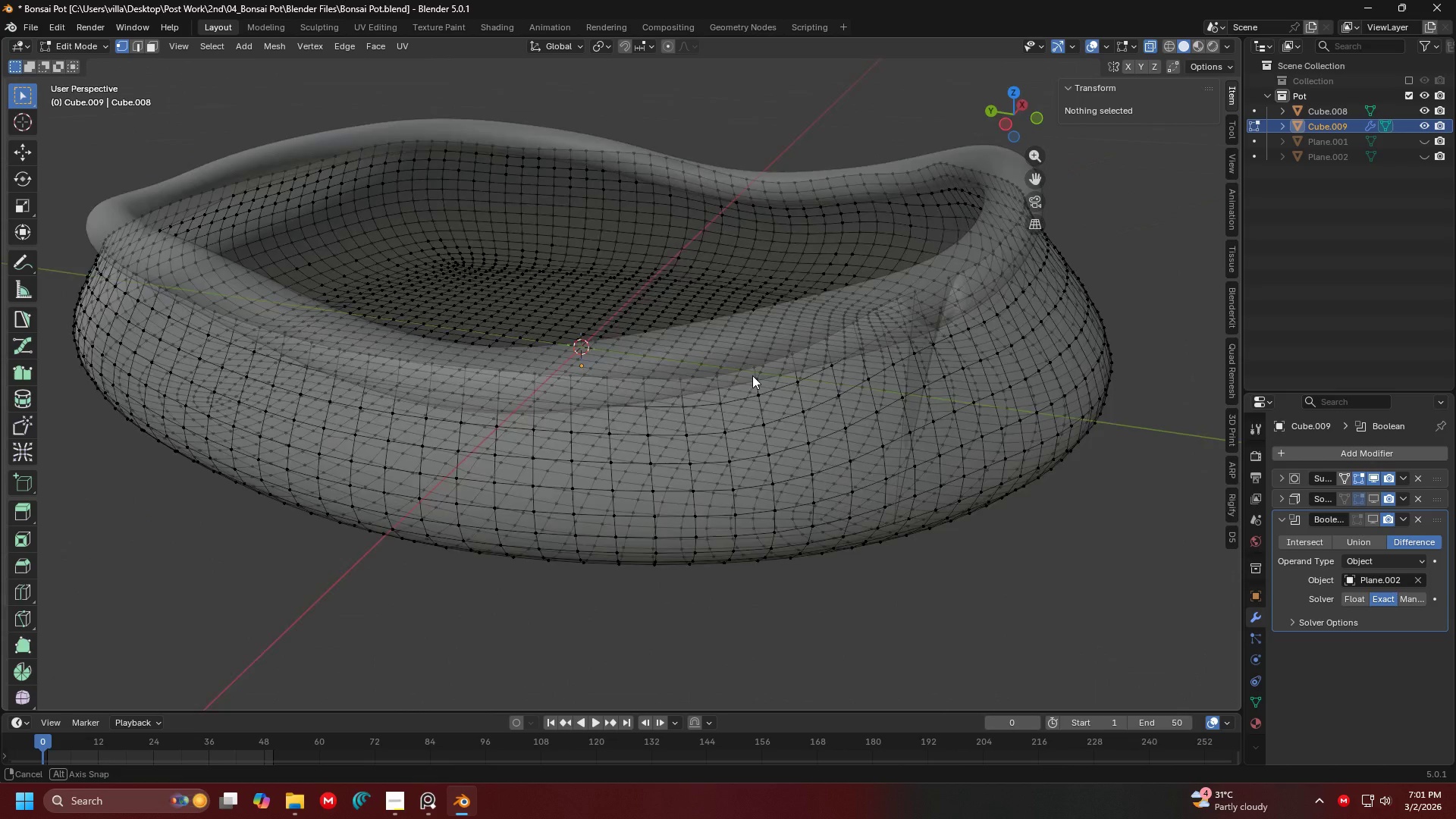 
key(Shift+ShiftLeft)
 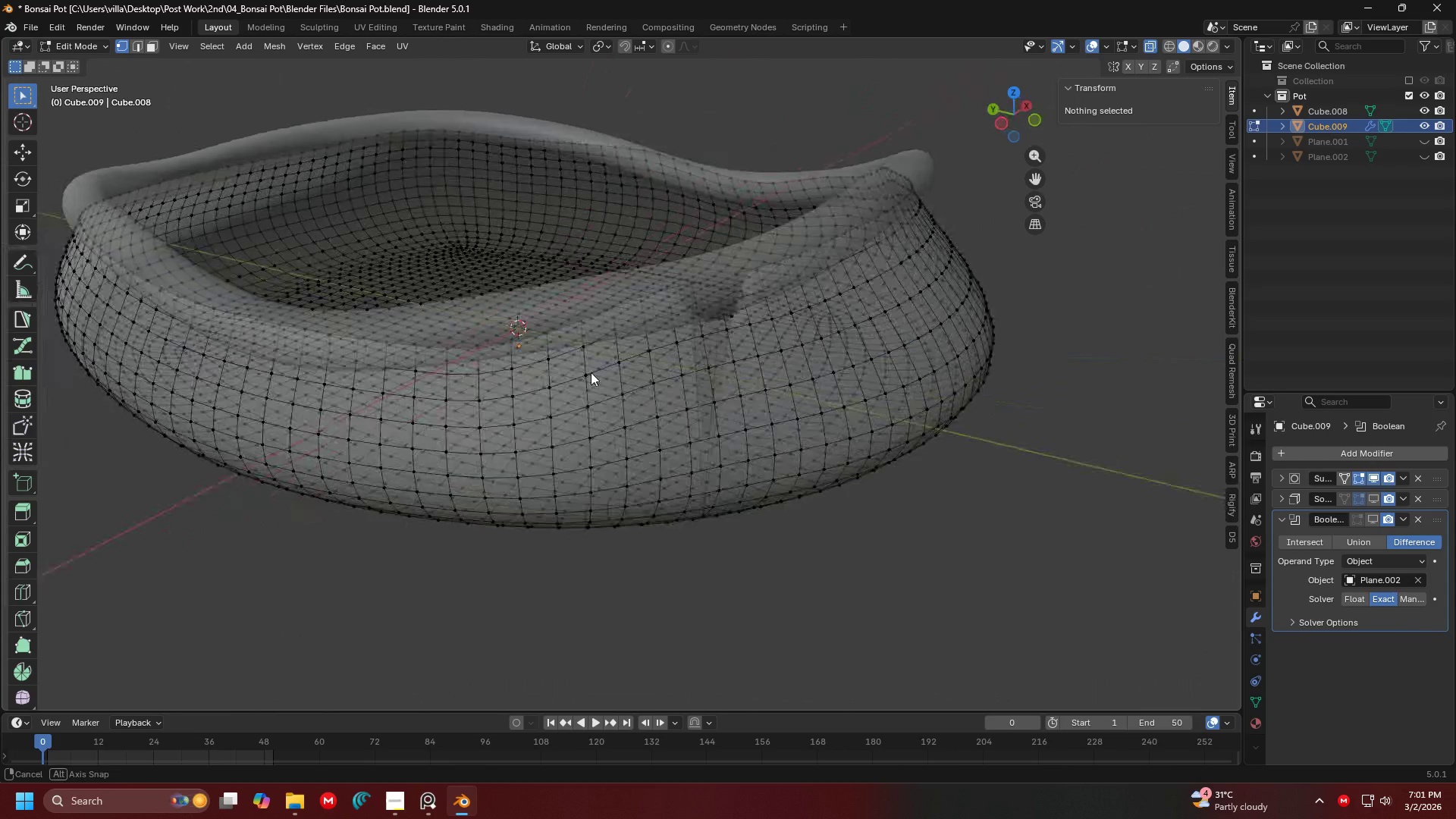 
scroll: coordinate [688, 372], scroll_direction: up, amount: 1.0
 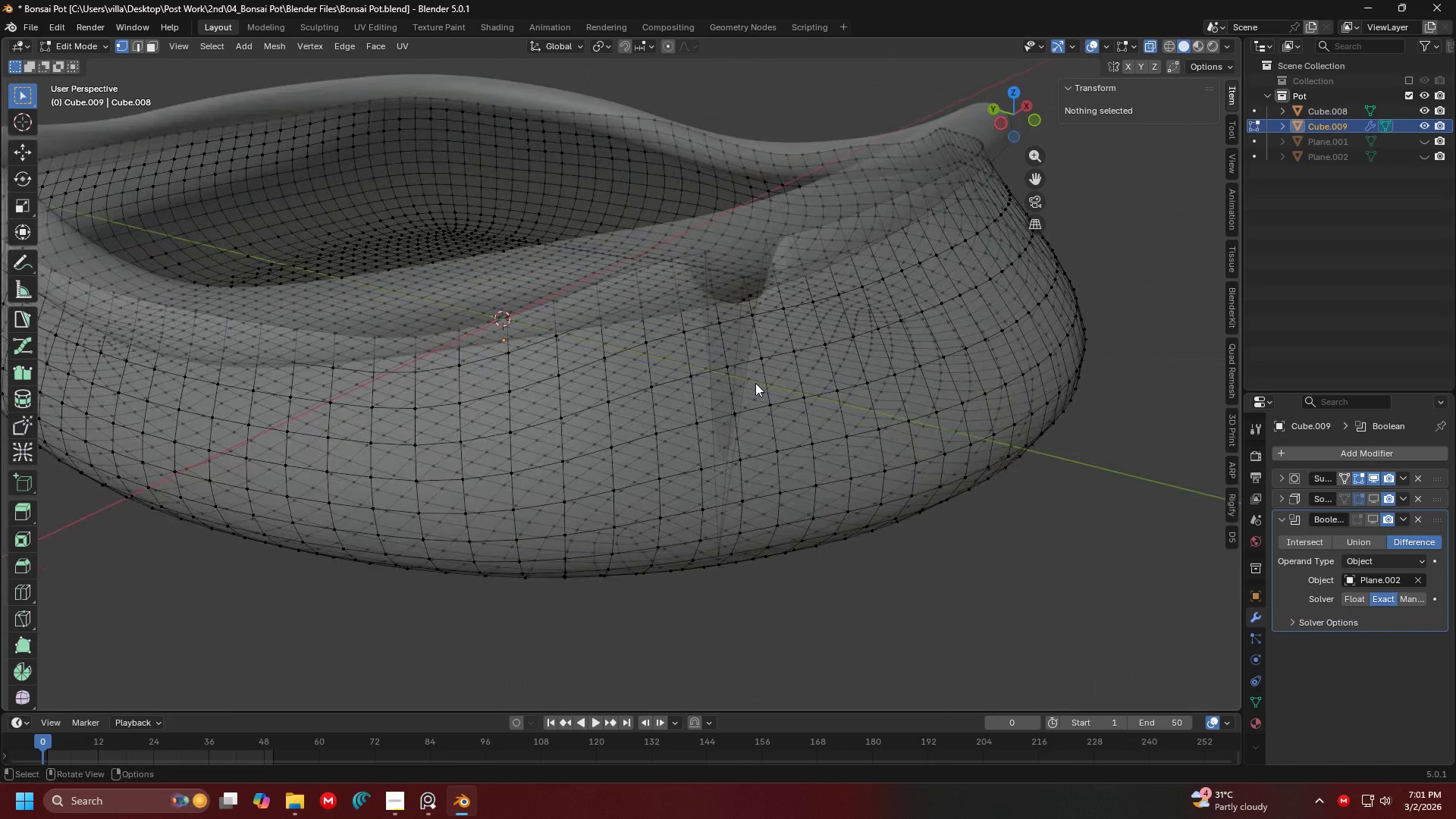 
key(Control+Z)
 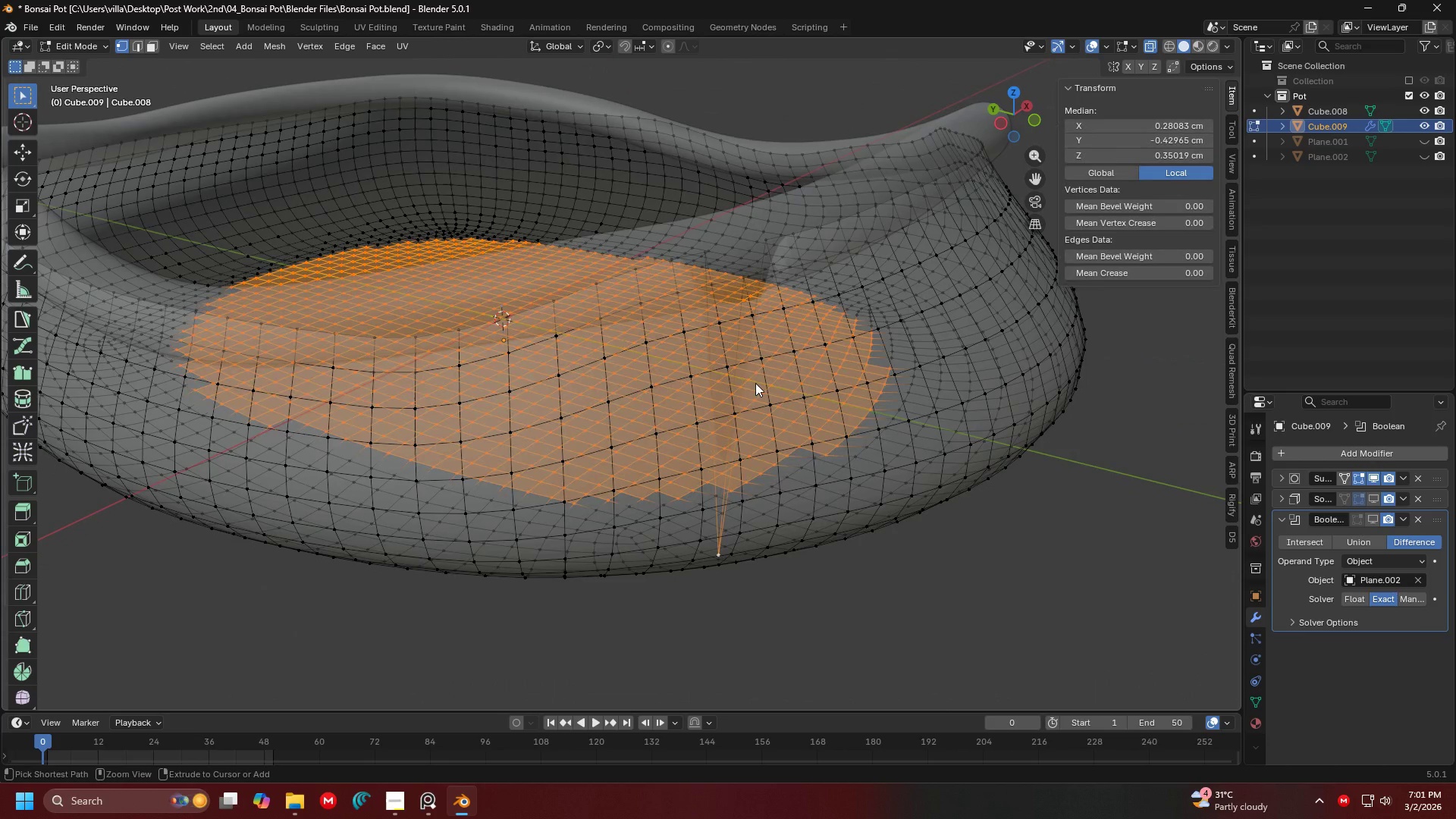 
key(Control+Z)
 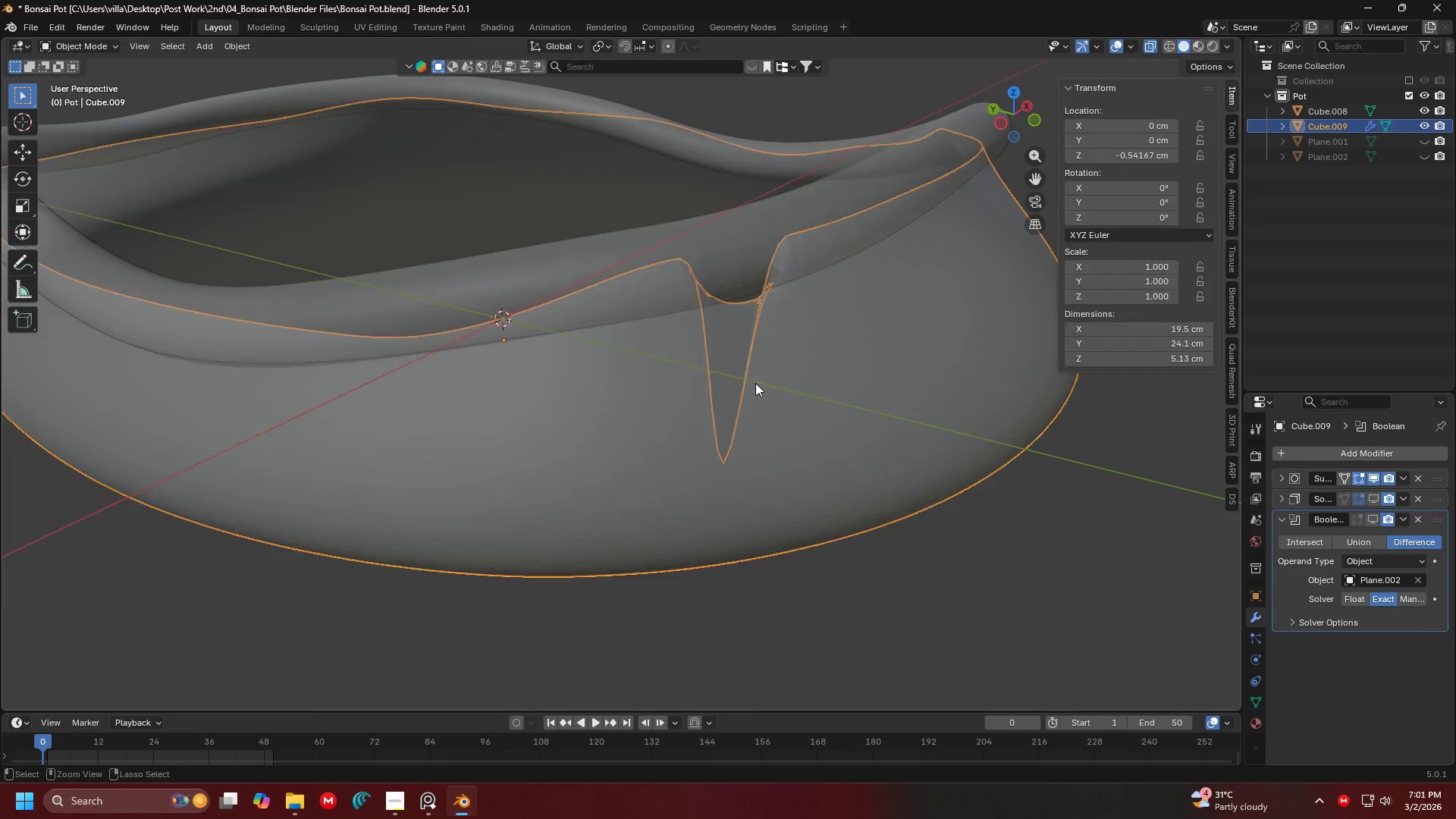 
key(Control+Z)
 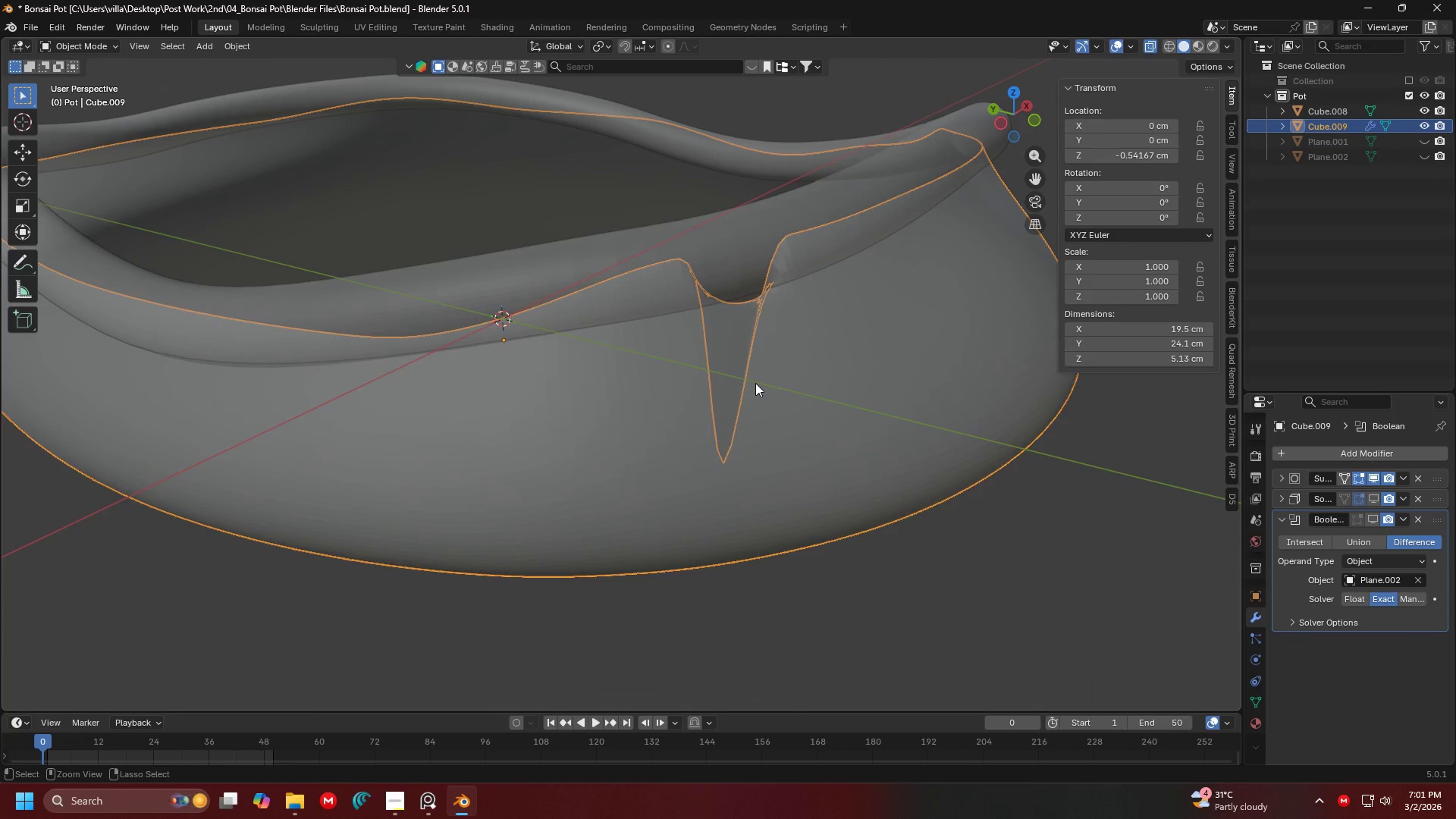 
key(Control+Z)
 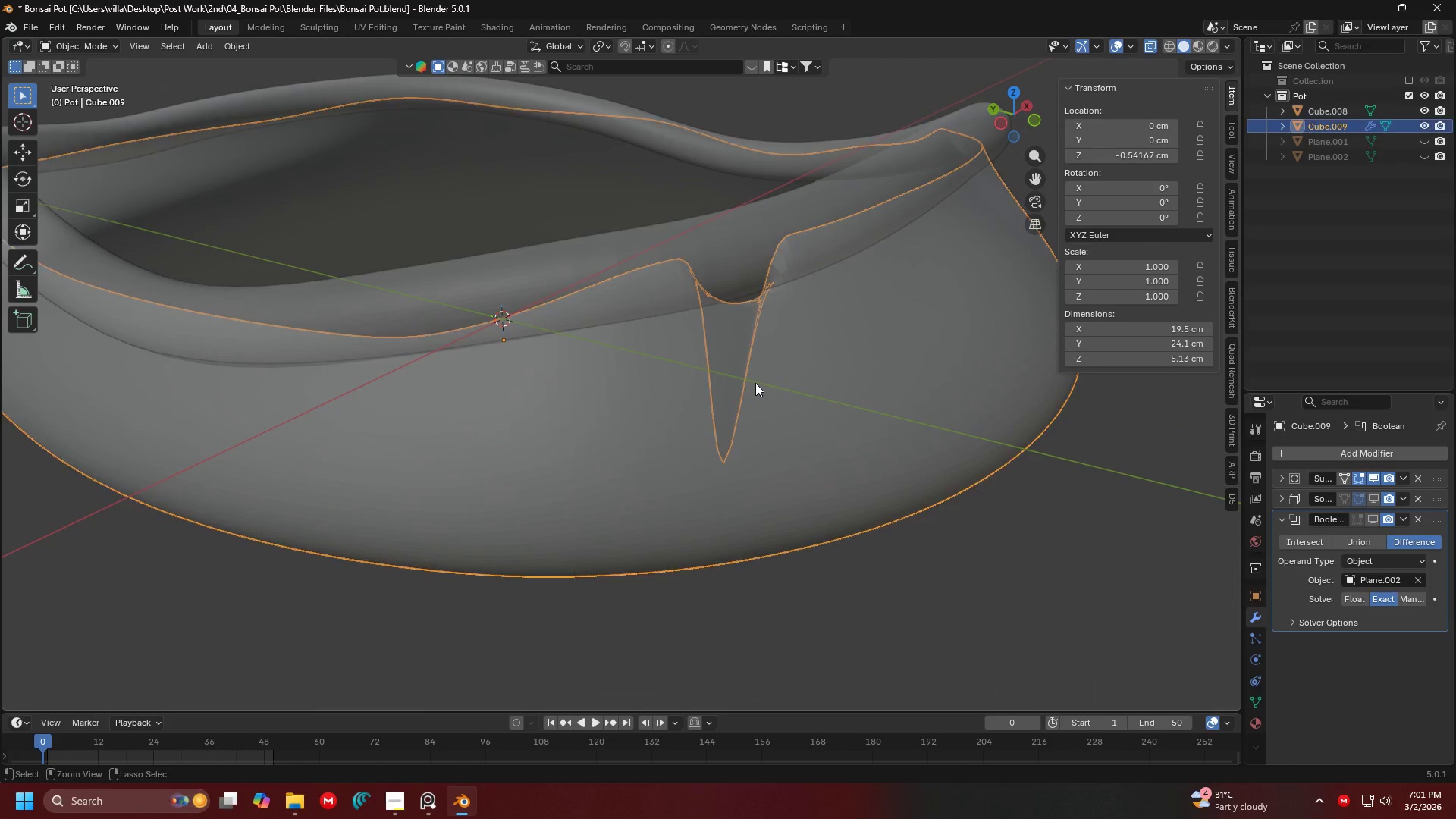 
key(Control+Z)
 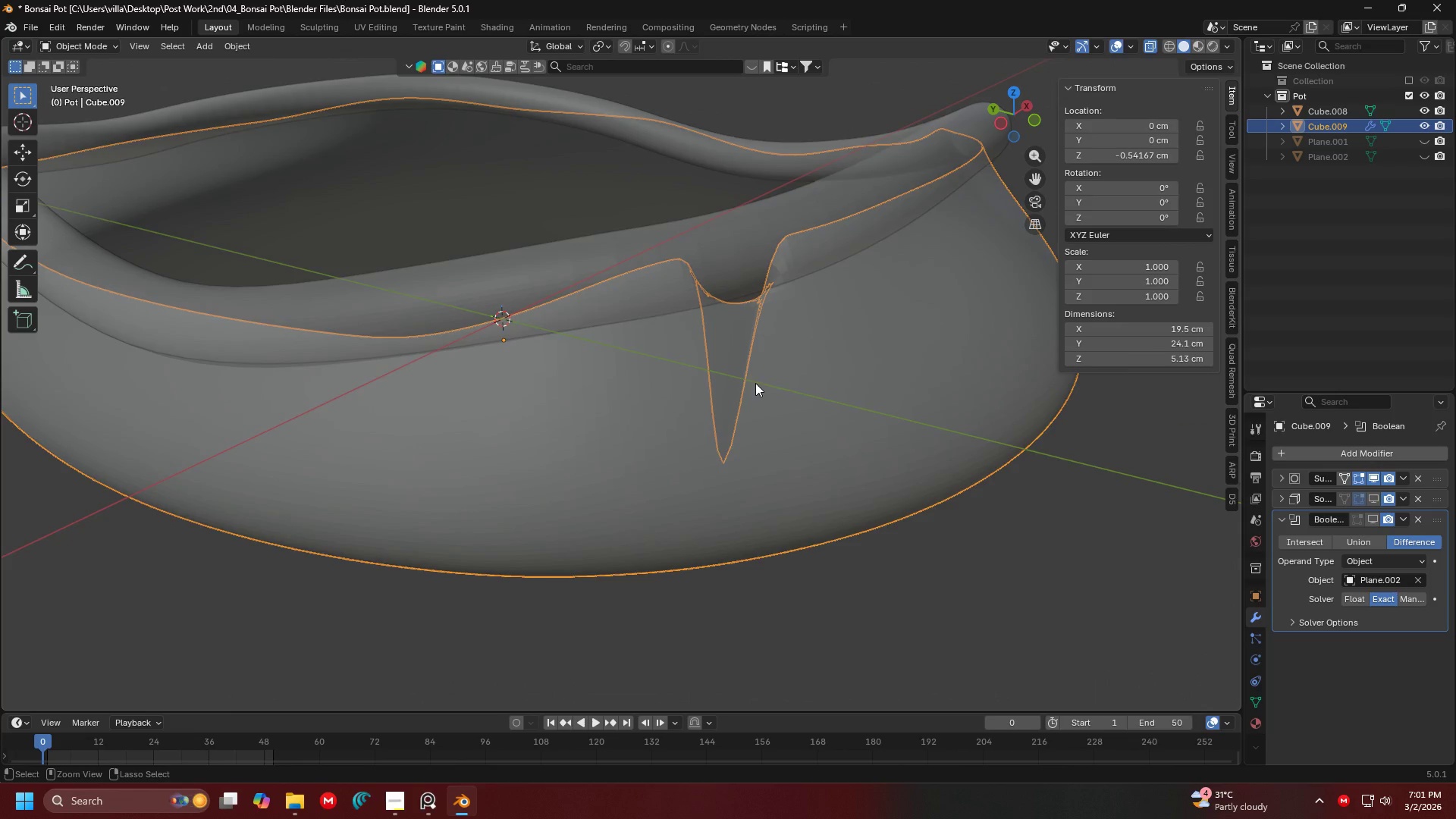 
key(Control+Z)
 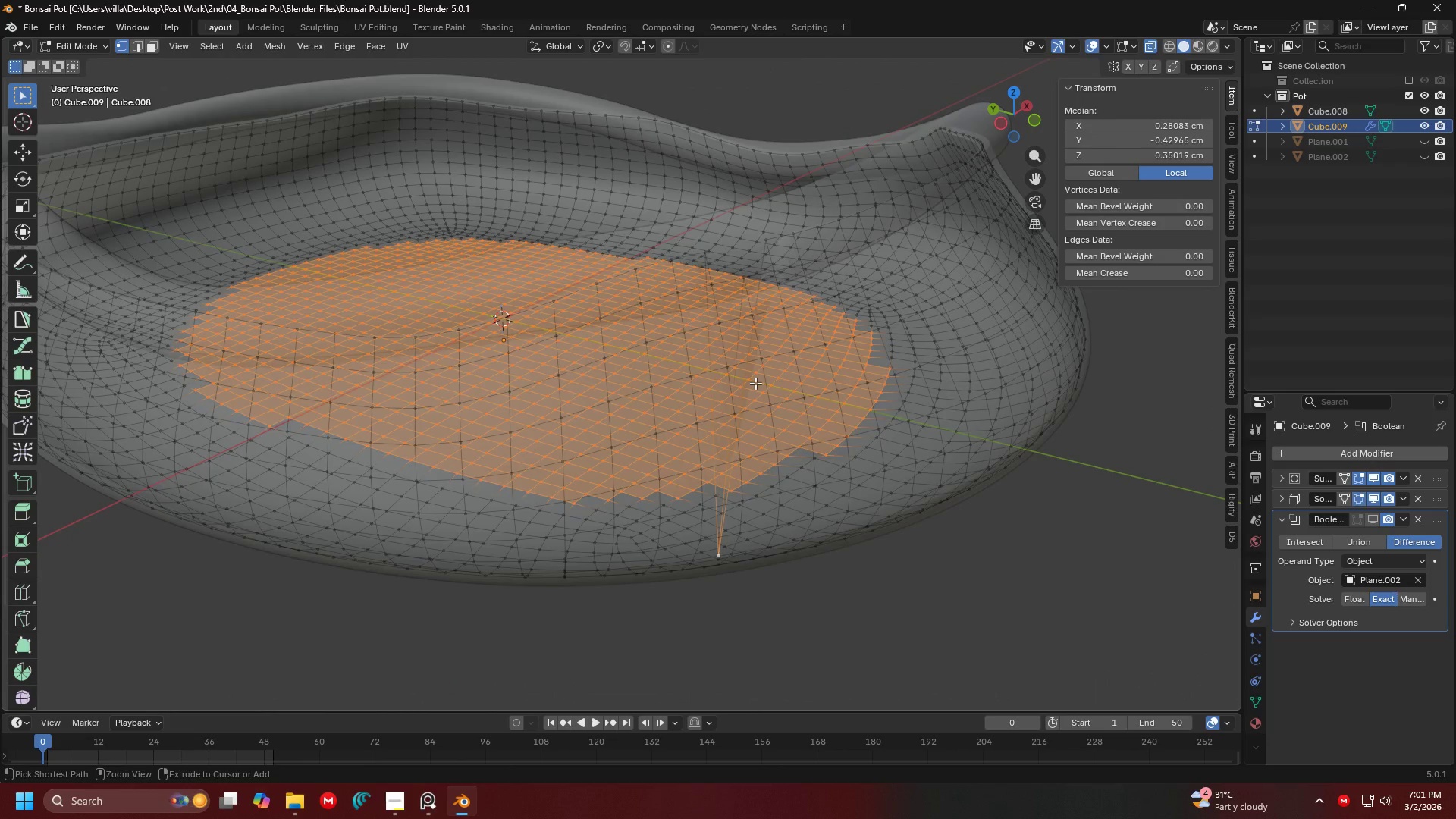 
key(Control+Z)
 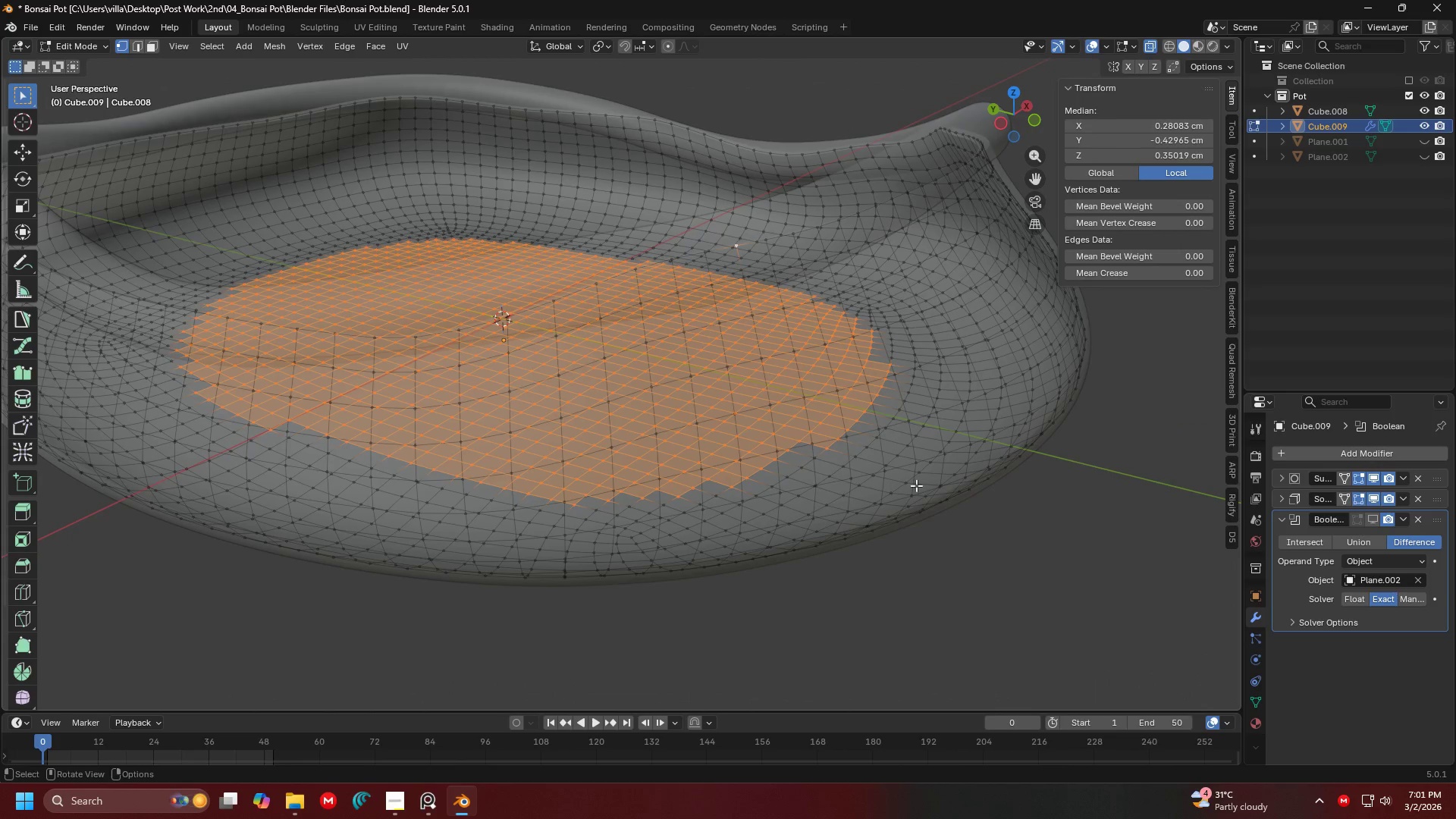 
left_click([977, 528])
 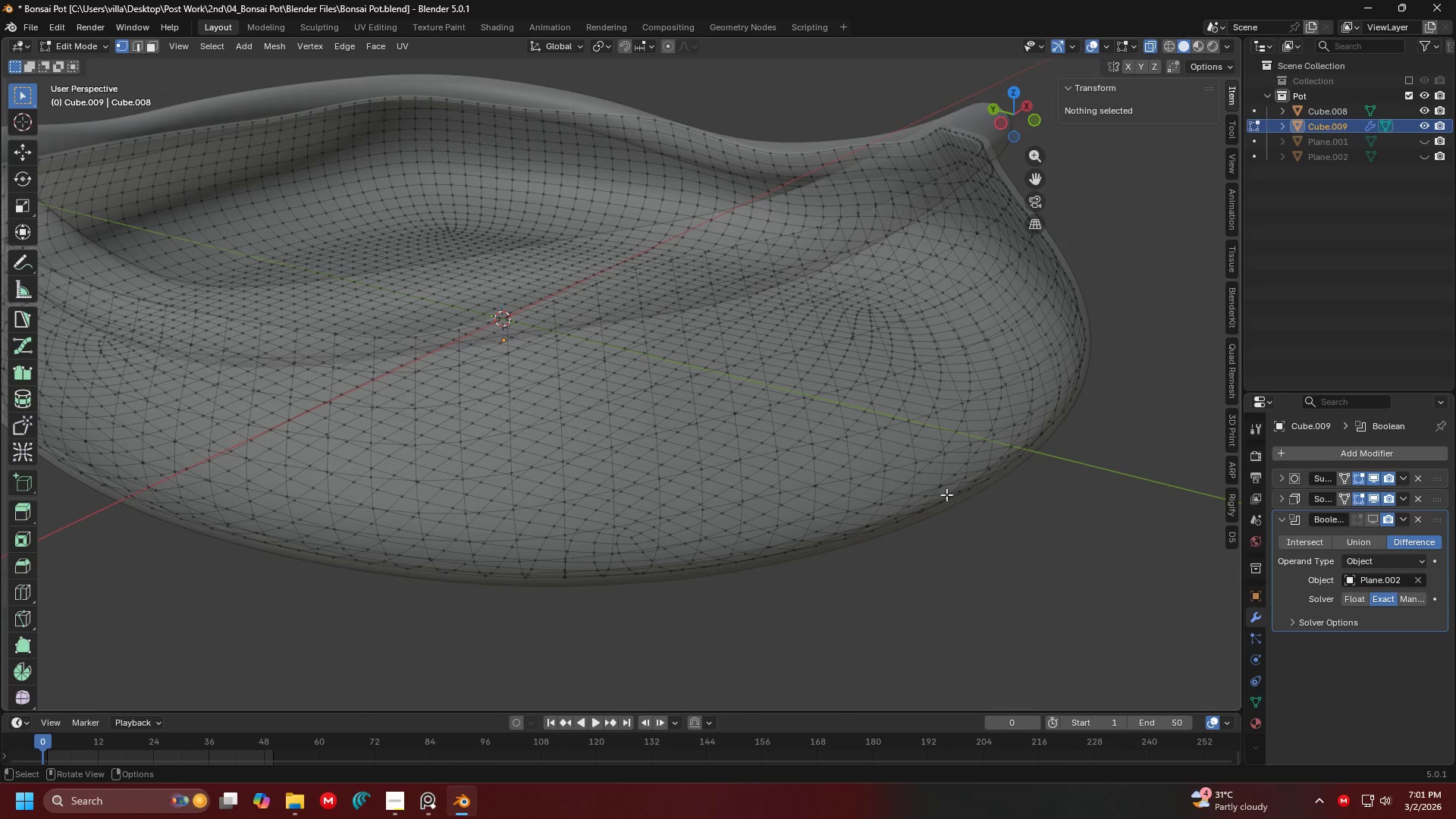 
type(1c)
 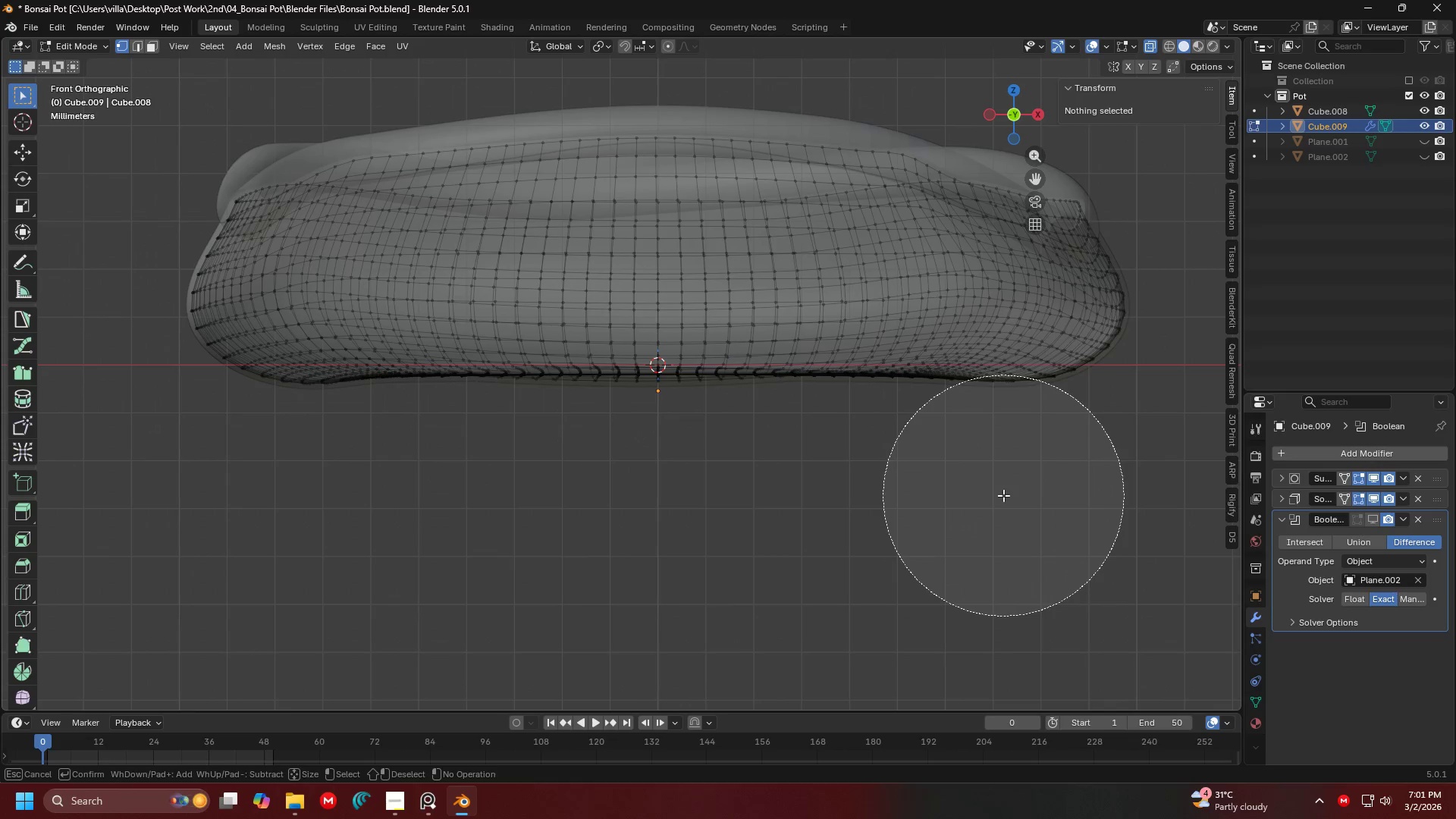 
left_click_drag(start_coordinate=[1003, 495], to_coordinate=[999, 541])
 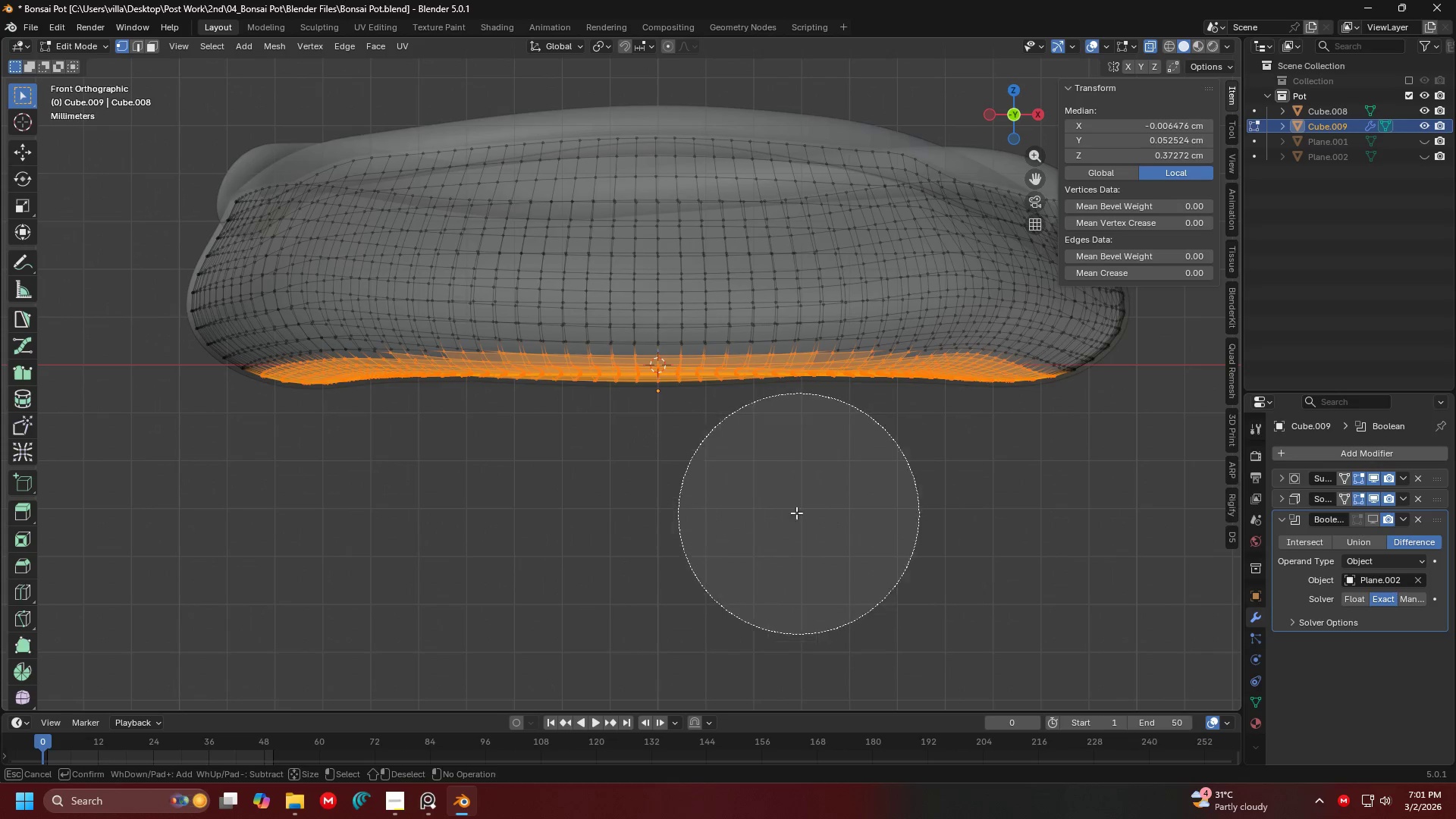 
key(Tab)
 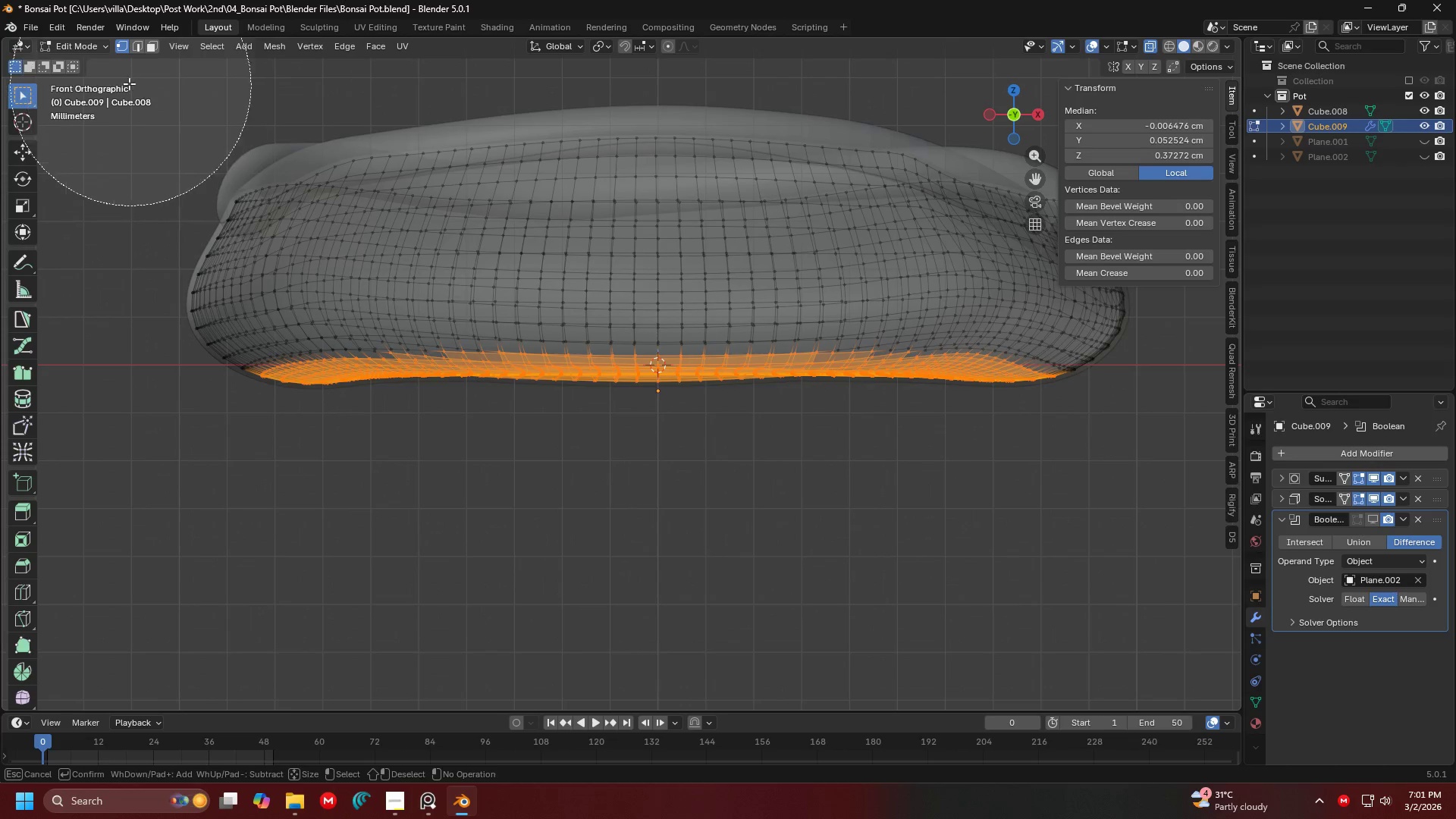 
left_click([92, 46])
 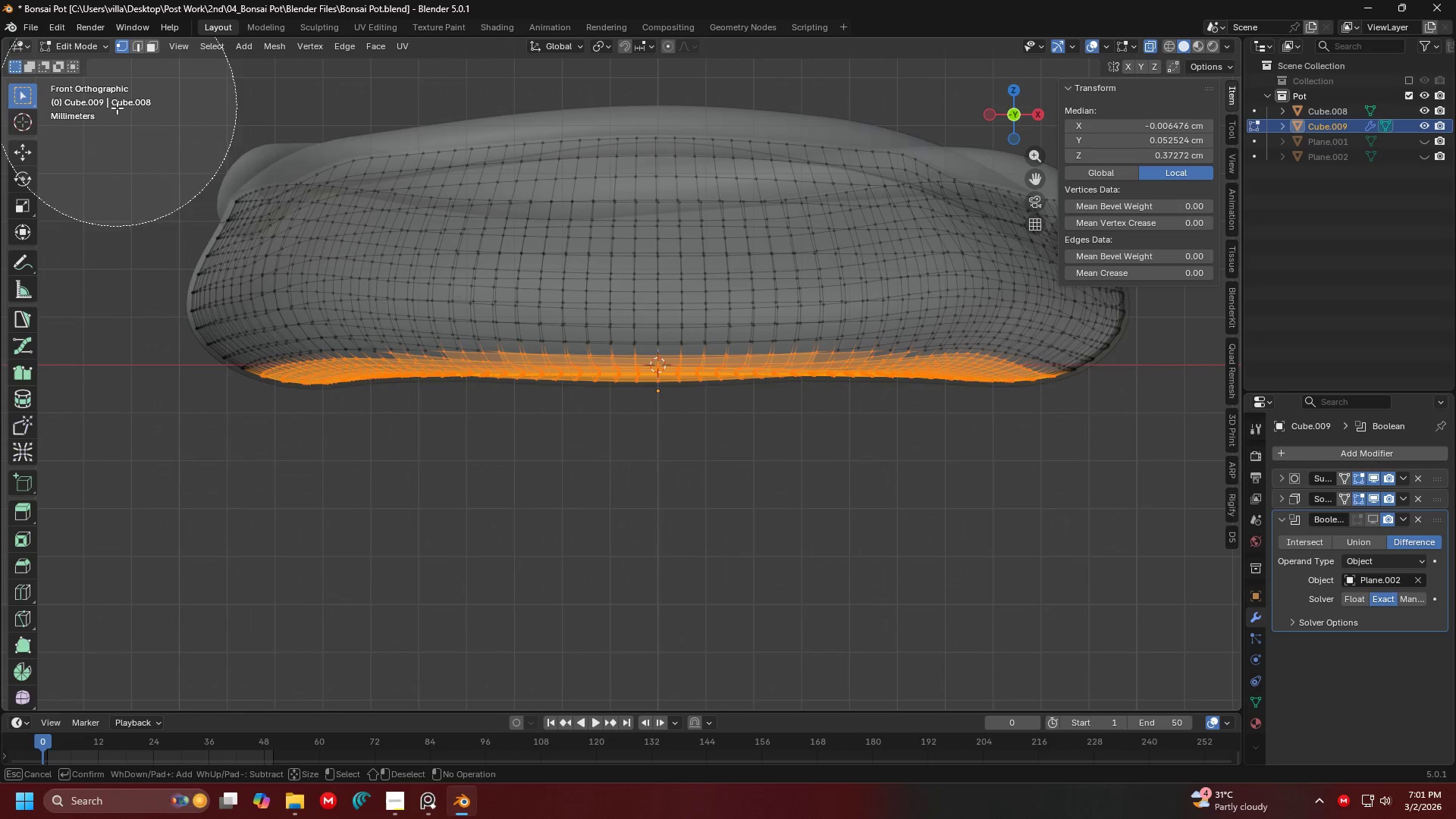 
key(Escape)
type(sz0)
 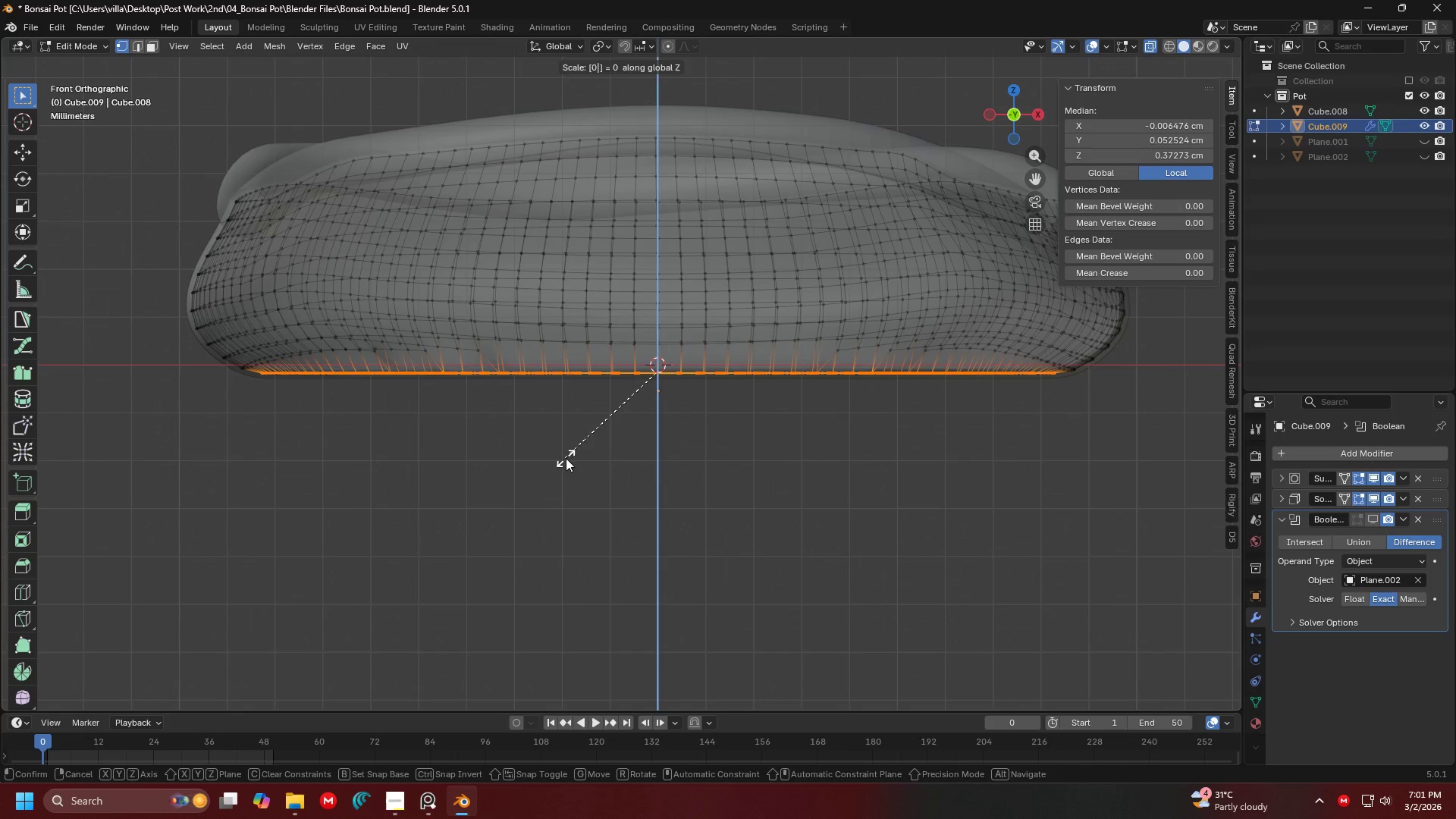 
key(Enter)
 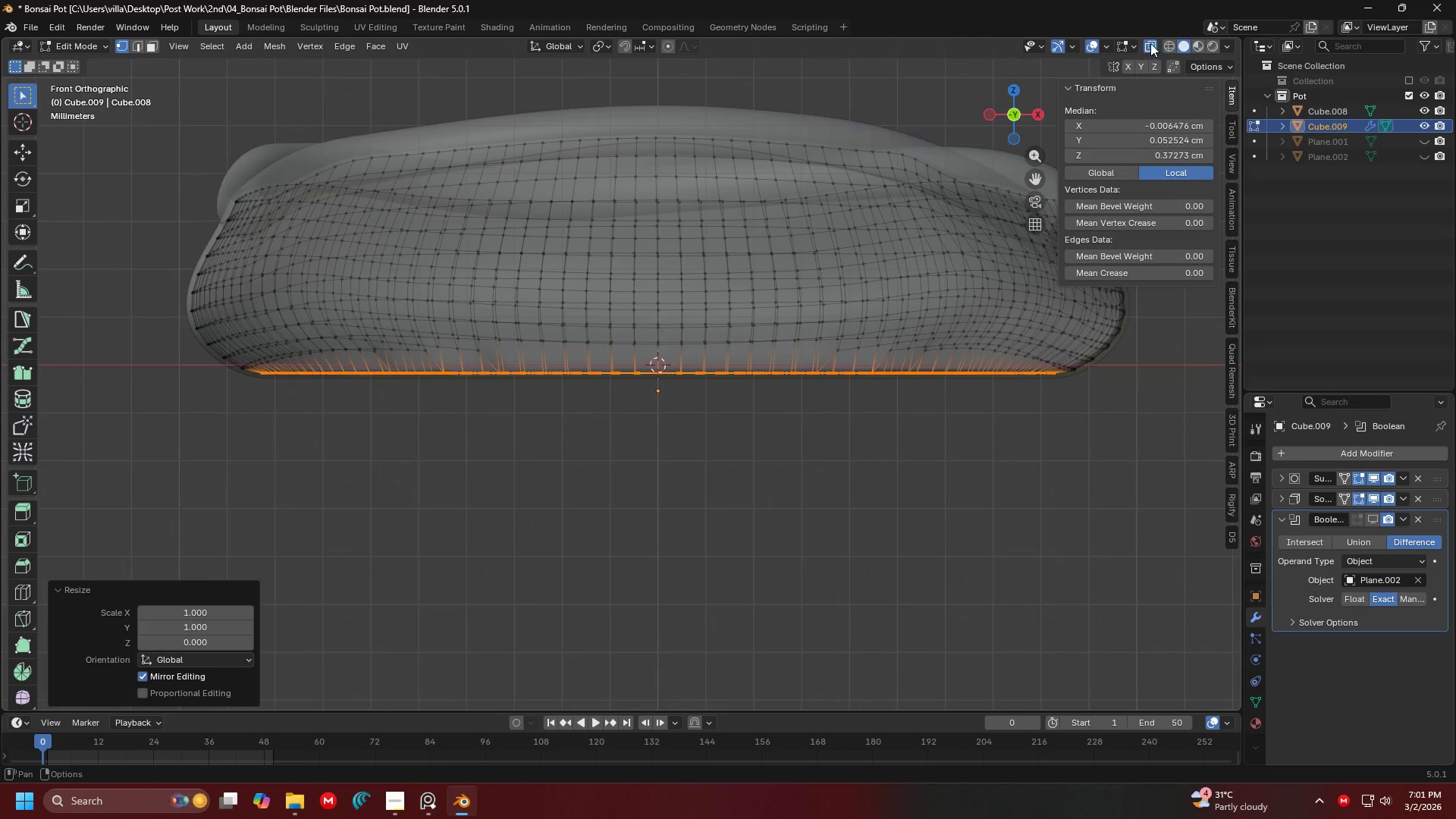 
scroll: coordinate [785, 291], scroll_direction: down, amount: 2.0
 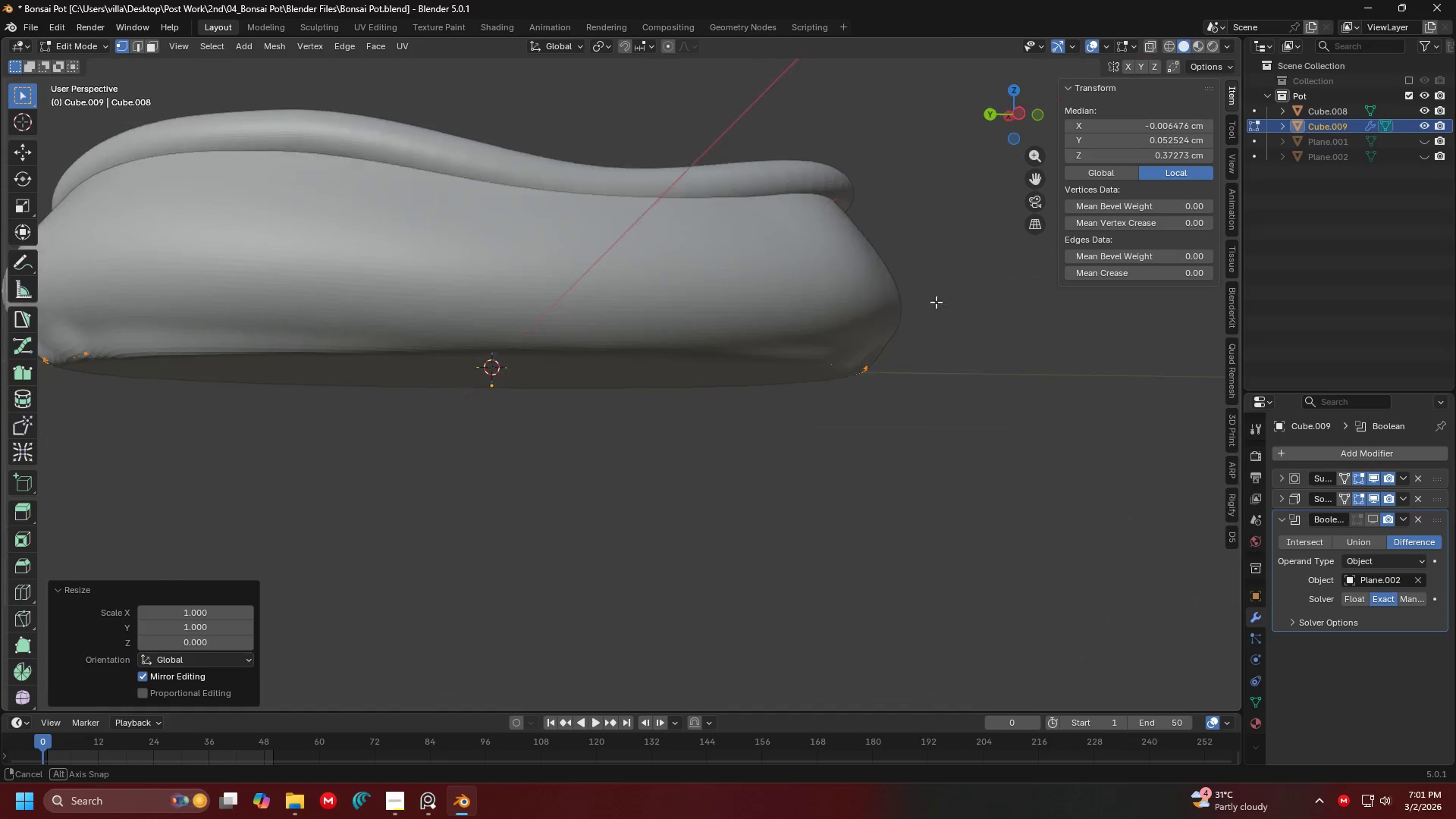 
key(Control+Z)
 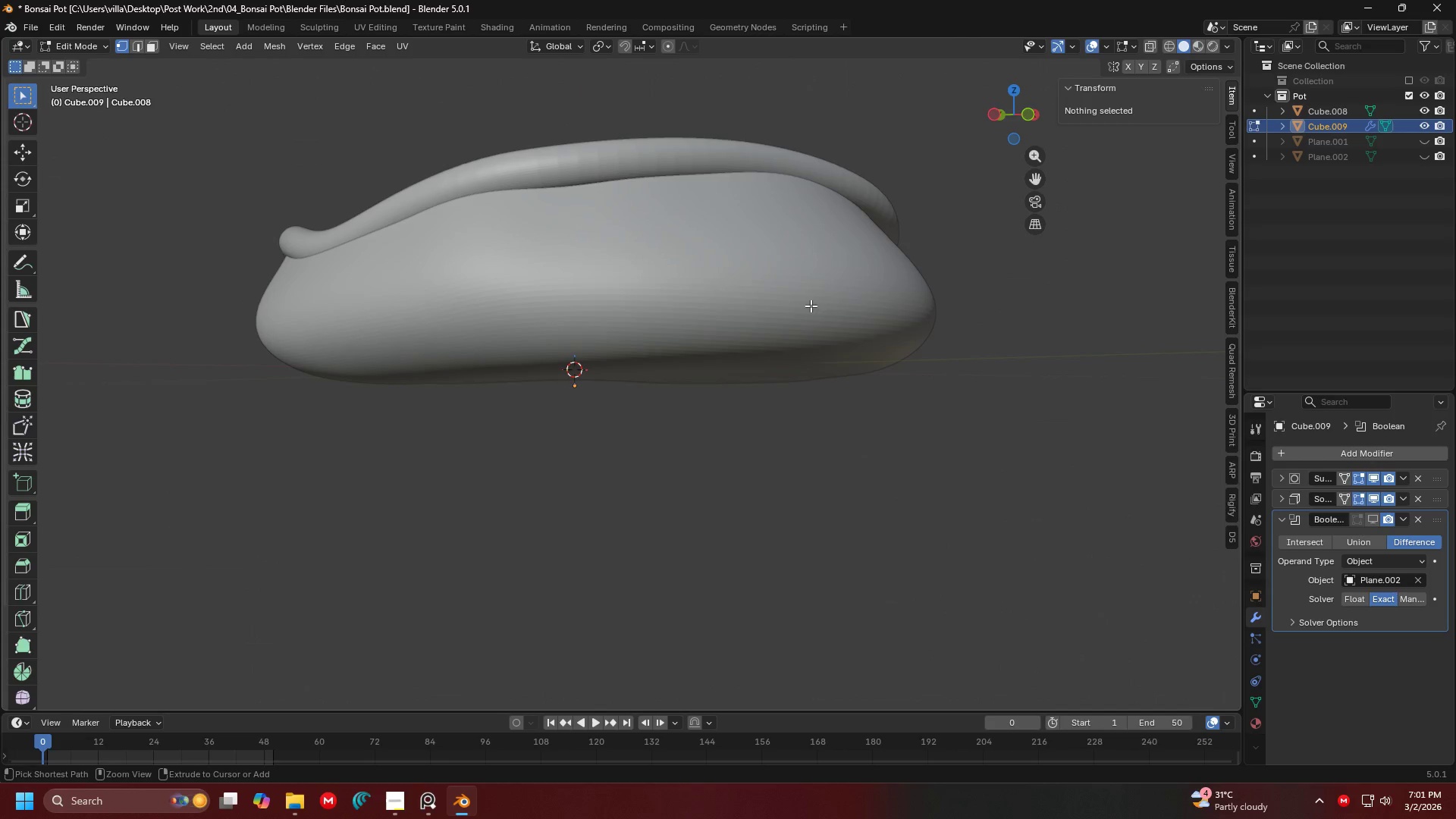 
key(Control+Z)
 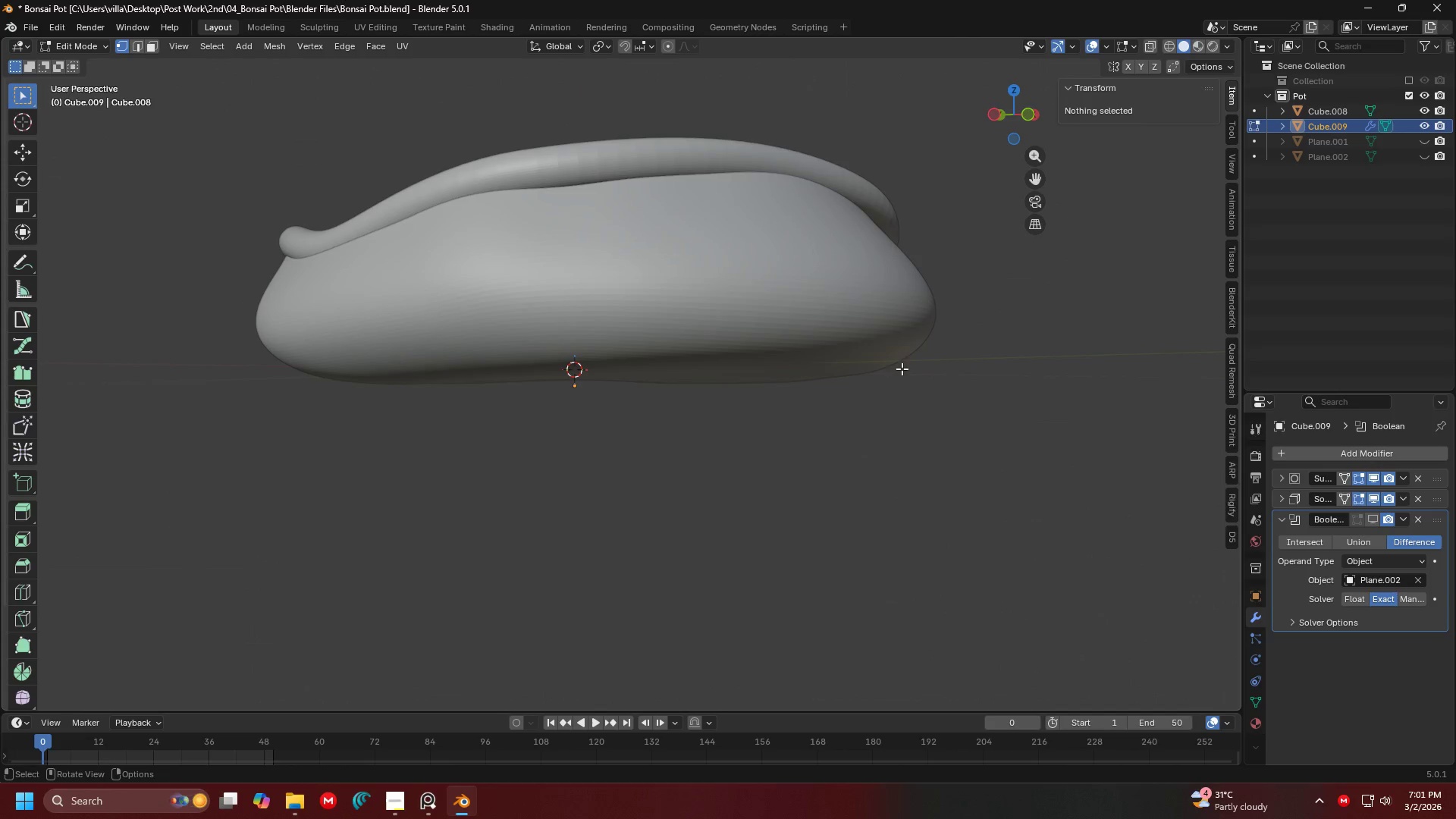 
left_click([913, 375])
 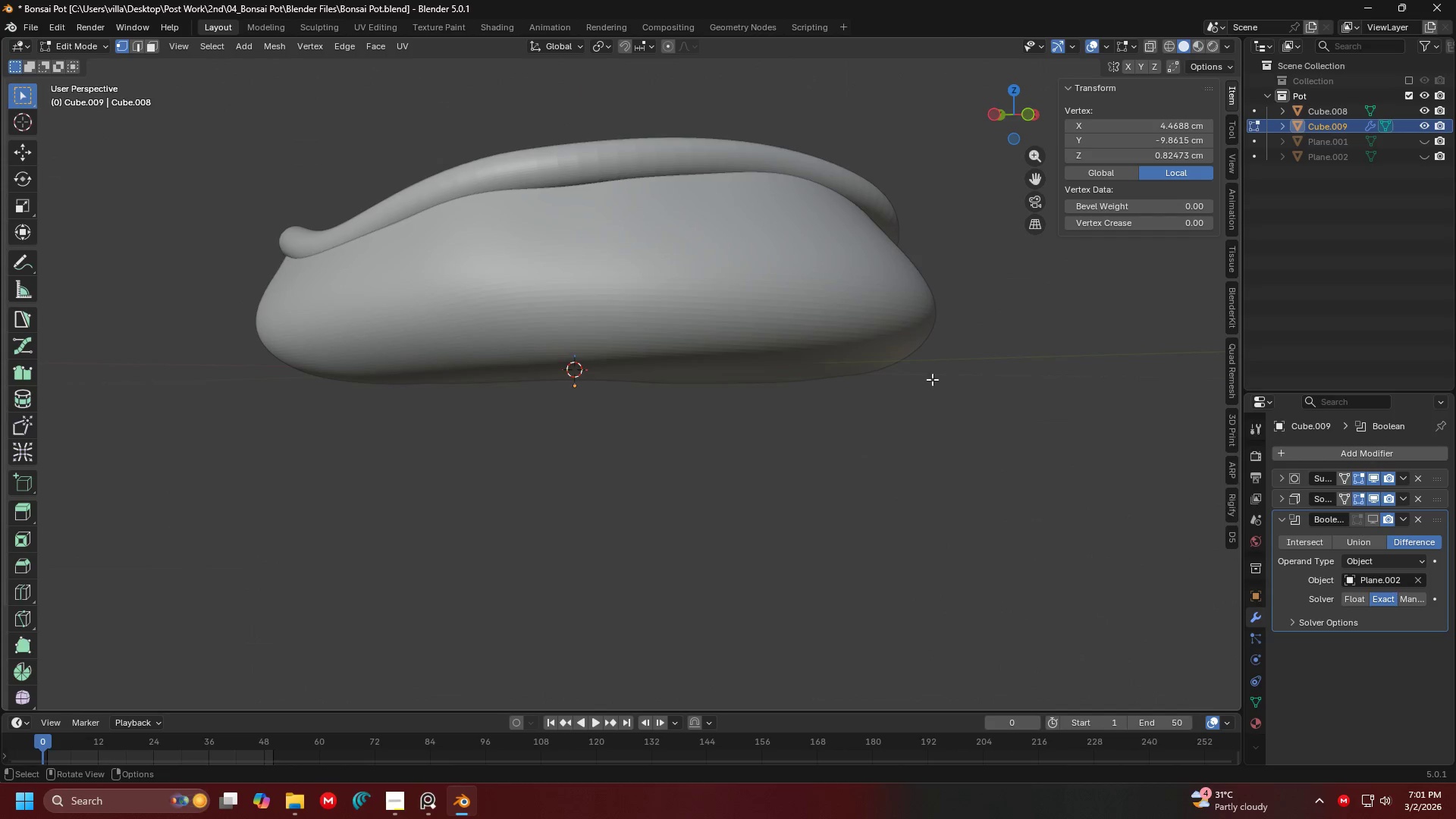 
key(Tab)
 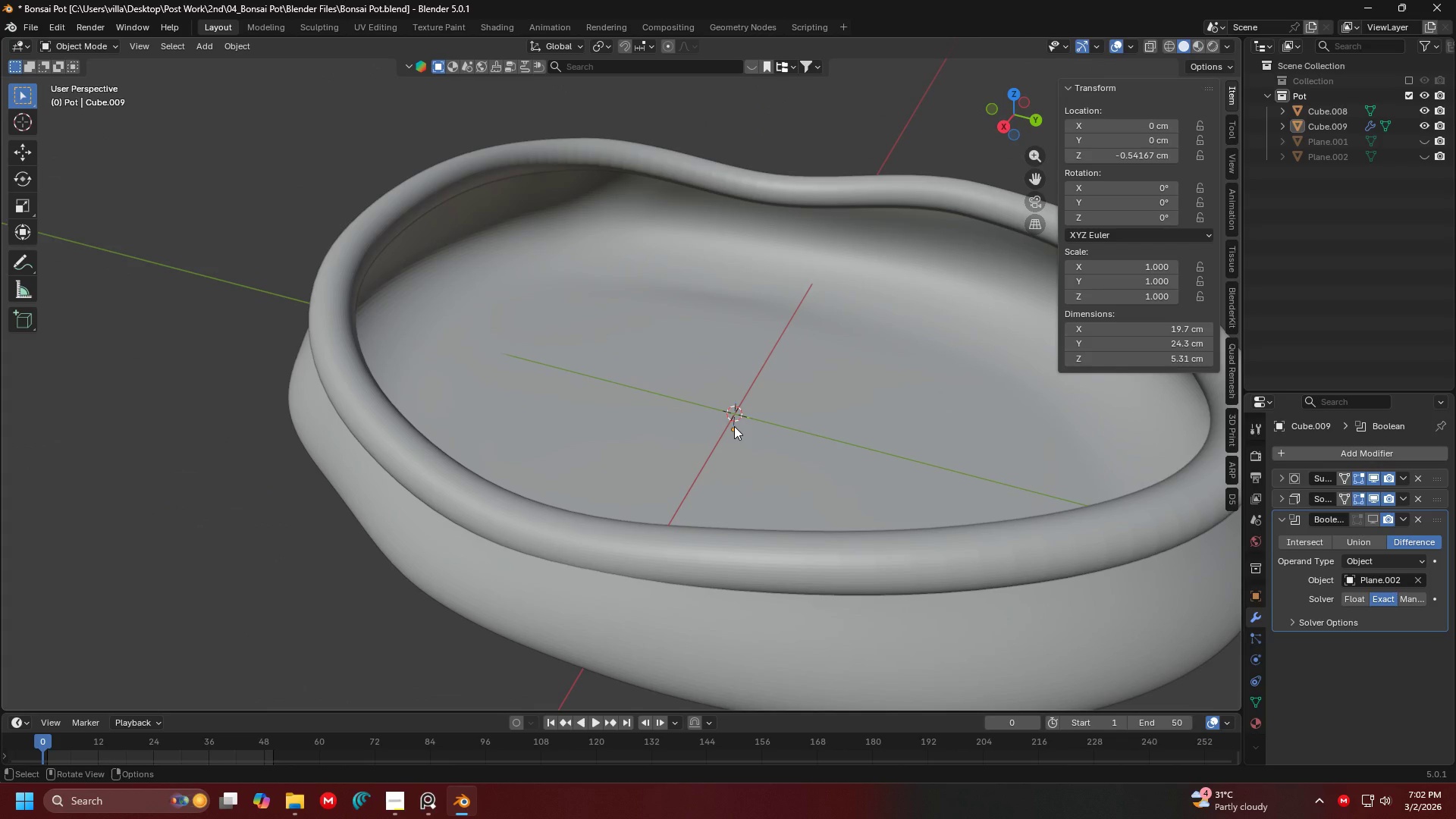 
wait(5.2)
 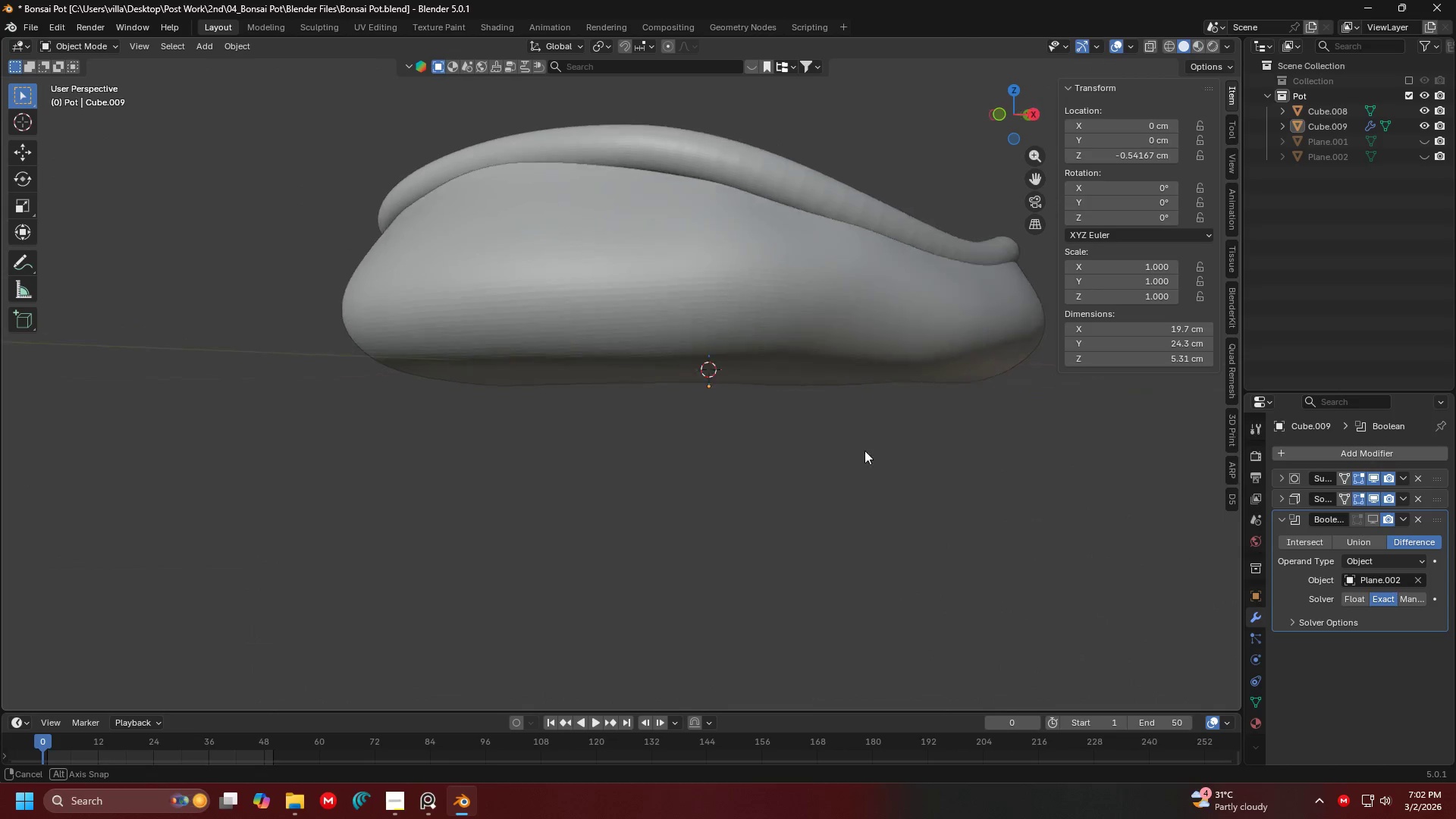 
left_click([726, 367])
 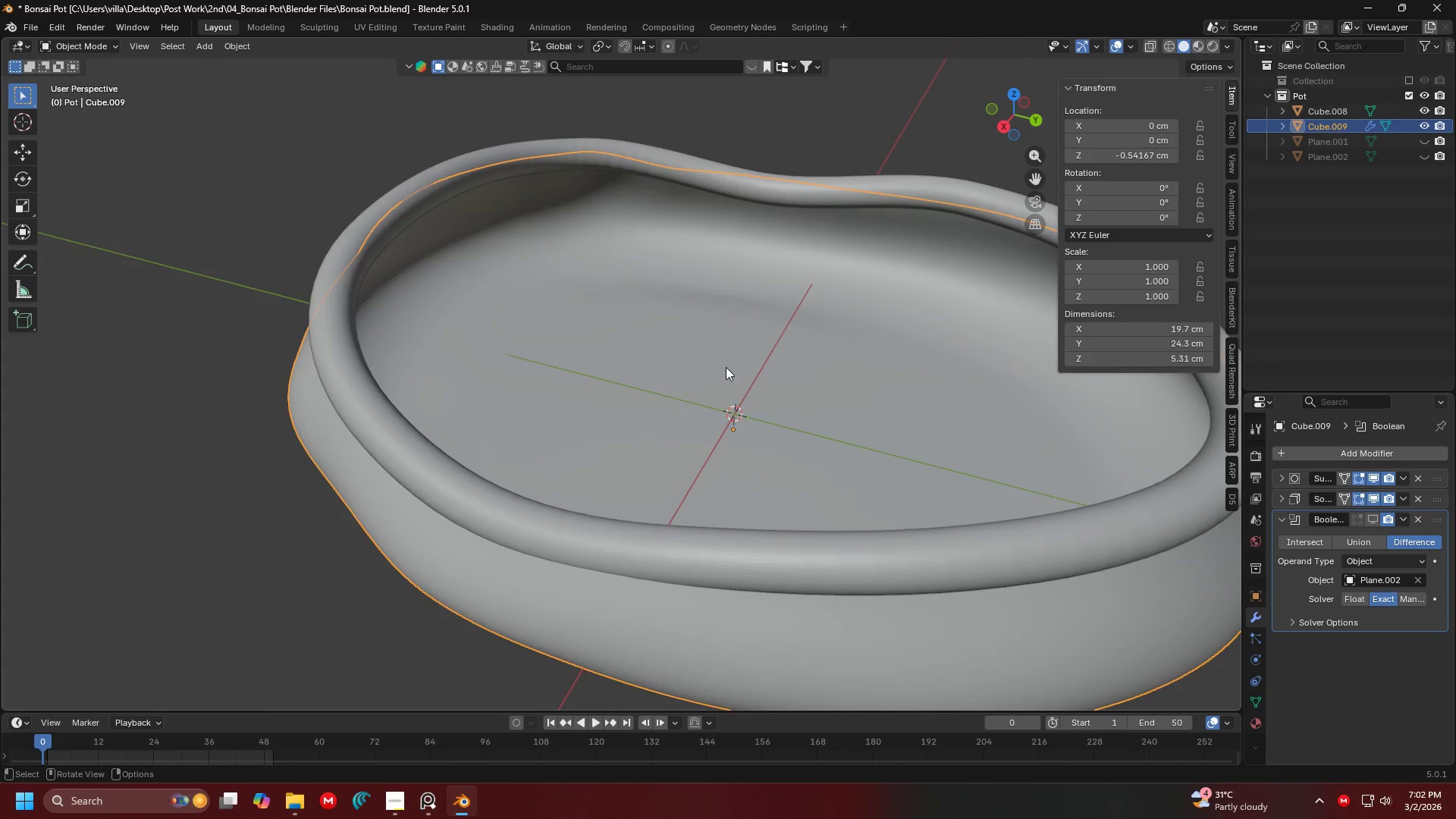 
scroll: coordinate [729, 369], scroll_direction: down, amount: 2.0
 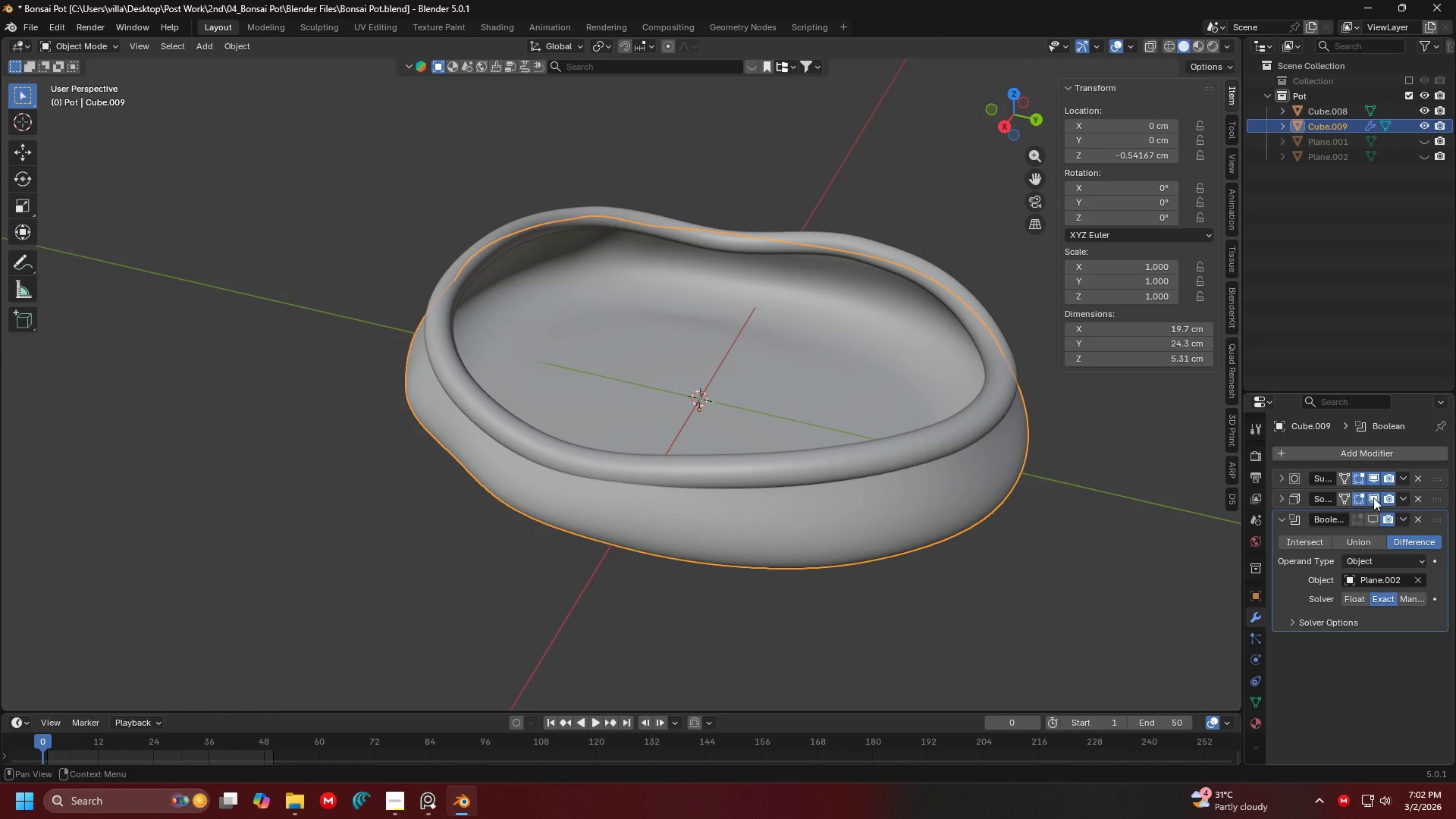 
left_click([1376, 499])
 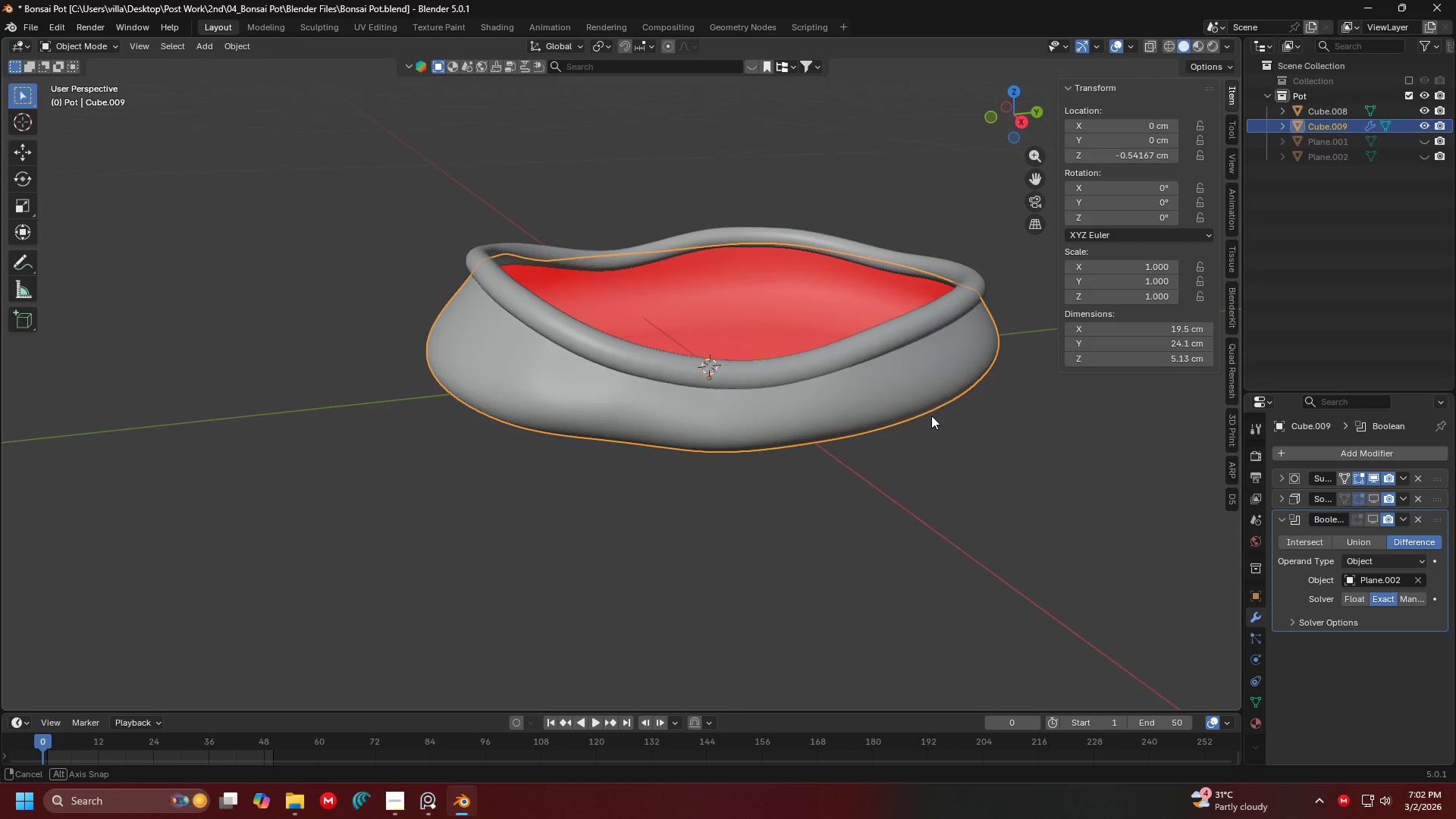 
wait(8.91)
 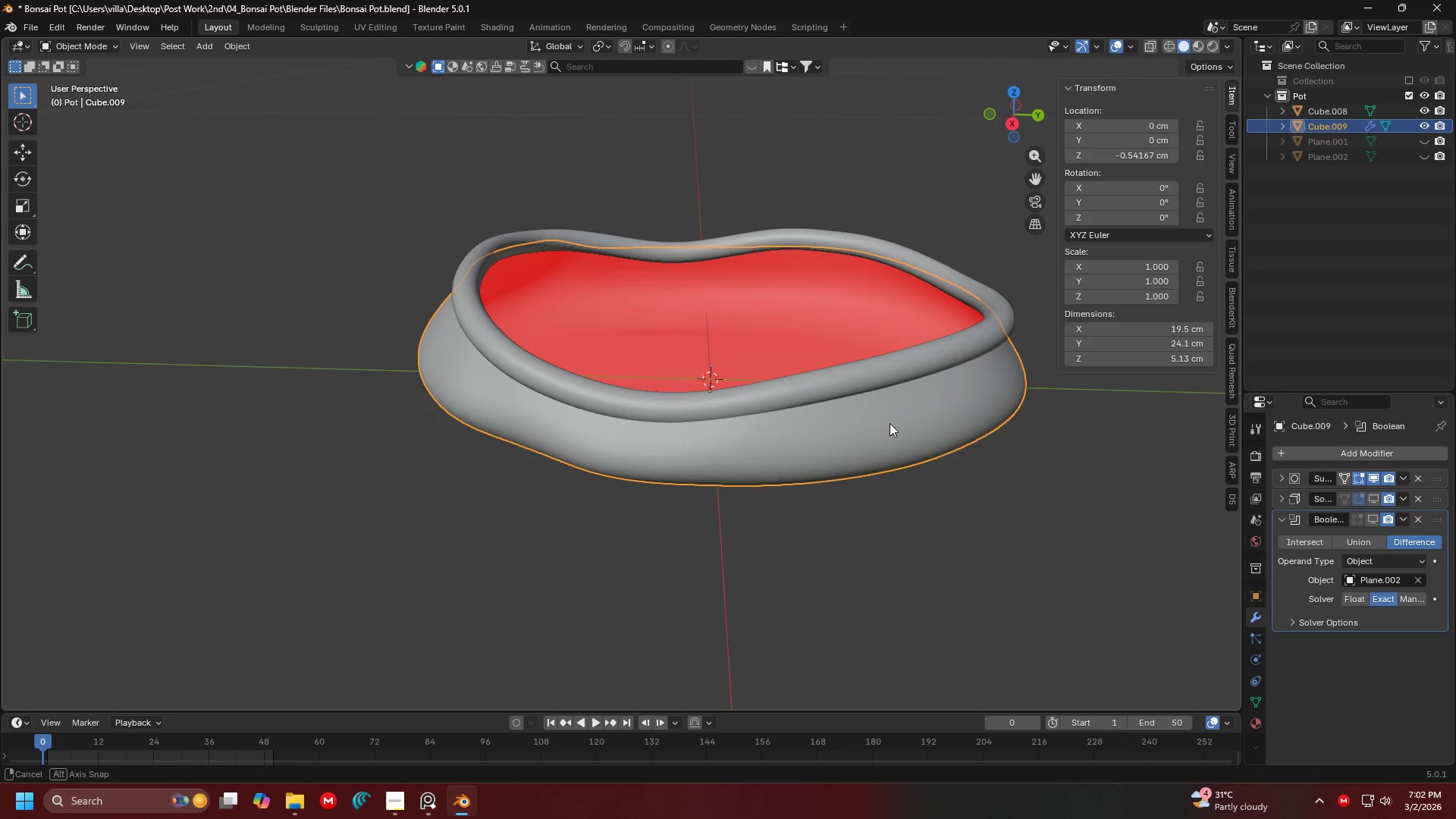 
key(Shift+D)
 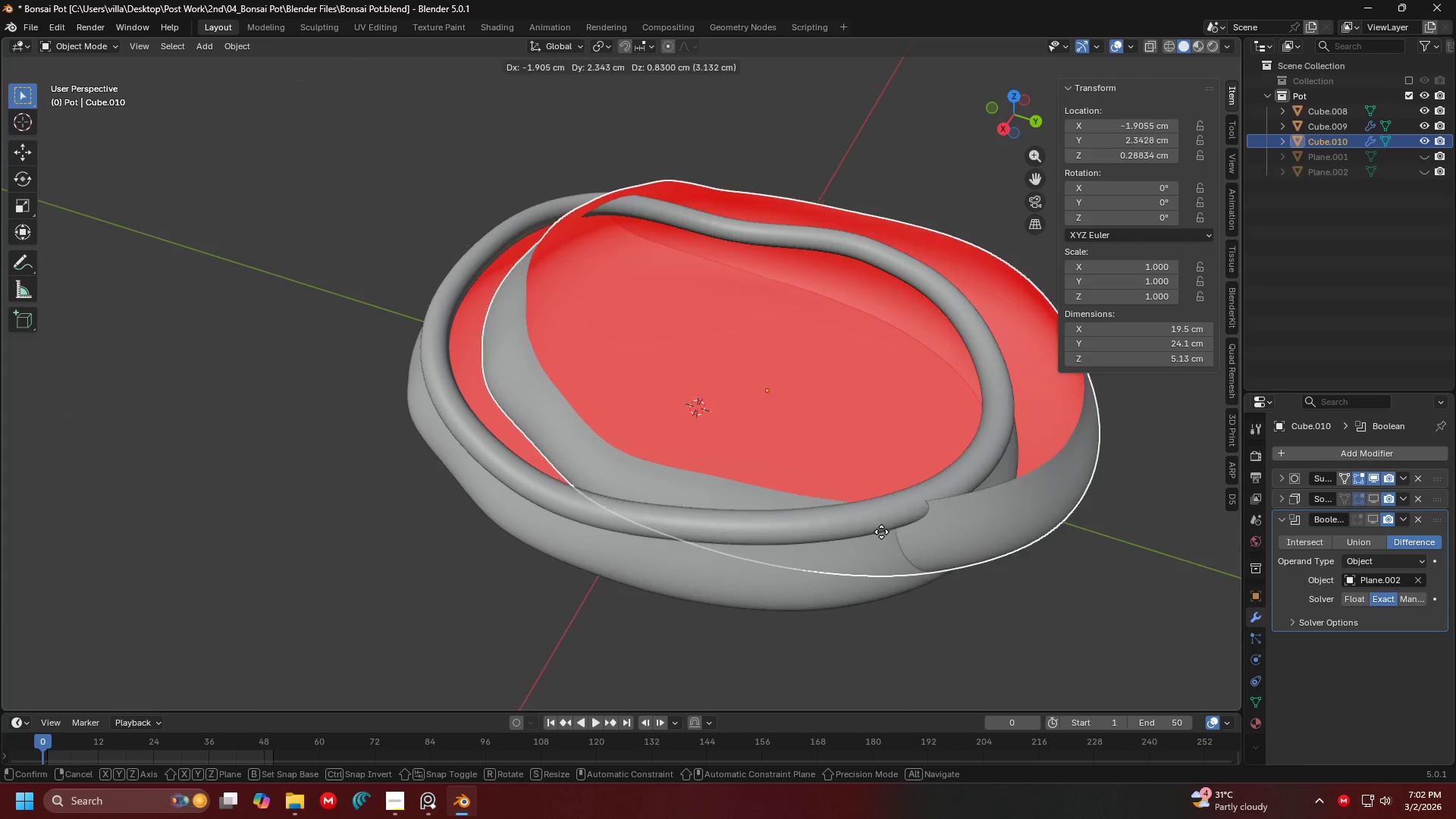 
right_click([881, 532])
 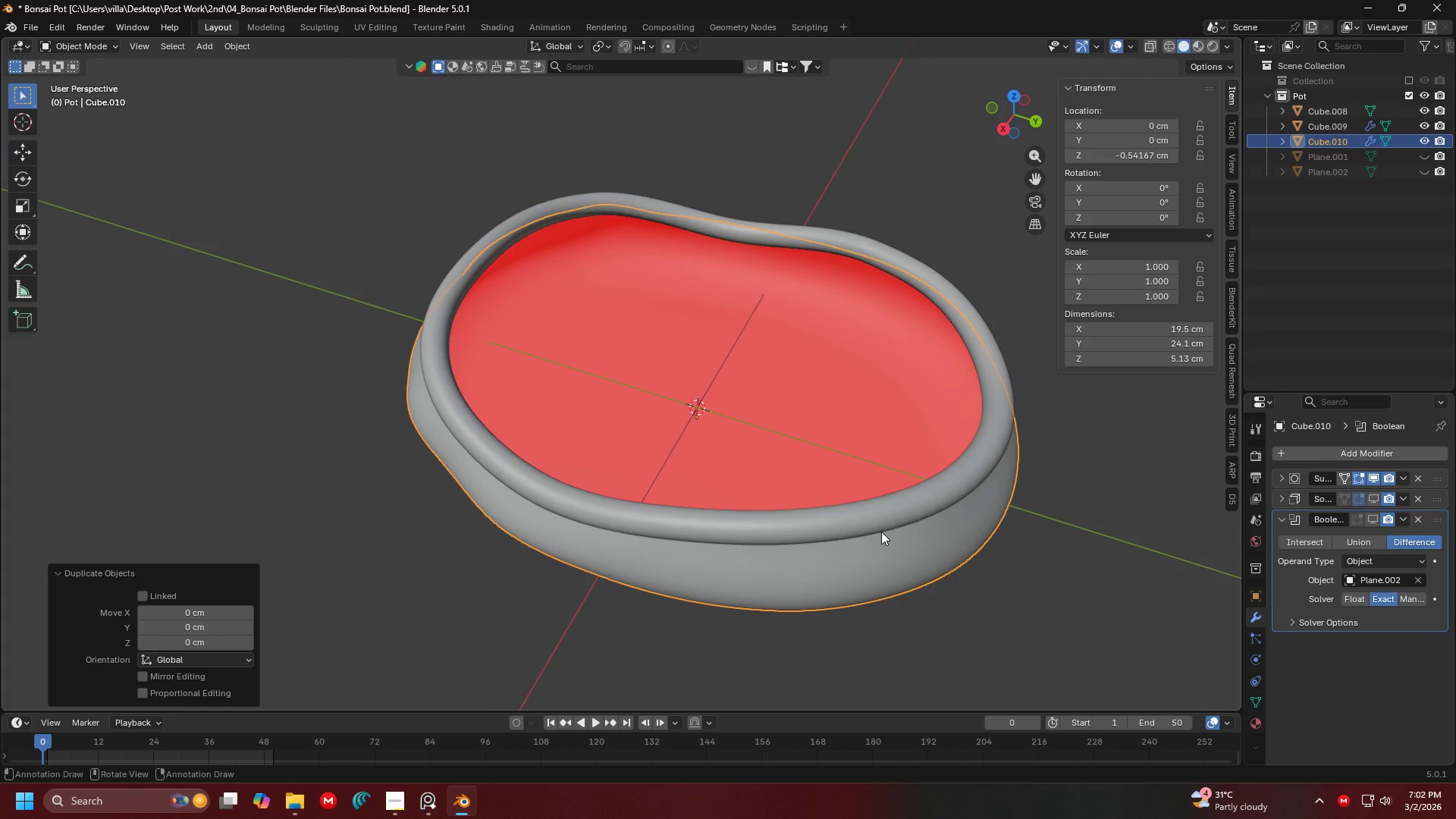 
key(Shift+H)
 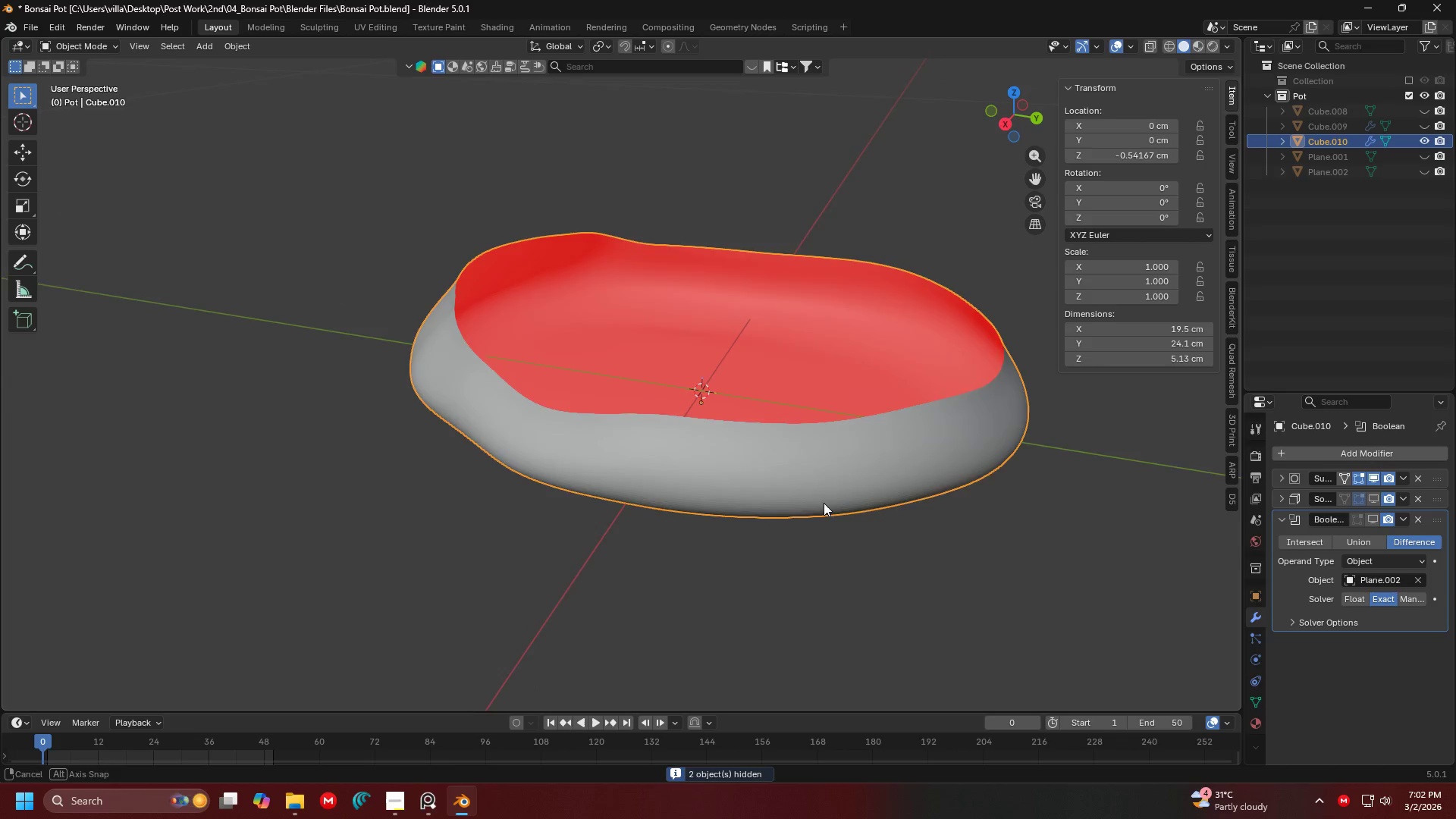 
key(Shift+ShiftLeft)
 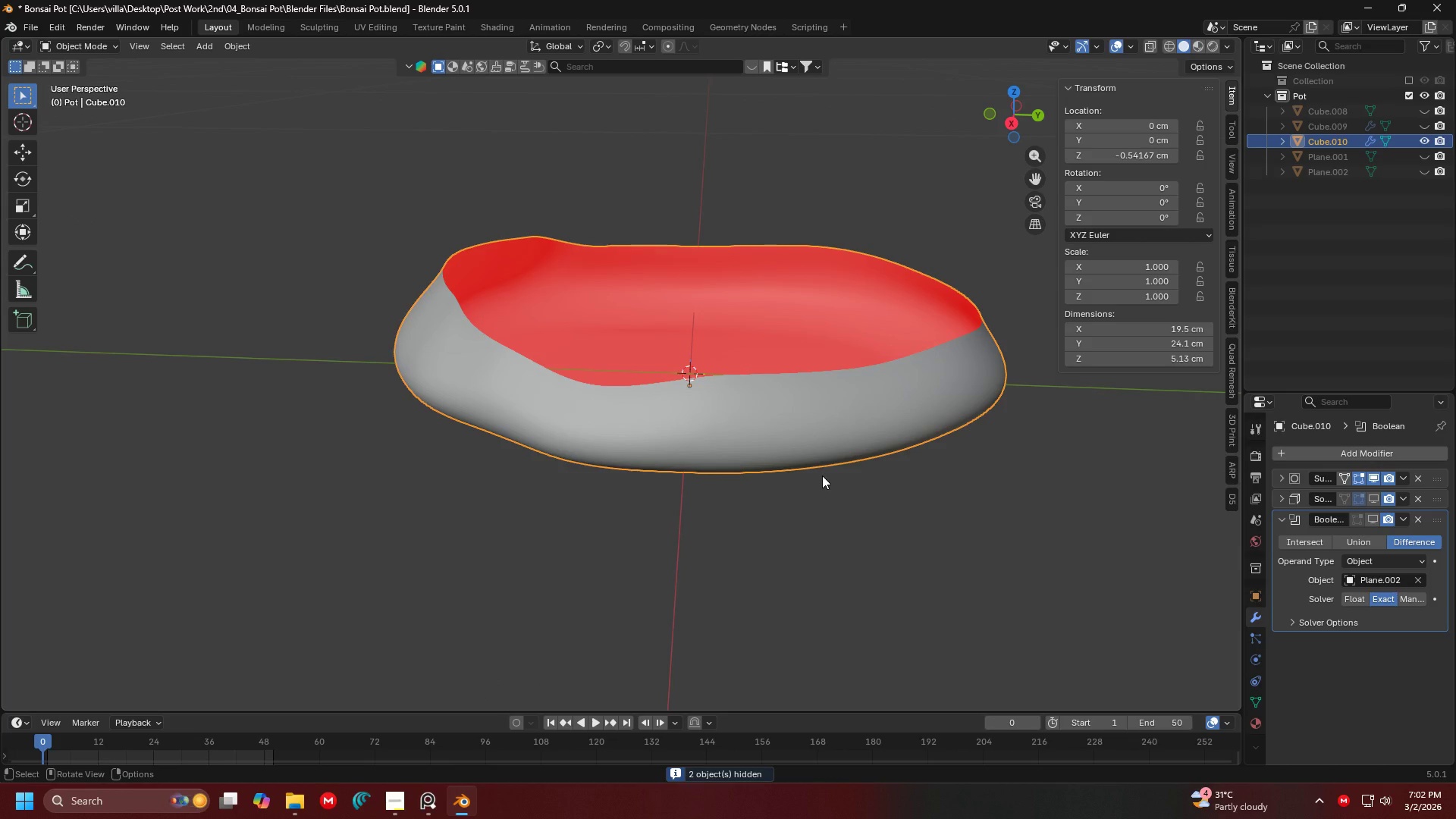 
hold_key(key=ShiftLeft, duration=0.31)
 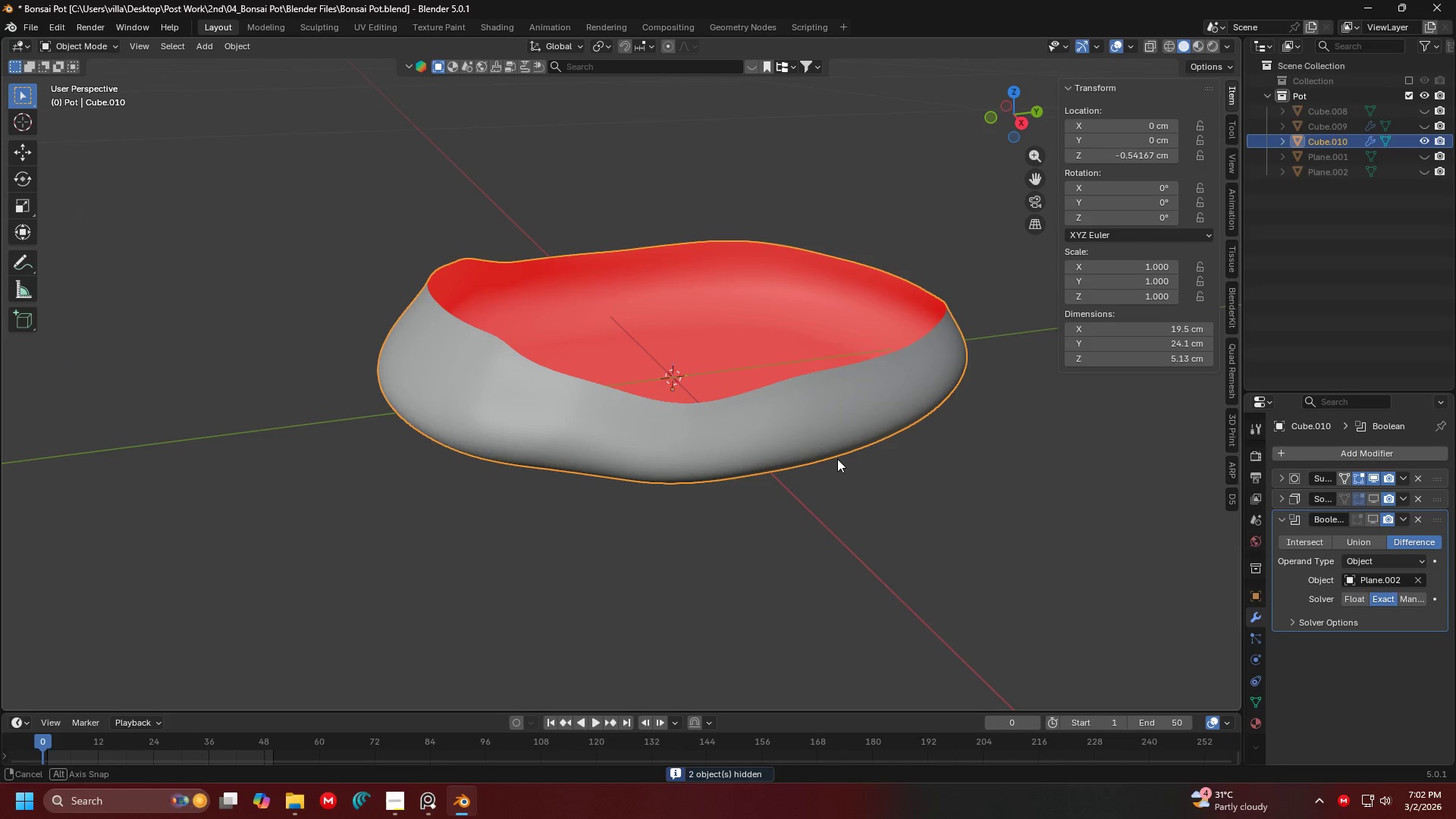 
key(Shift+ShiftLeft)
 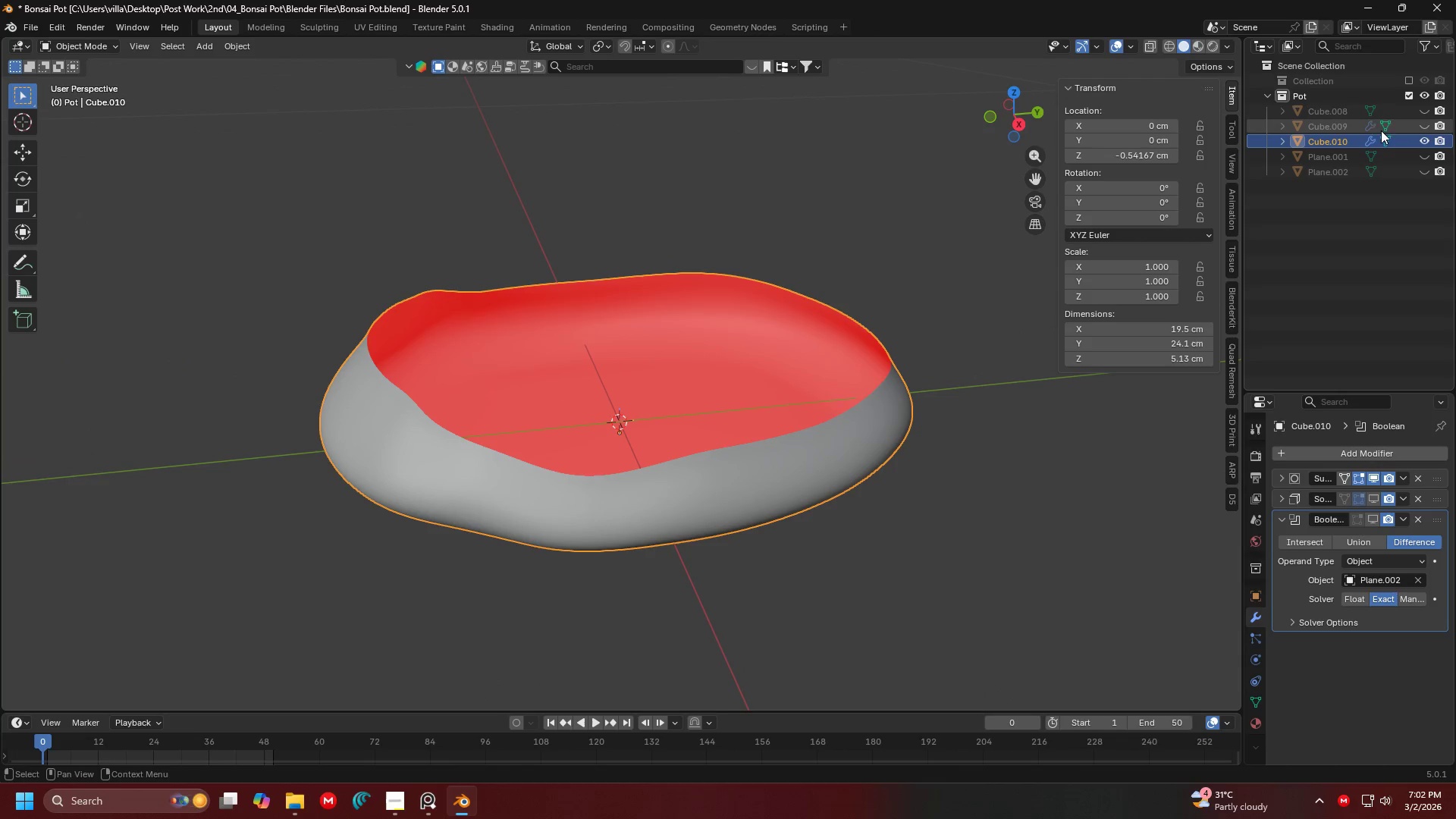 
left_click([1423, 125])
 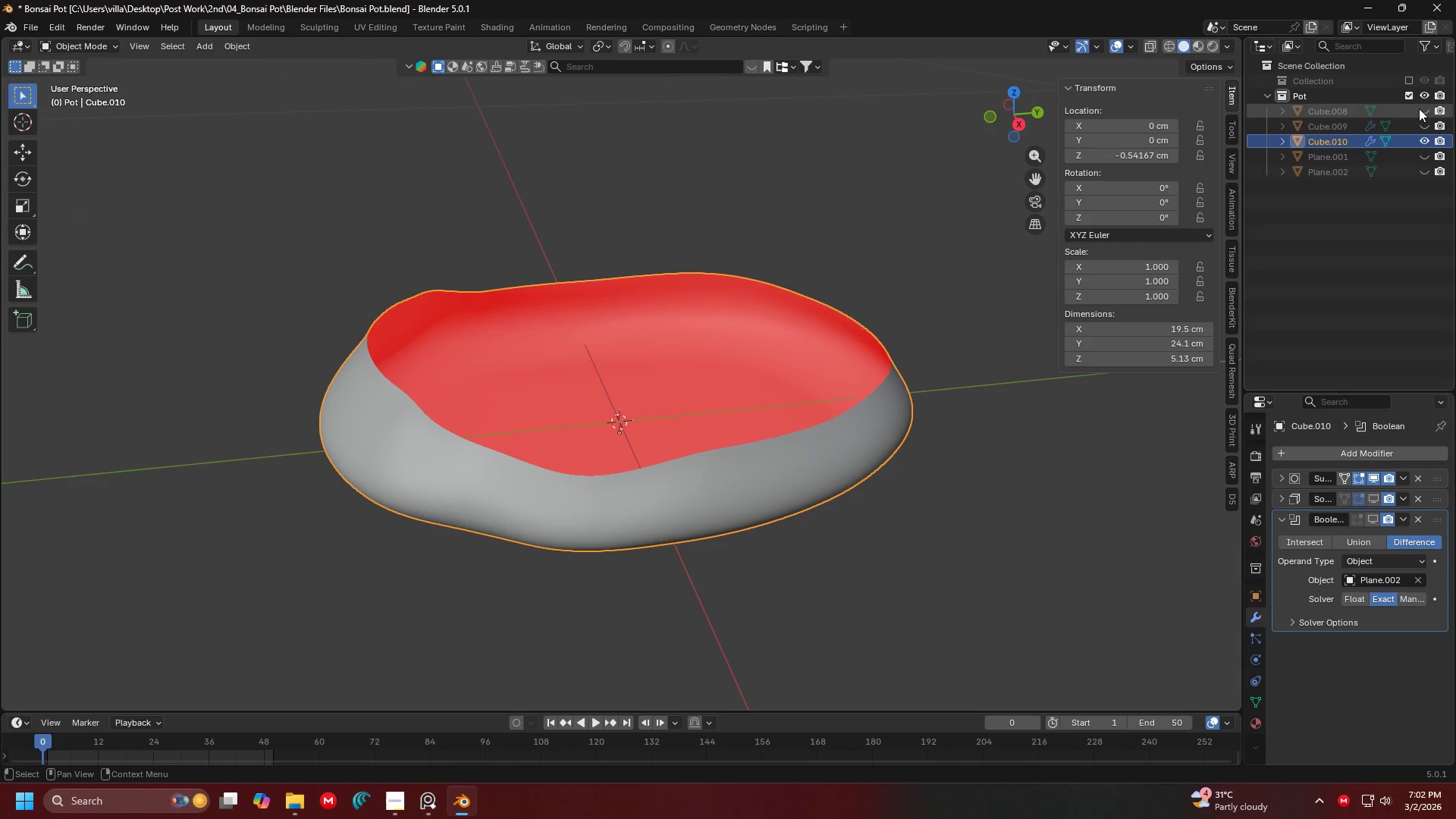 
left_click([1423, 108])
 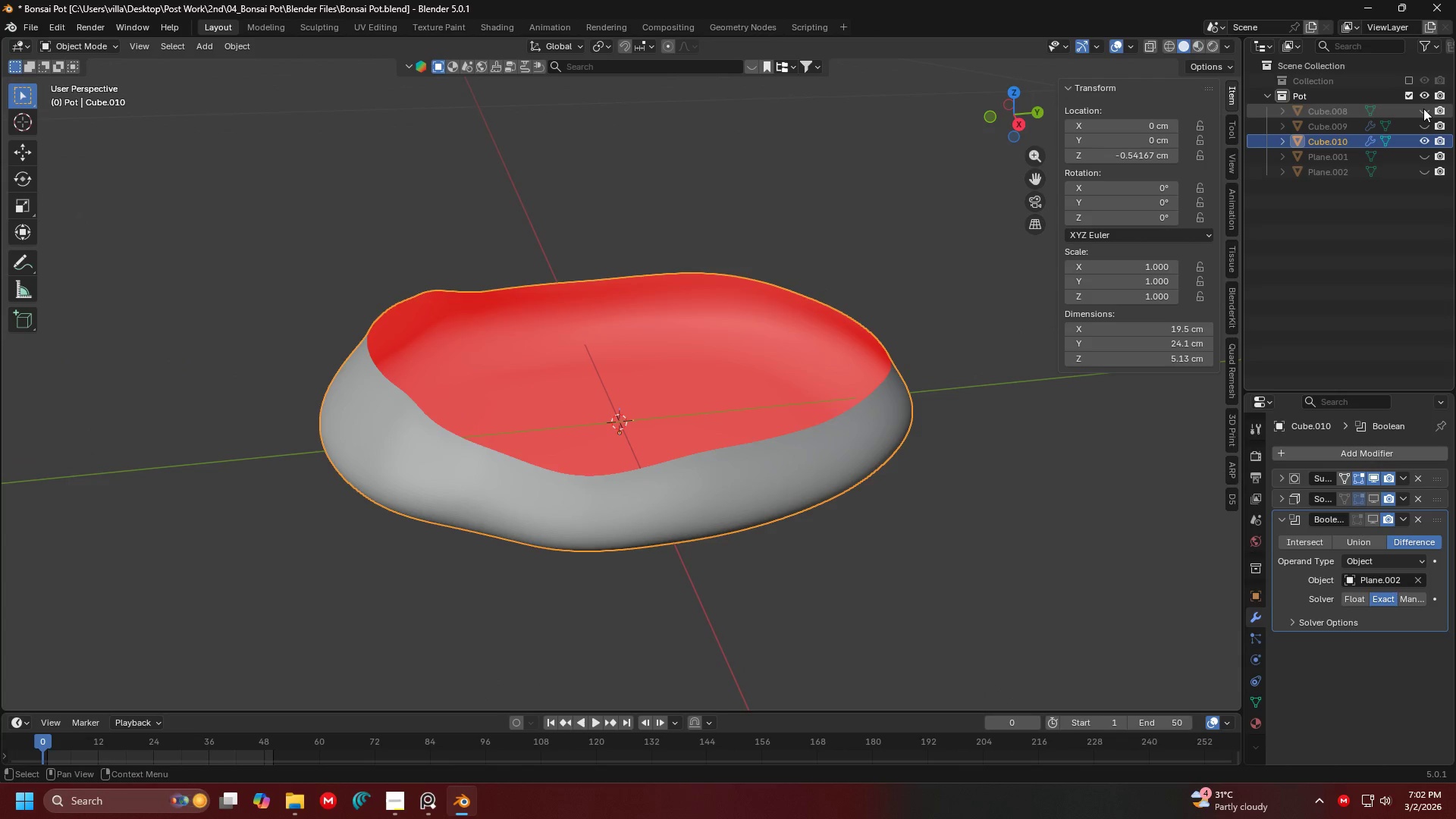 
left_click([1423, 108])
 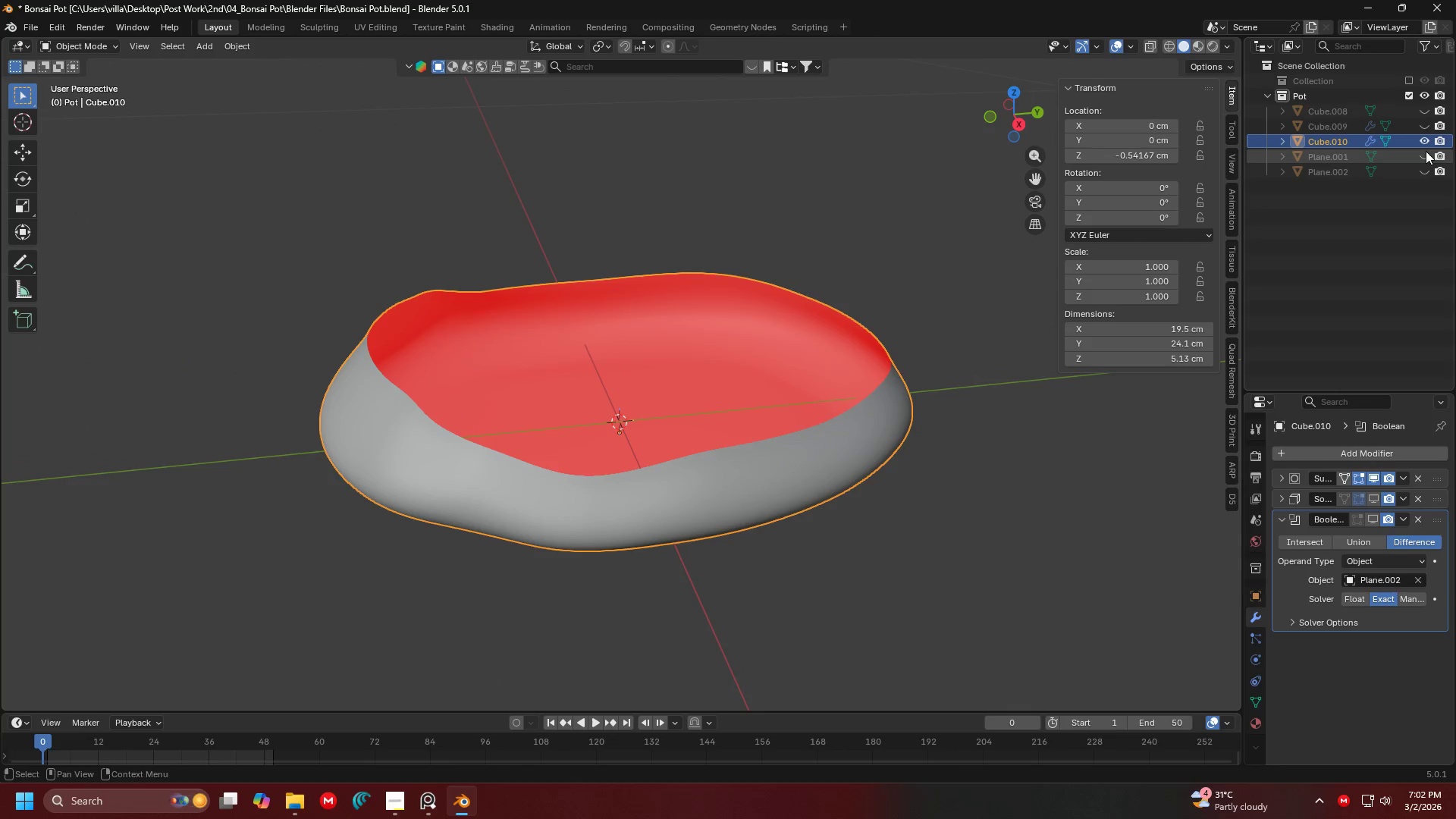 
left_click([1424, 159])
 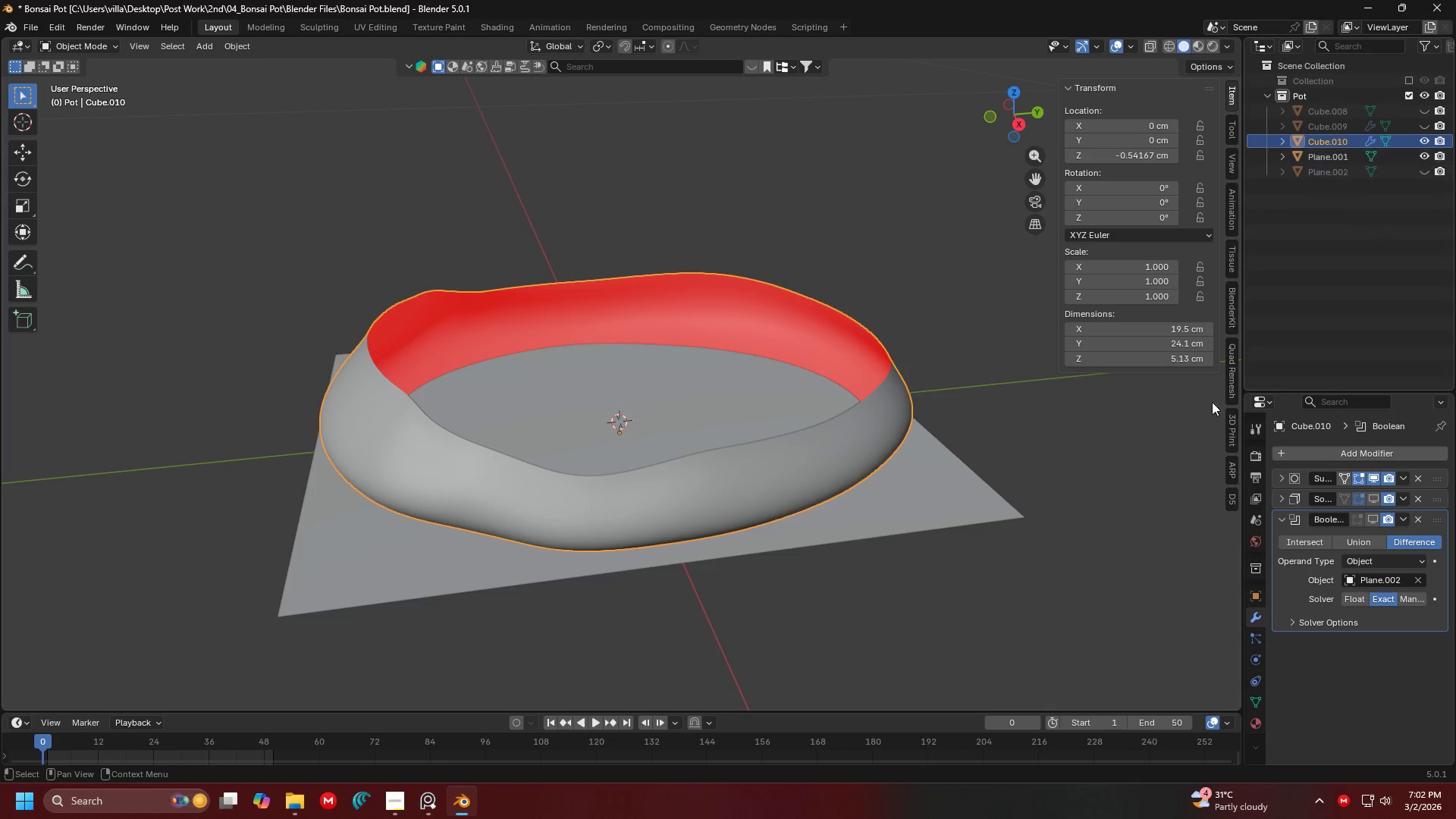 
left_click([900, 497])
 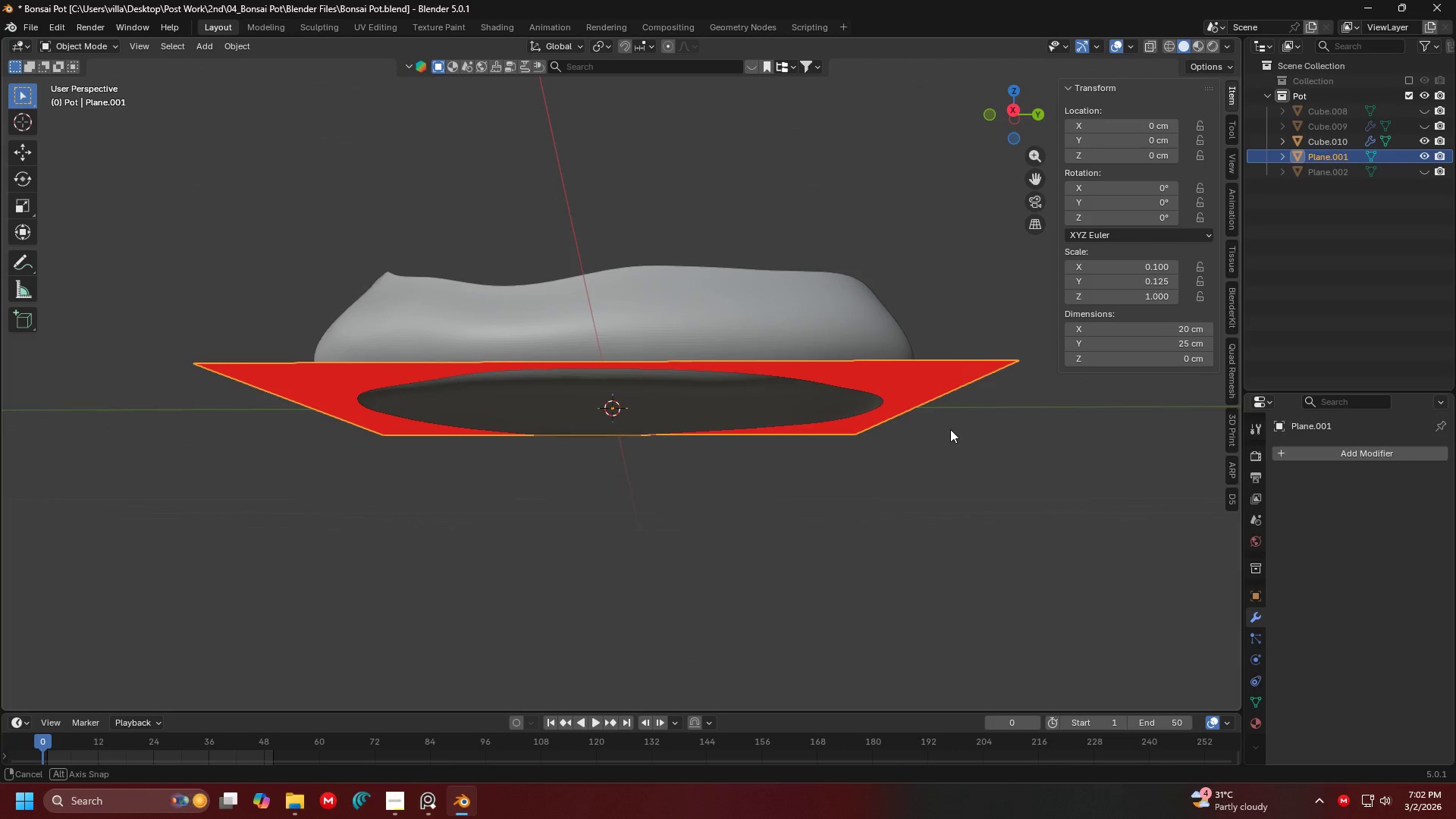 
key(Shift+ShiftLeft)
 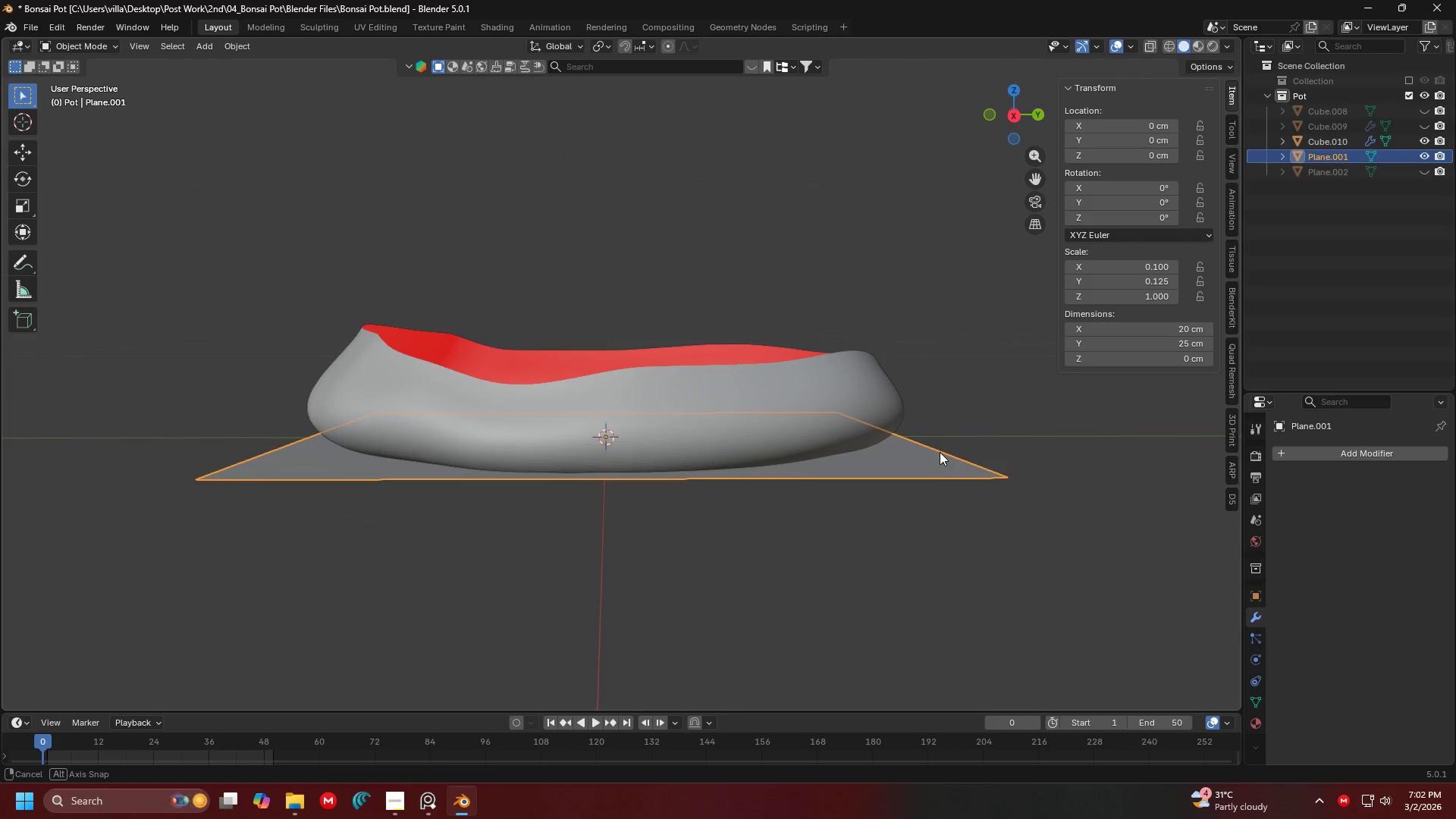 
key(1)
 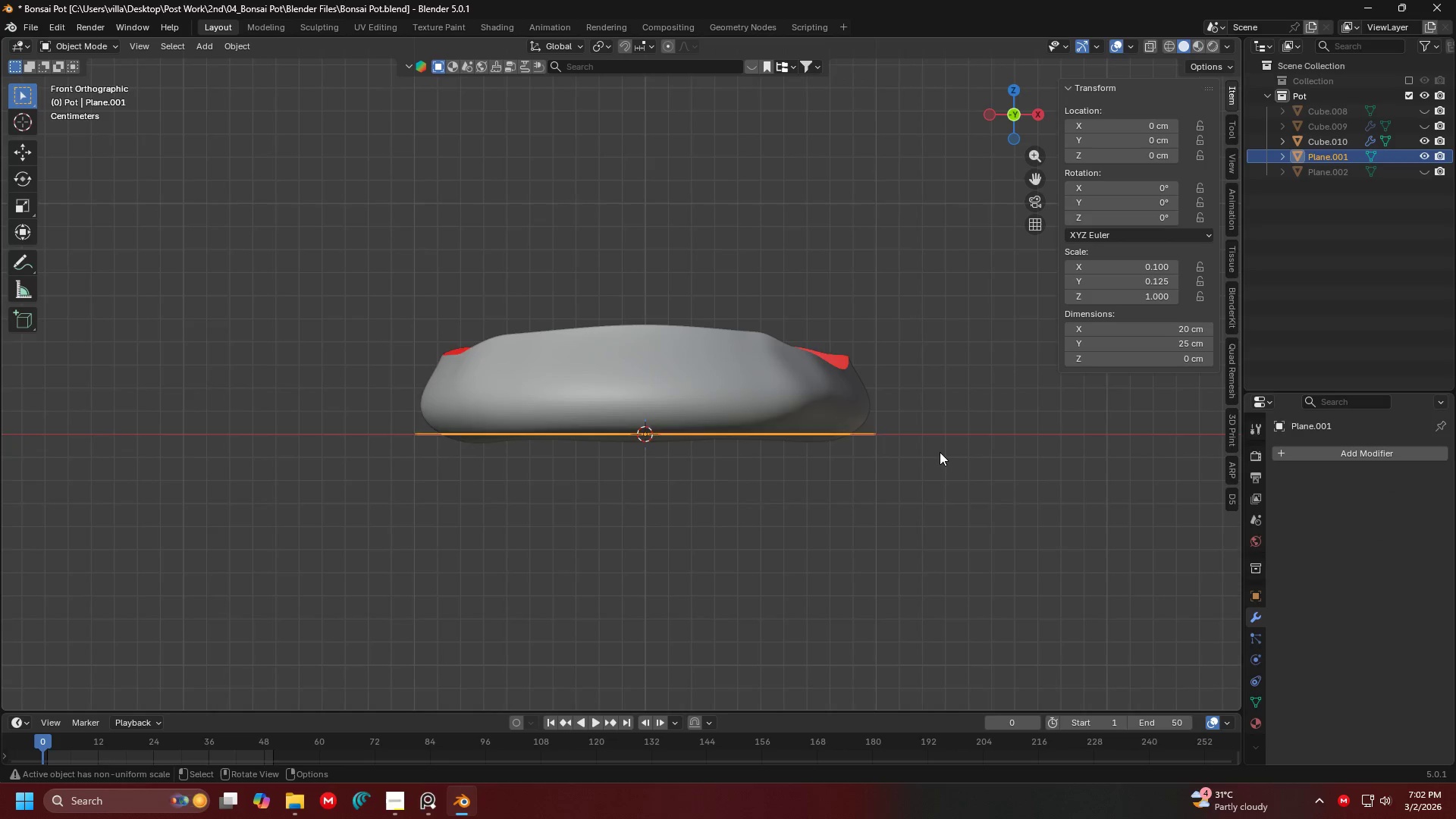 
scroll: coordinate [940, 452], scroll_direction: up, amount: 3.0
 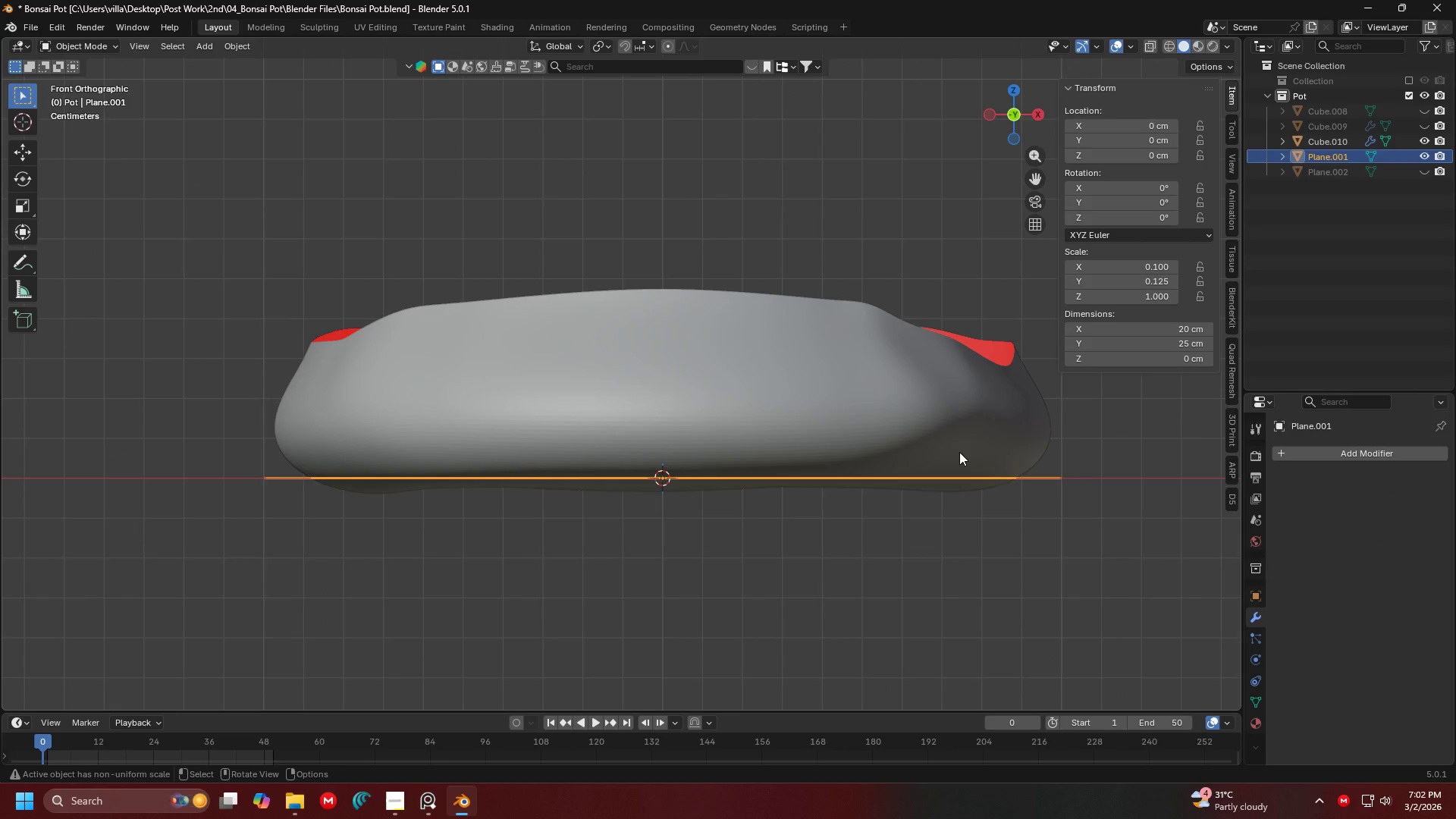 
scroll: coordinate [960, 452], scroll_direction: down, amount: 3.0
 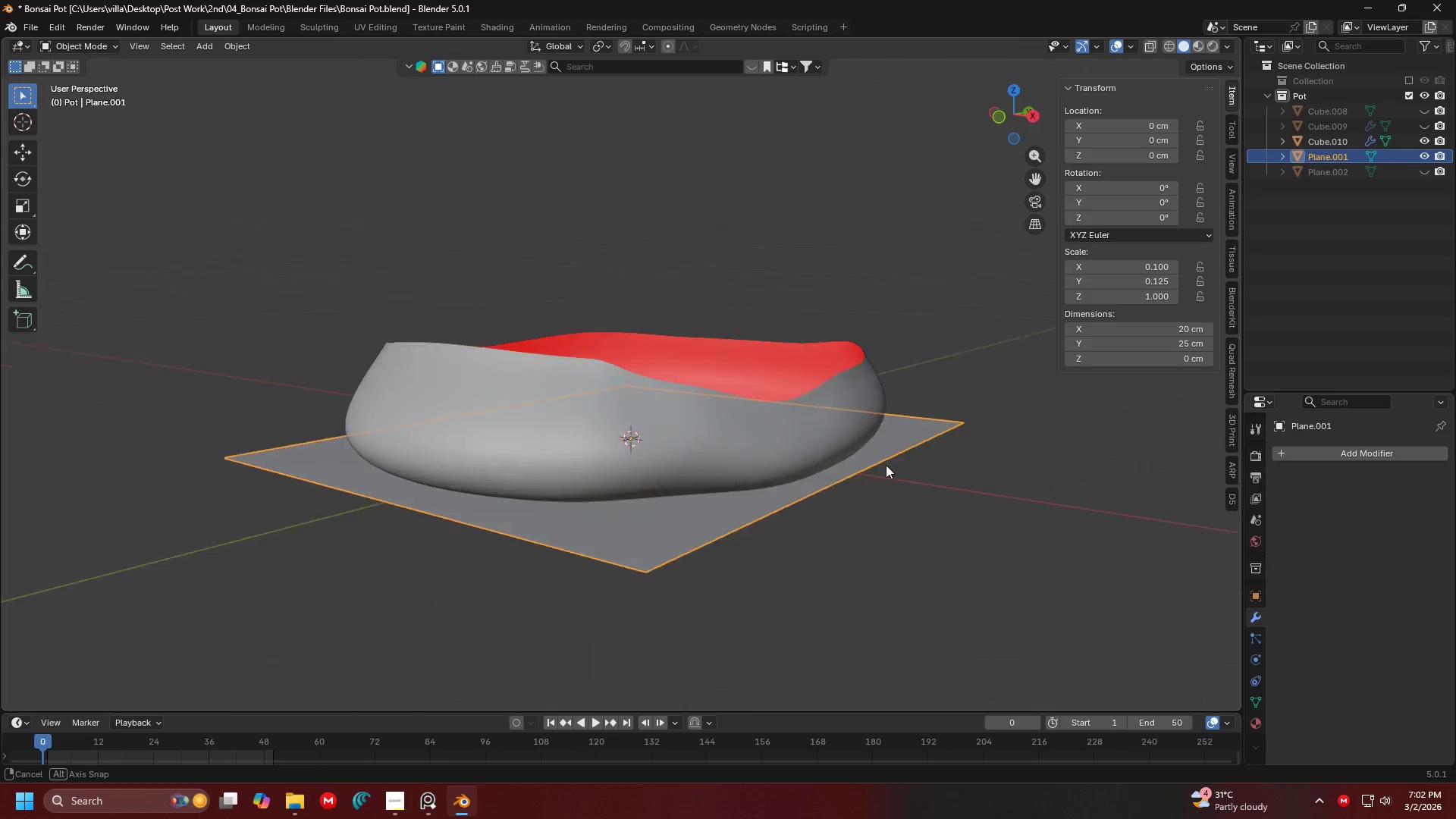 
key(Shift+ShiftLeft)
 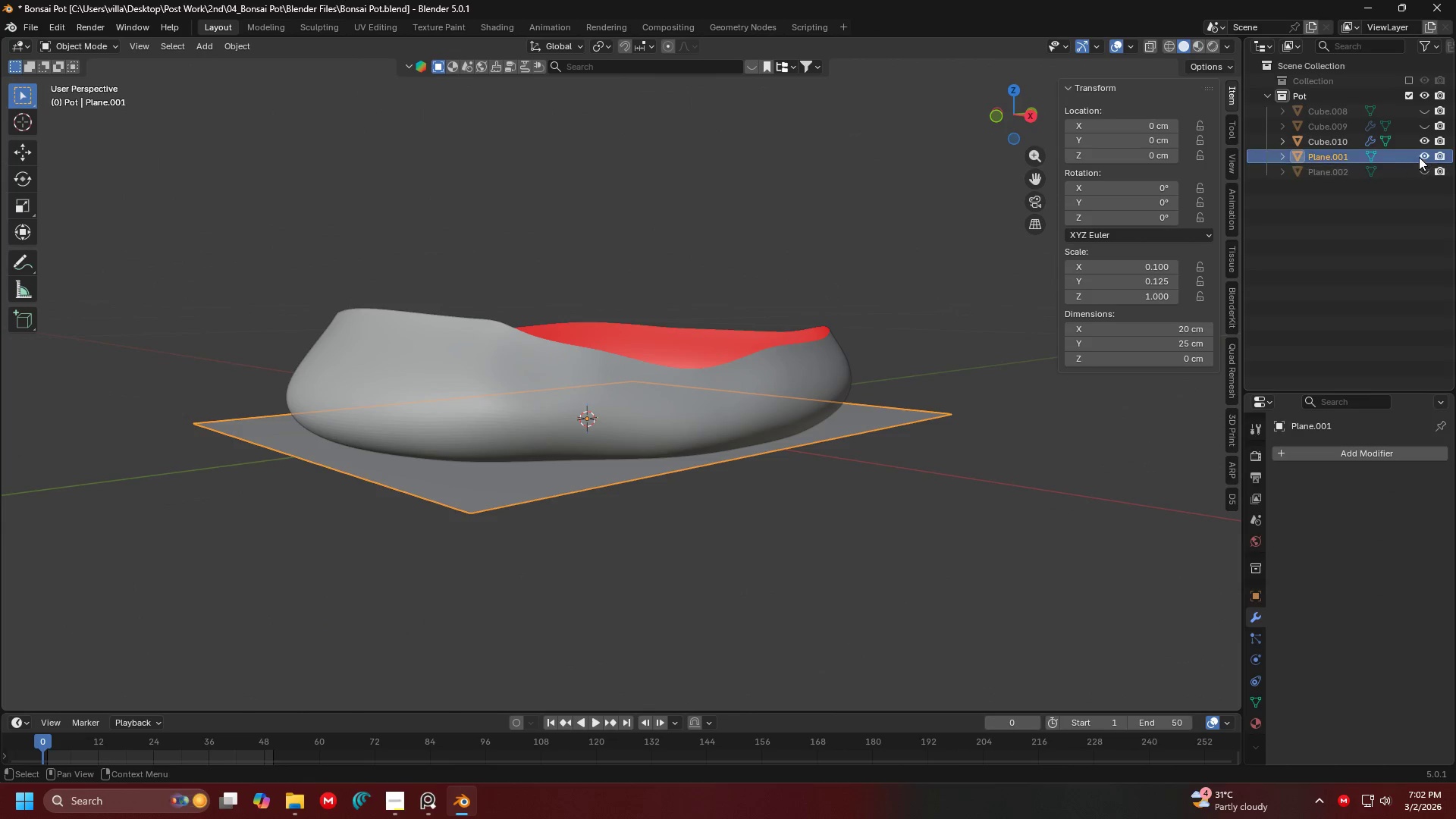 
left_click([1419, 156])
 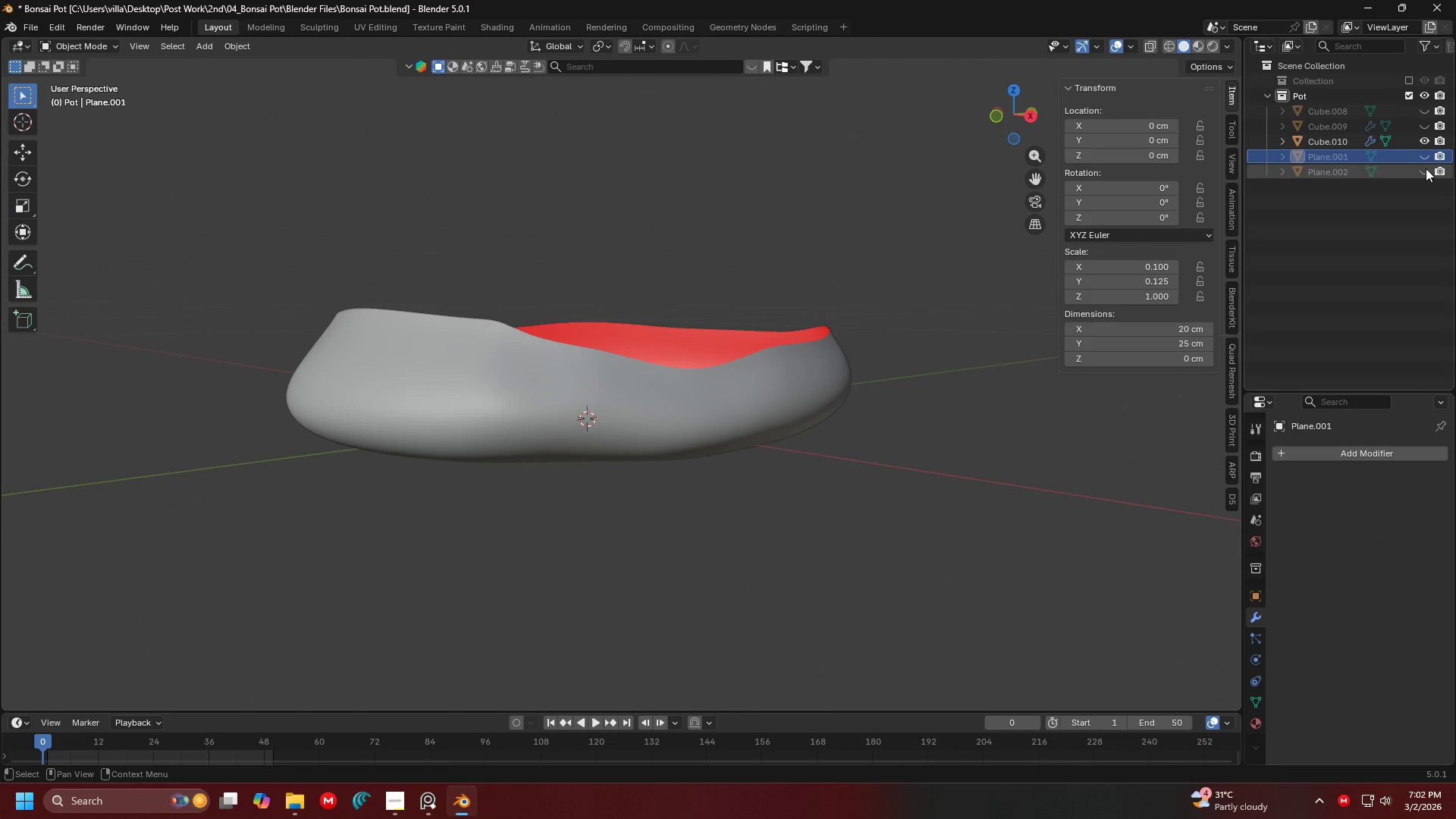 
left_click([1426, 168])
 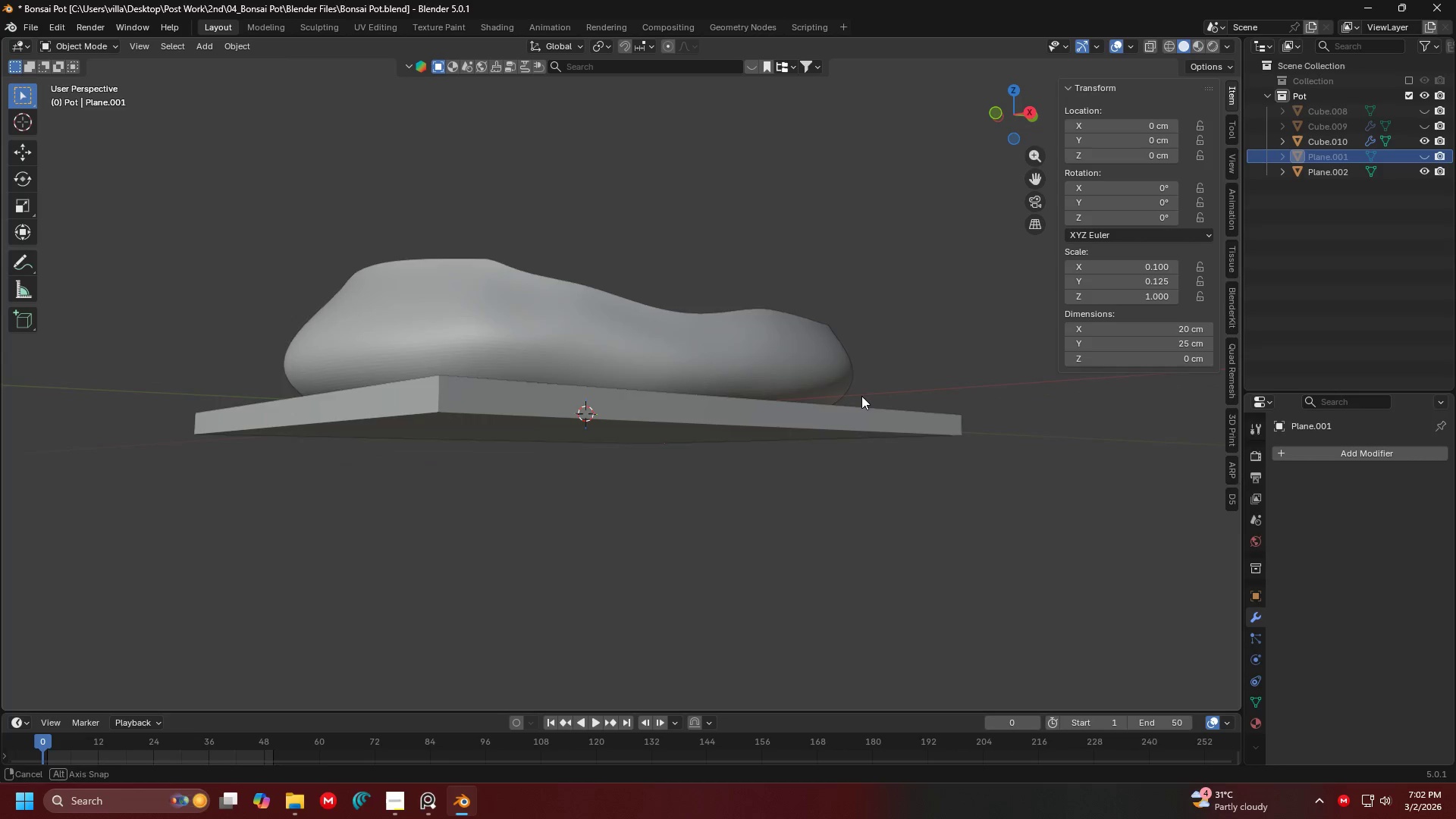 
left_click([897, 440])
 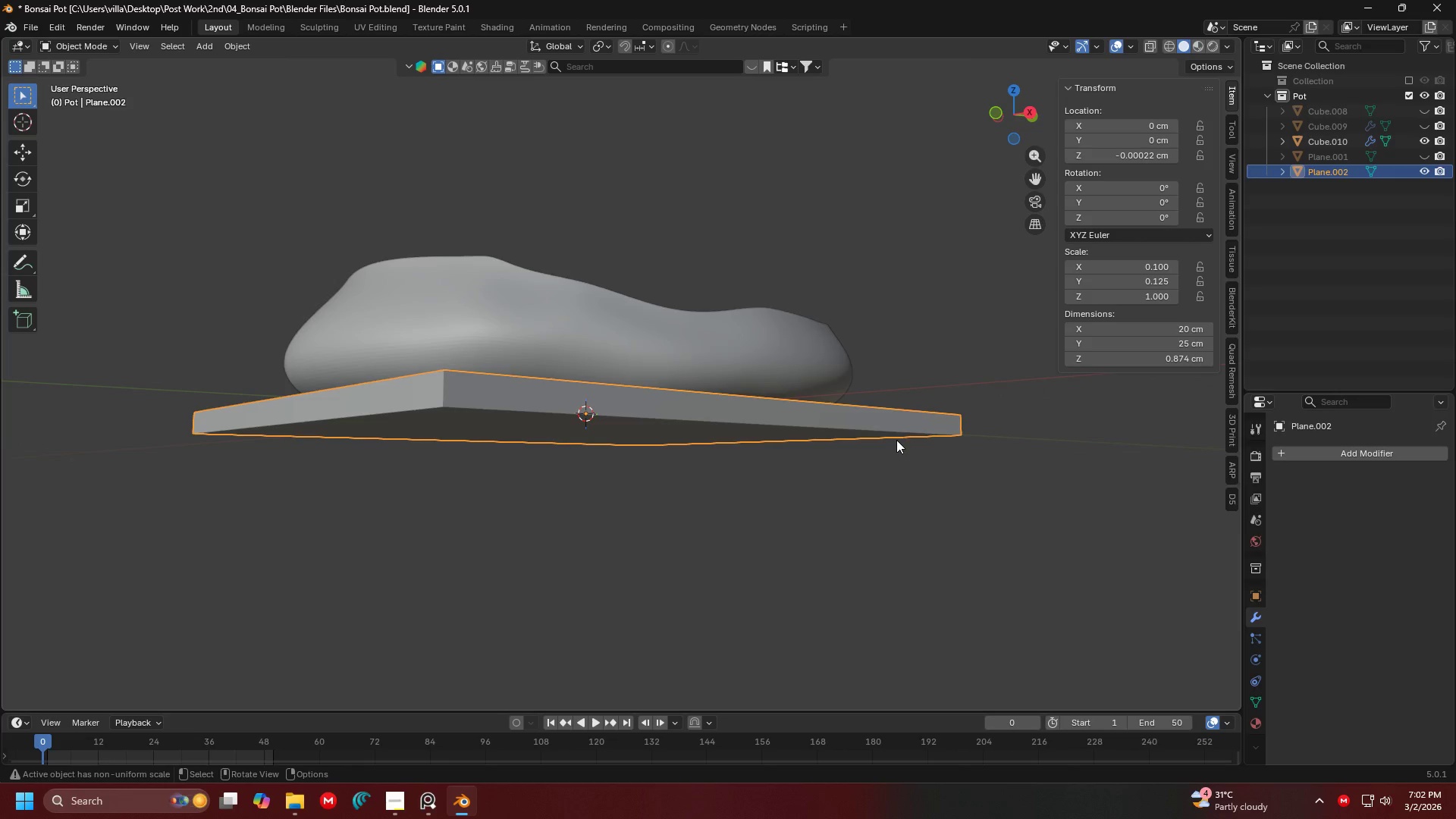 
key(1)
 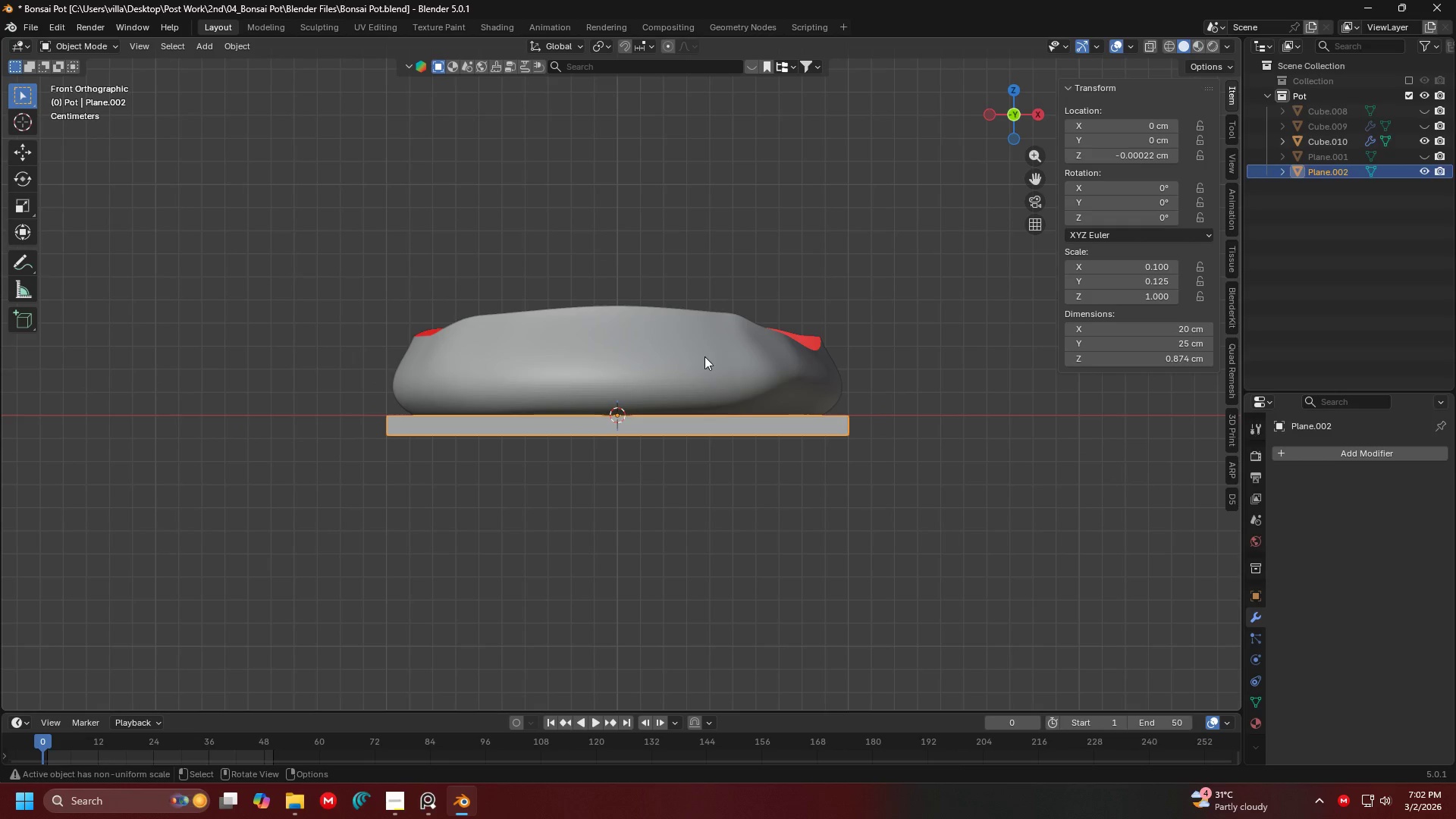 
left_click([704, 356])
 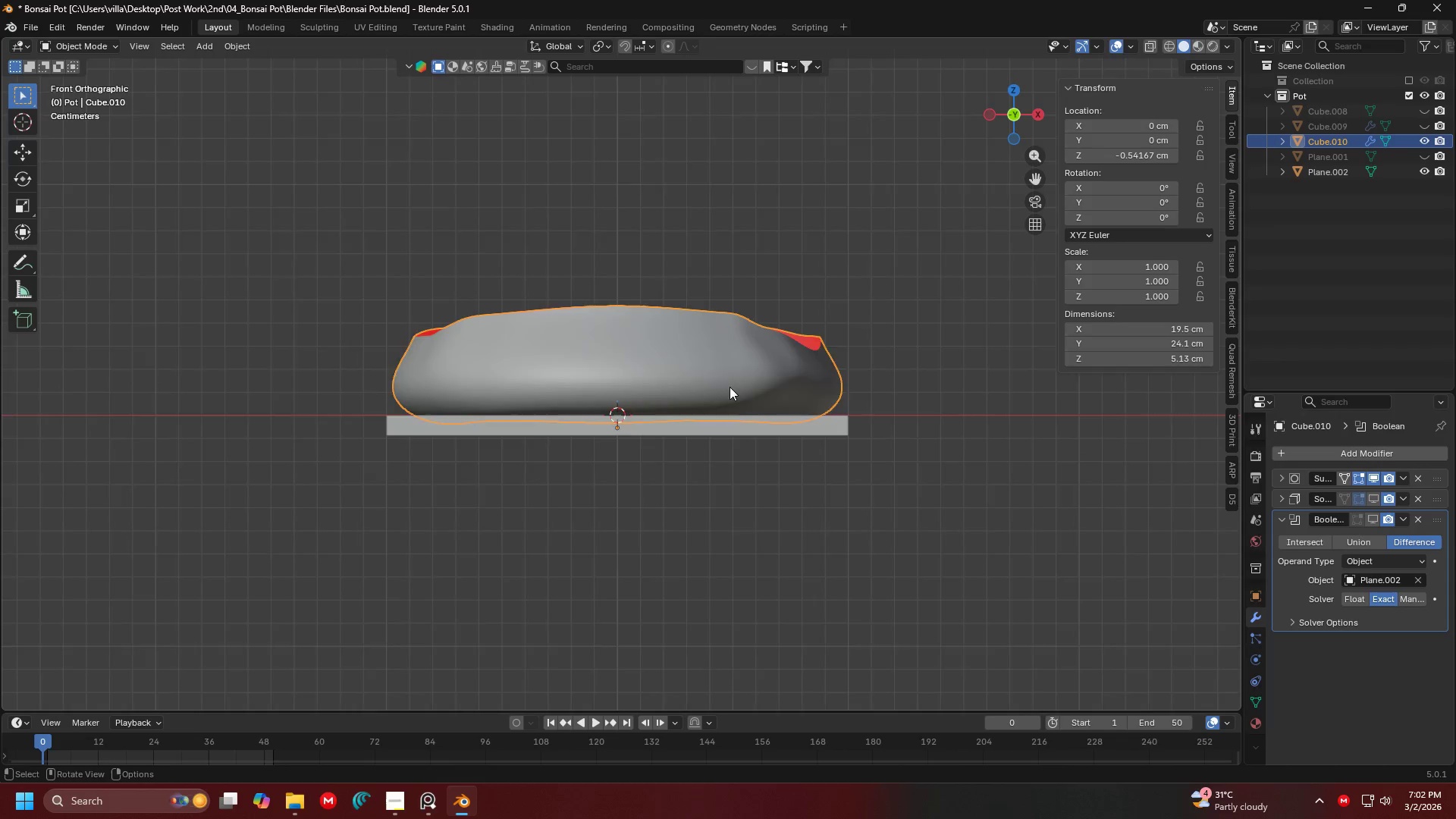 
scroll: coordinate [733, 389], scroll_direction: up, amount: 3.0
 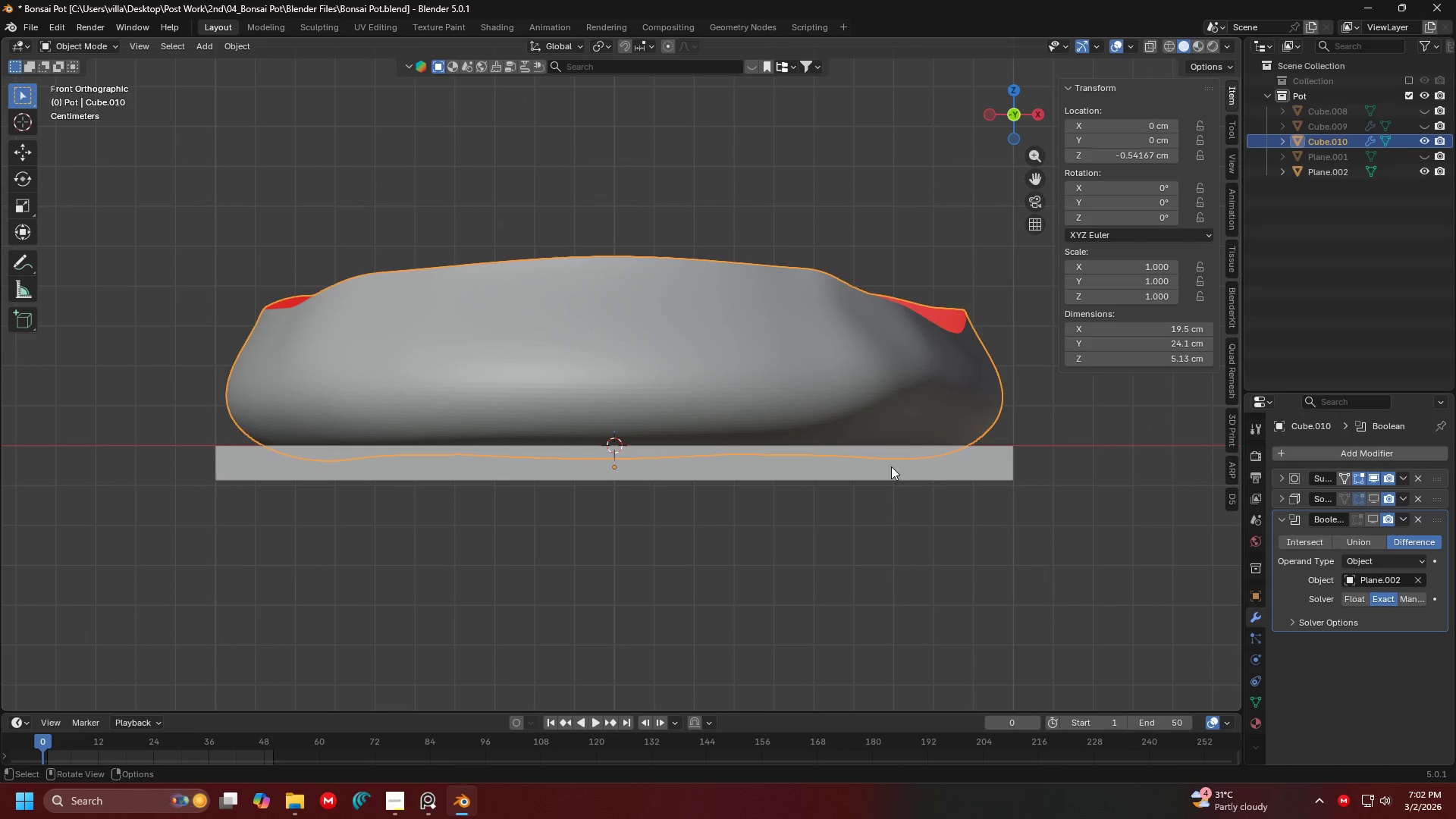 
left_click([924, 462])
 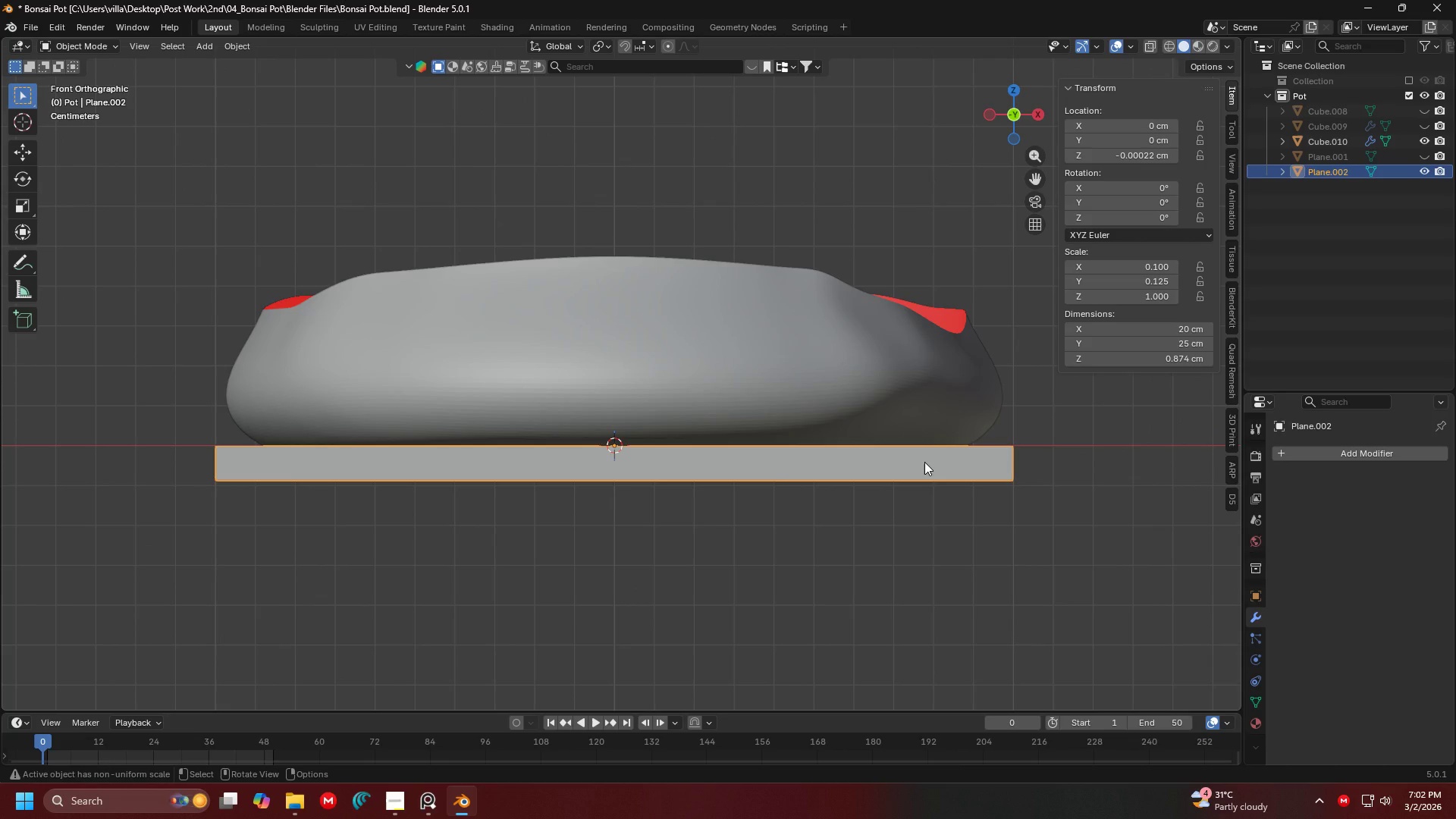 
hold_key(key=ShiftLeft, duration=0.41)
scroll: coordinate [901, 452], scroll_direction: up, amount: 1.0
 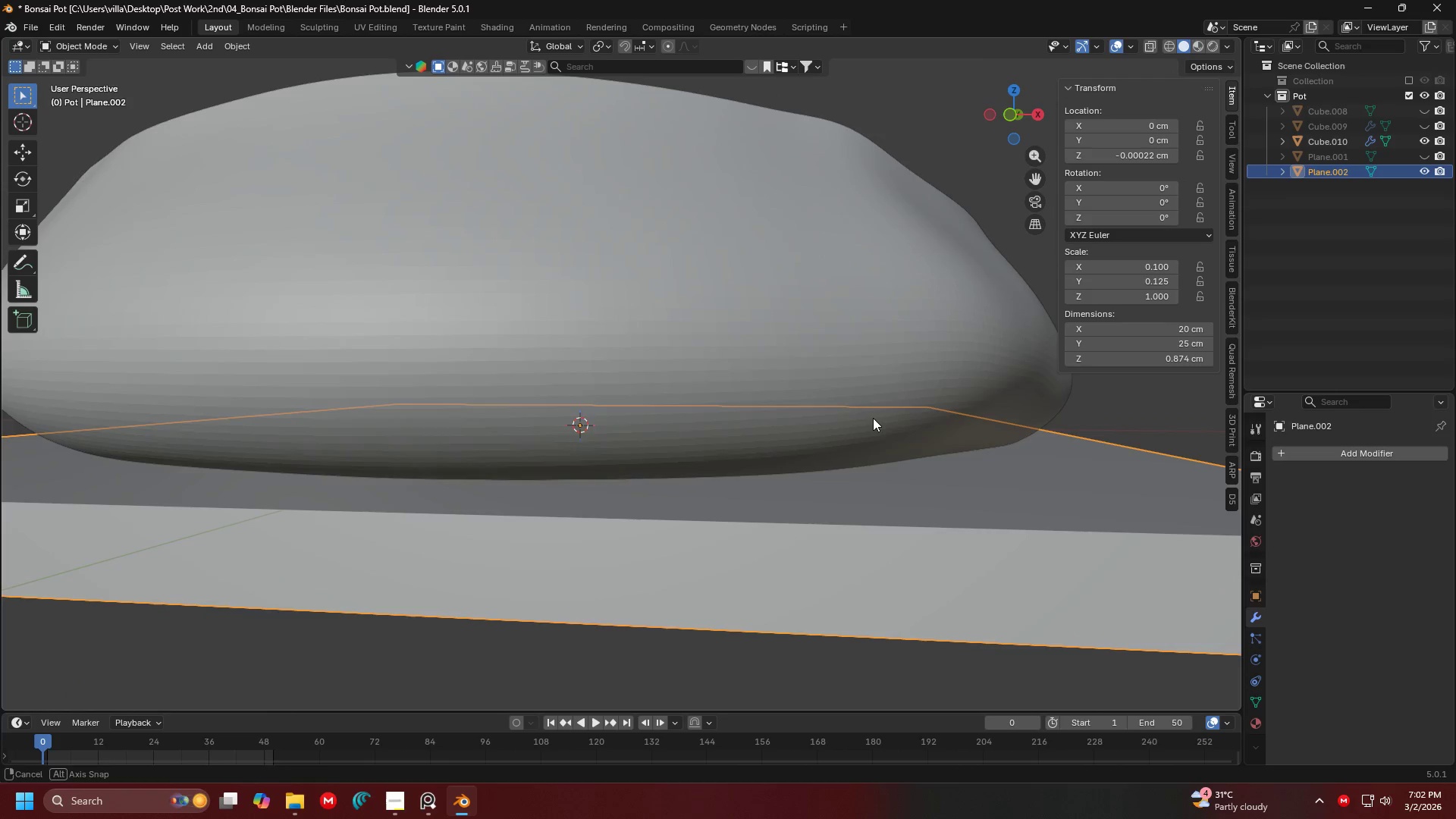 
key(Control+ControlLeft)
 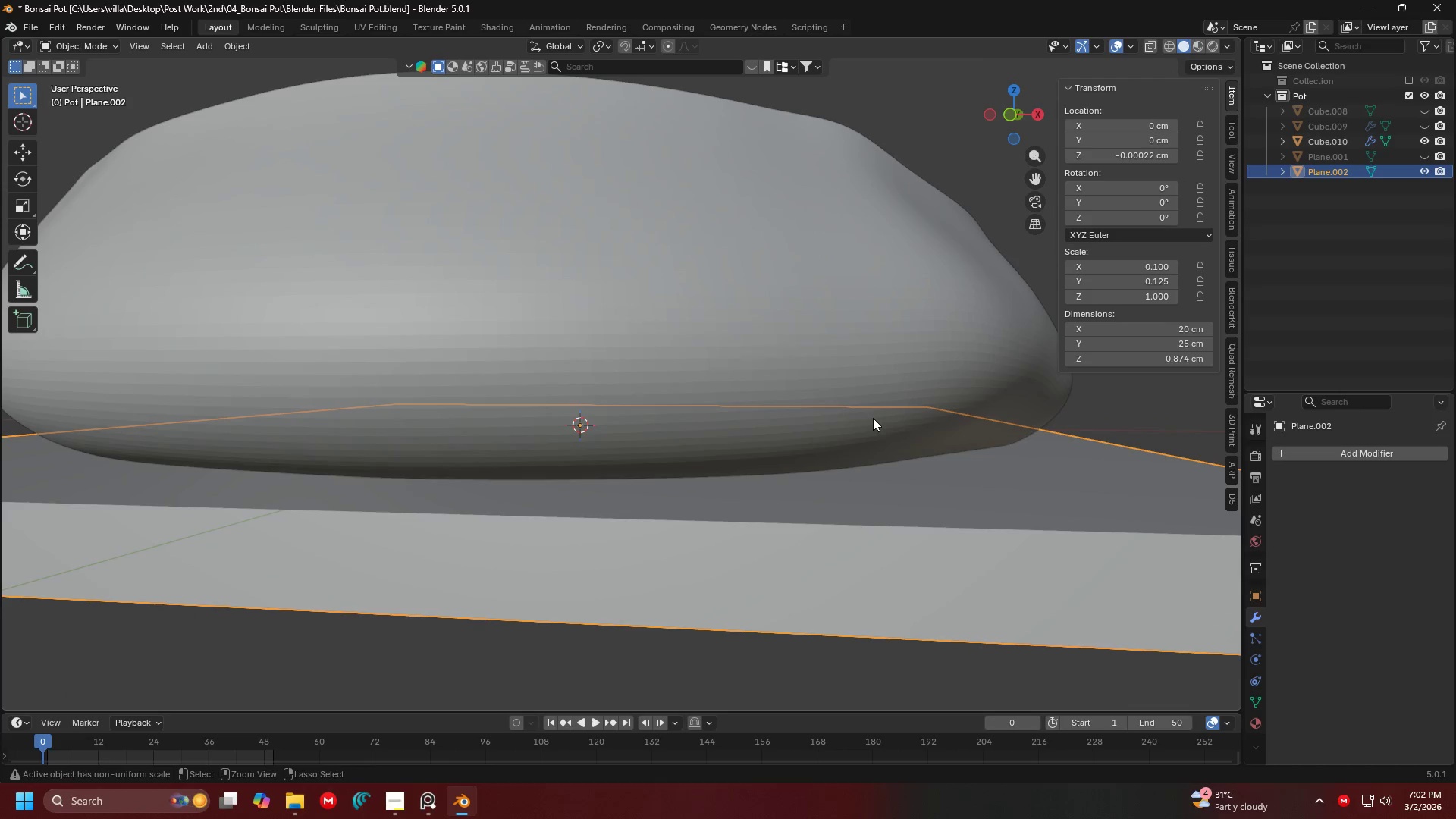 
key(Control+S)
 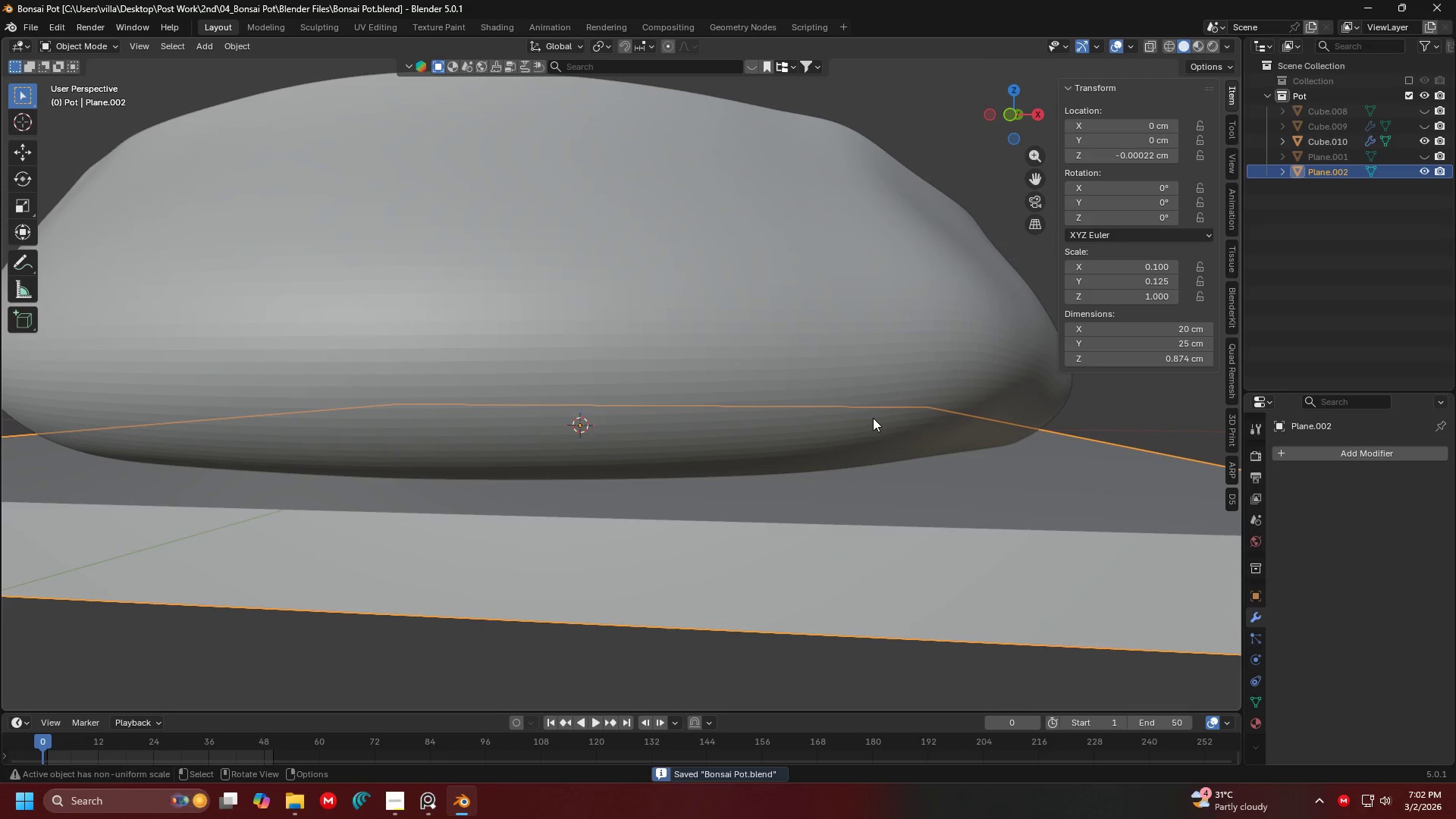 
key(1)
 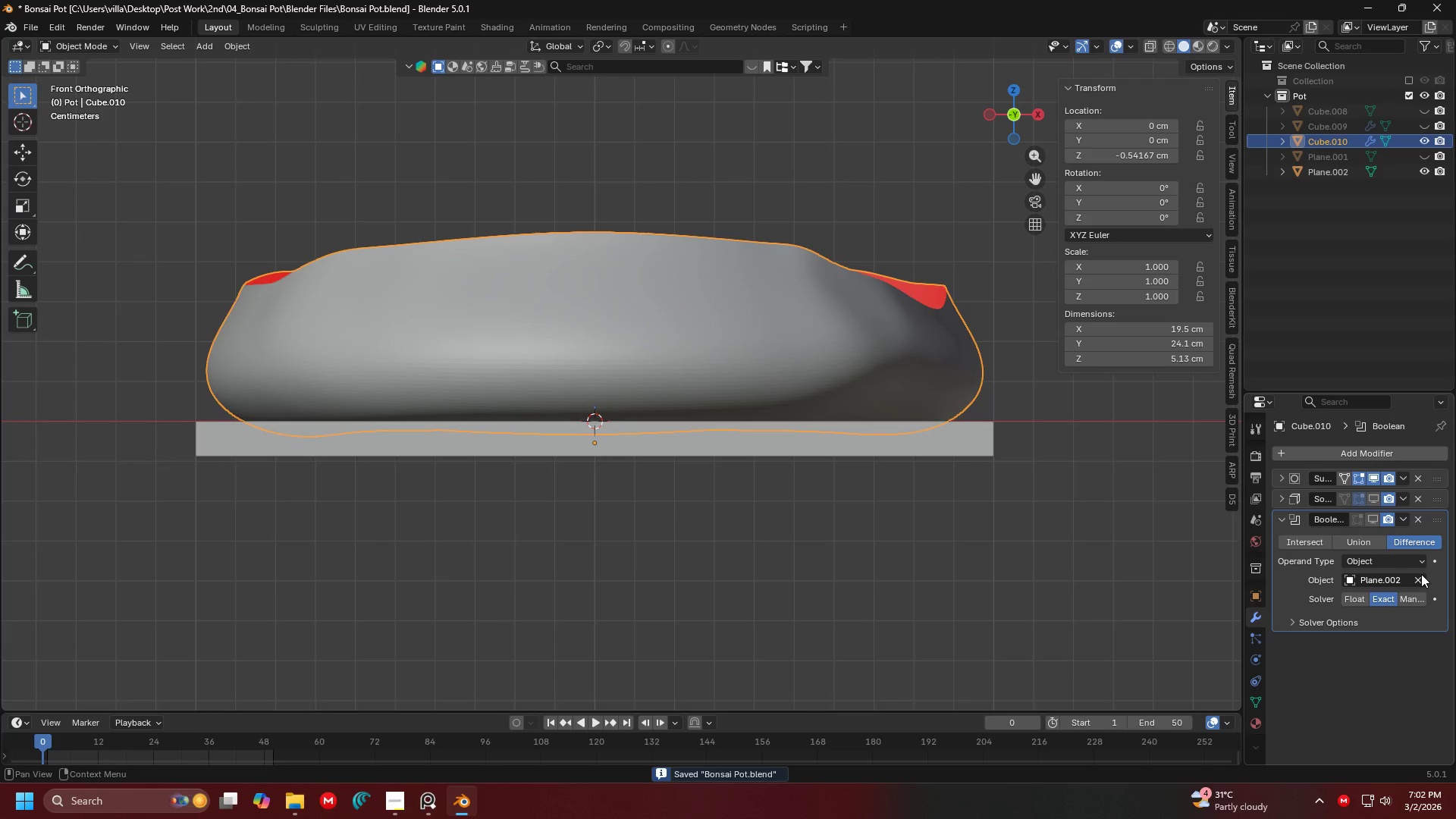 
left_click([1373, 522])
 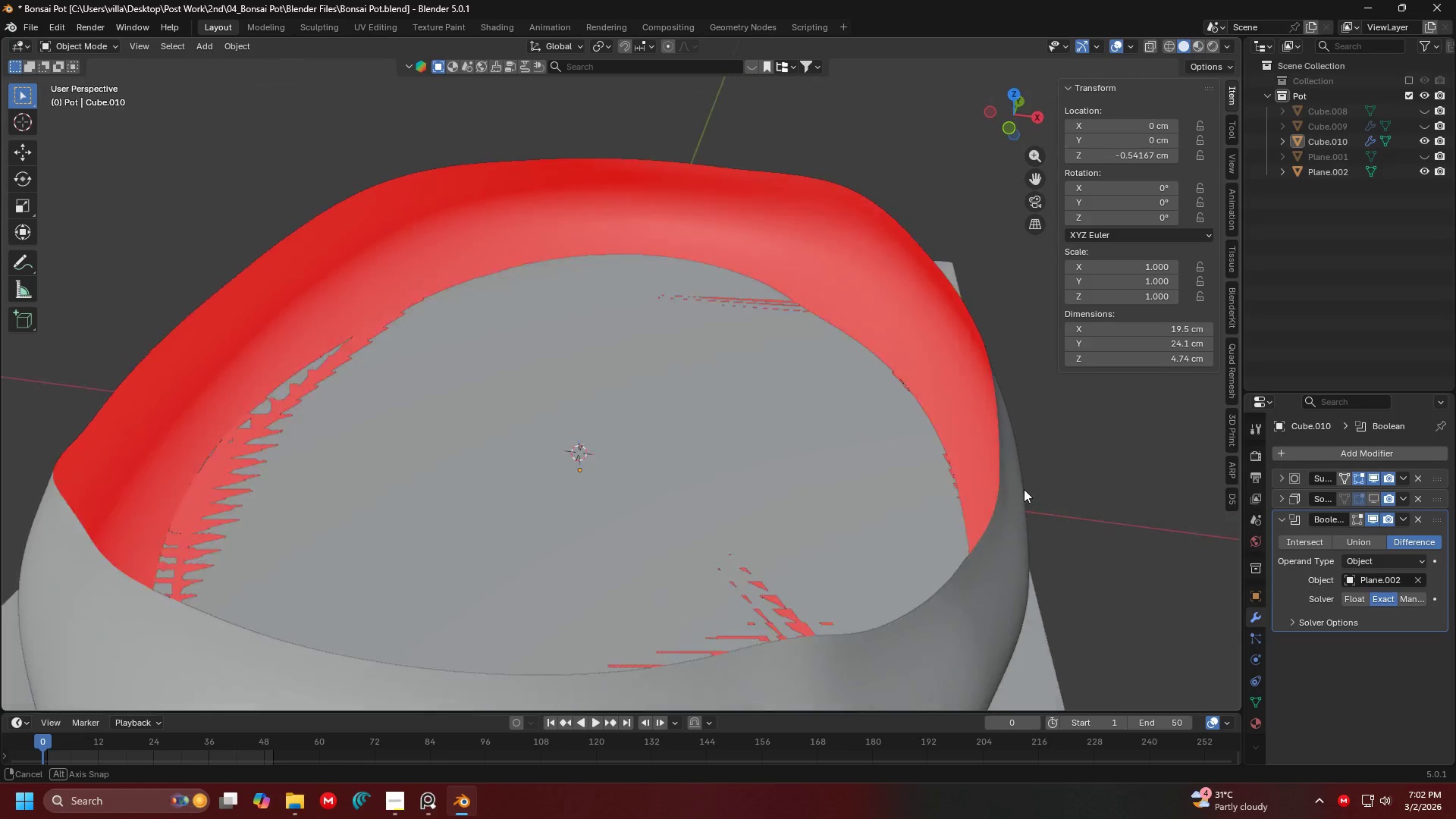 
scroll: coordinate [1015, 504], scroll_direction: down, amount: 1.0
 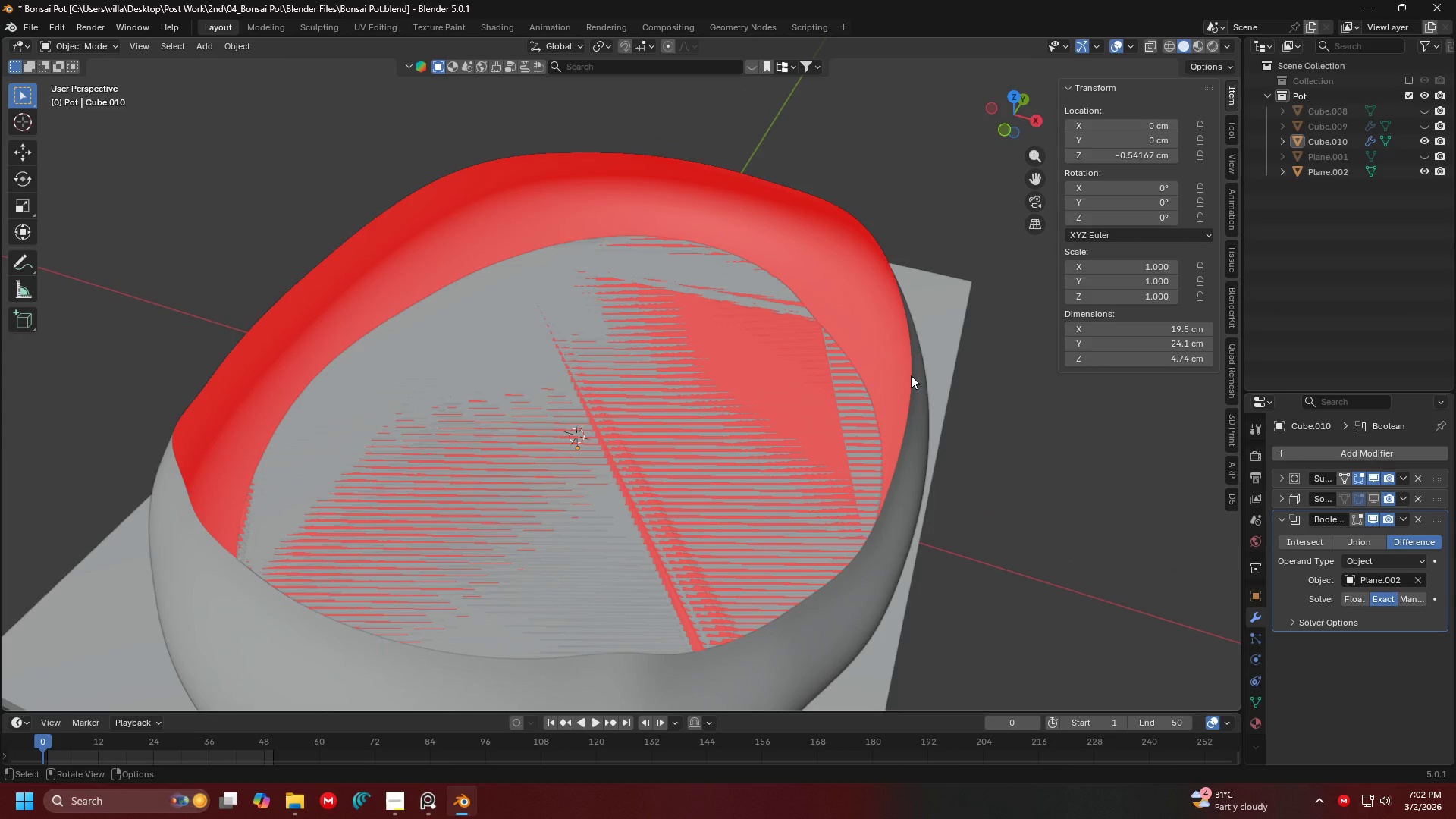 
key(Shift+ShiftLeft)
 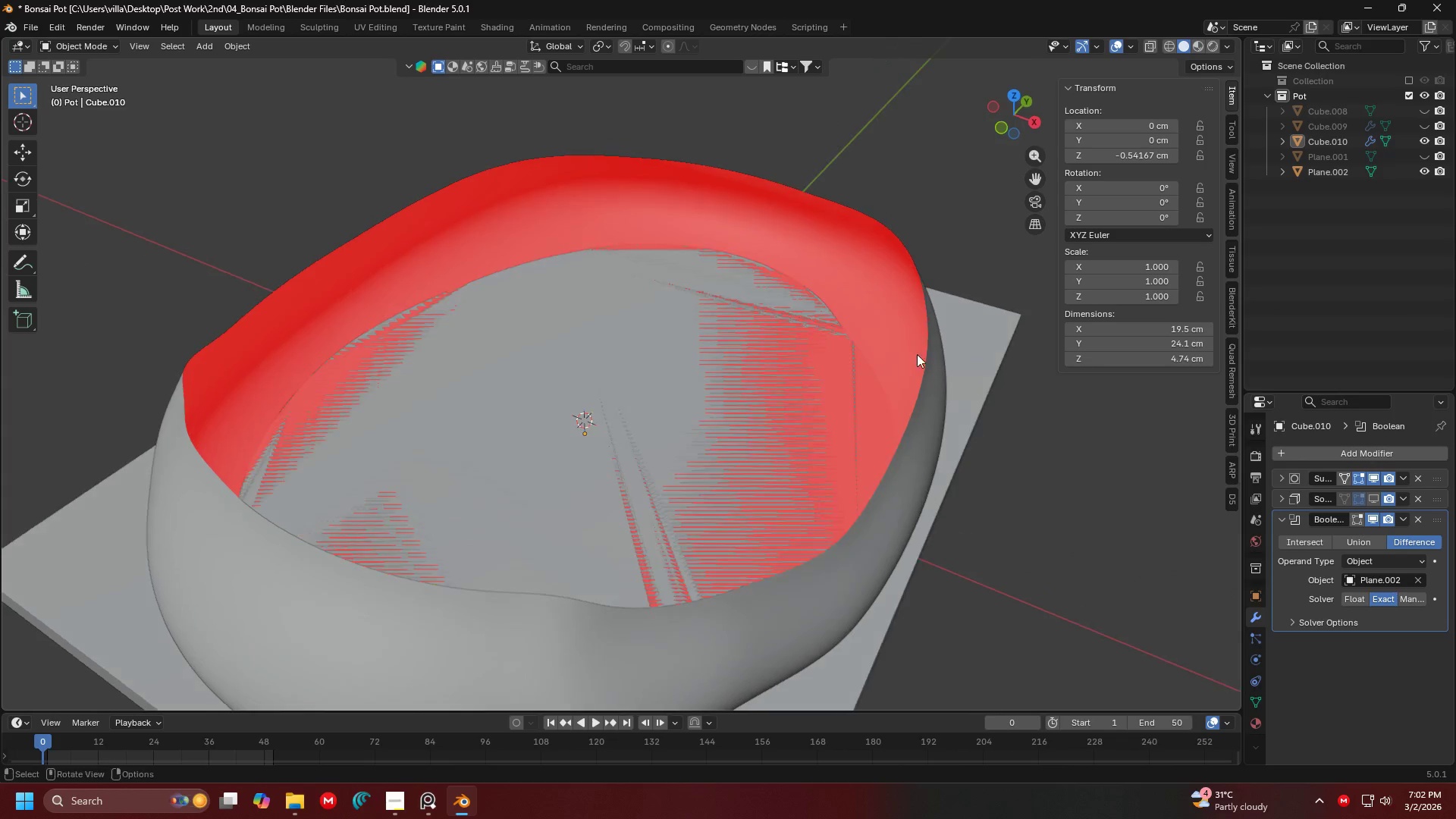 
left_click([907, 342])
 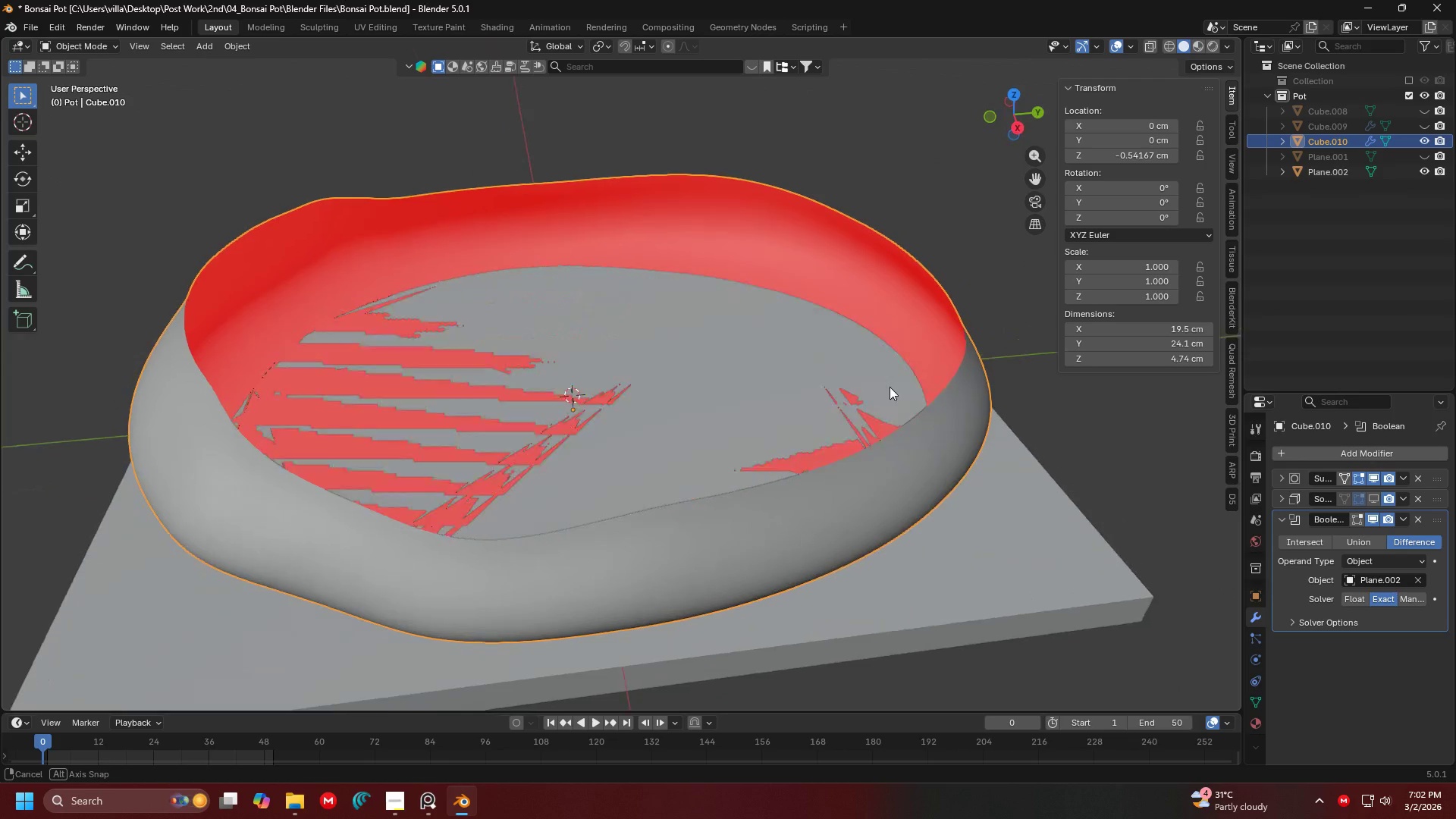 
wait(8.06)
 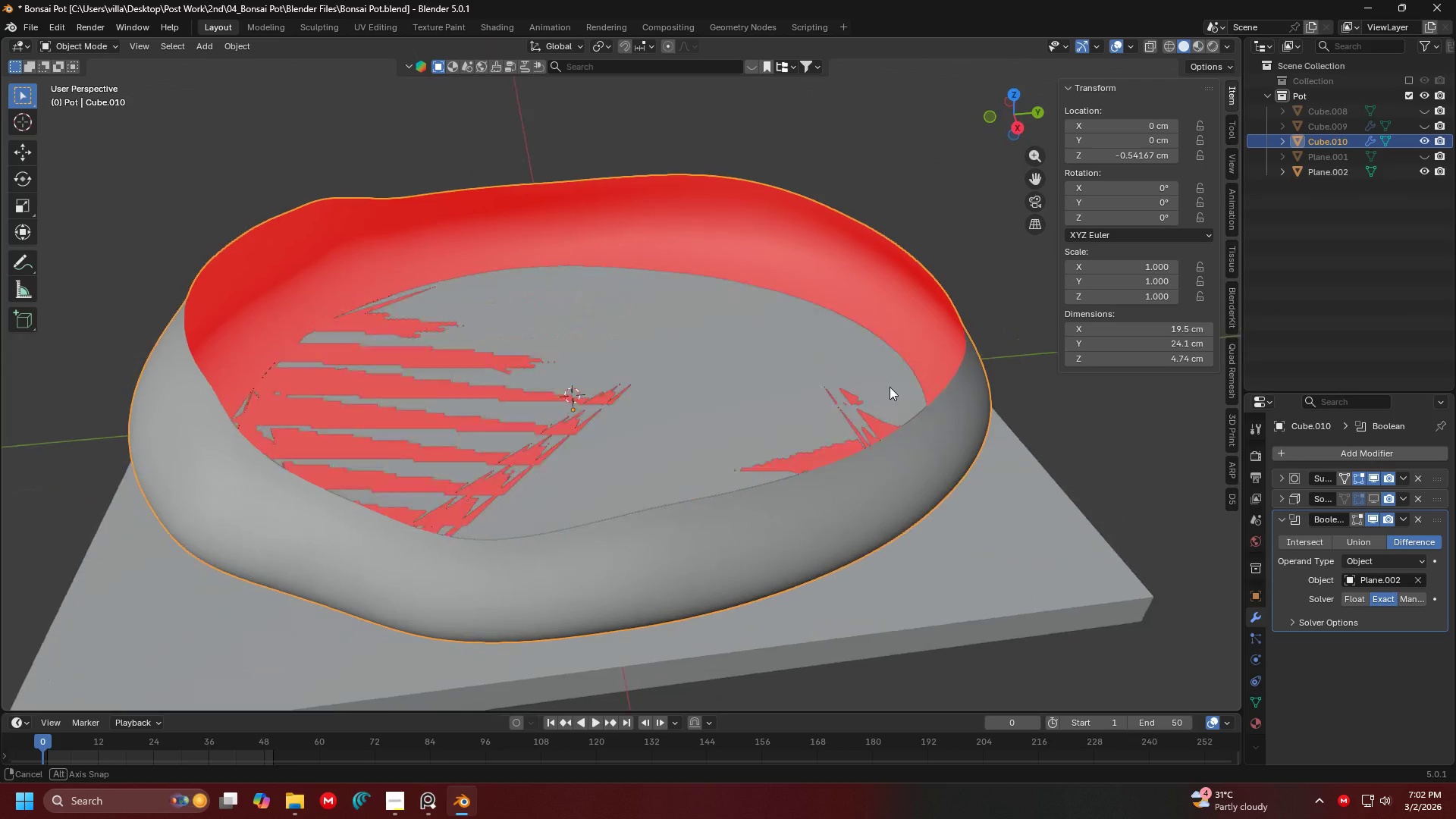 
key(Shift+ShiftLeft)
 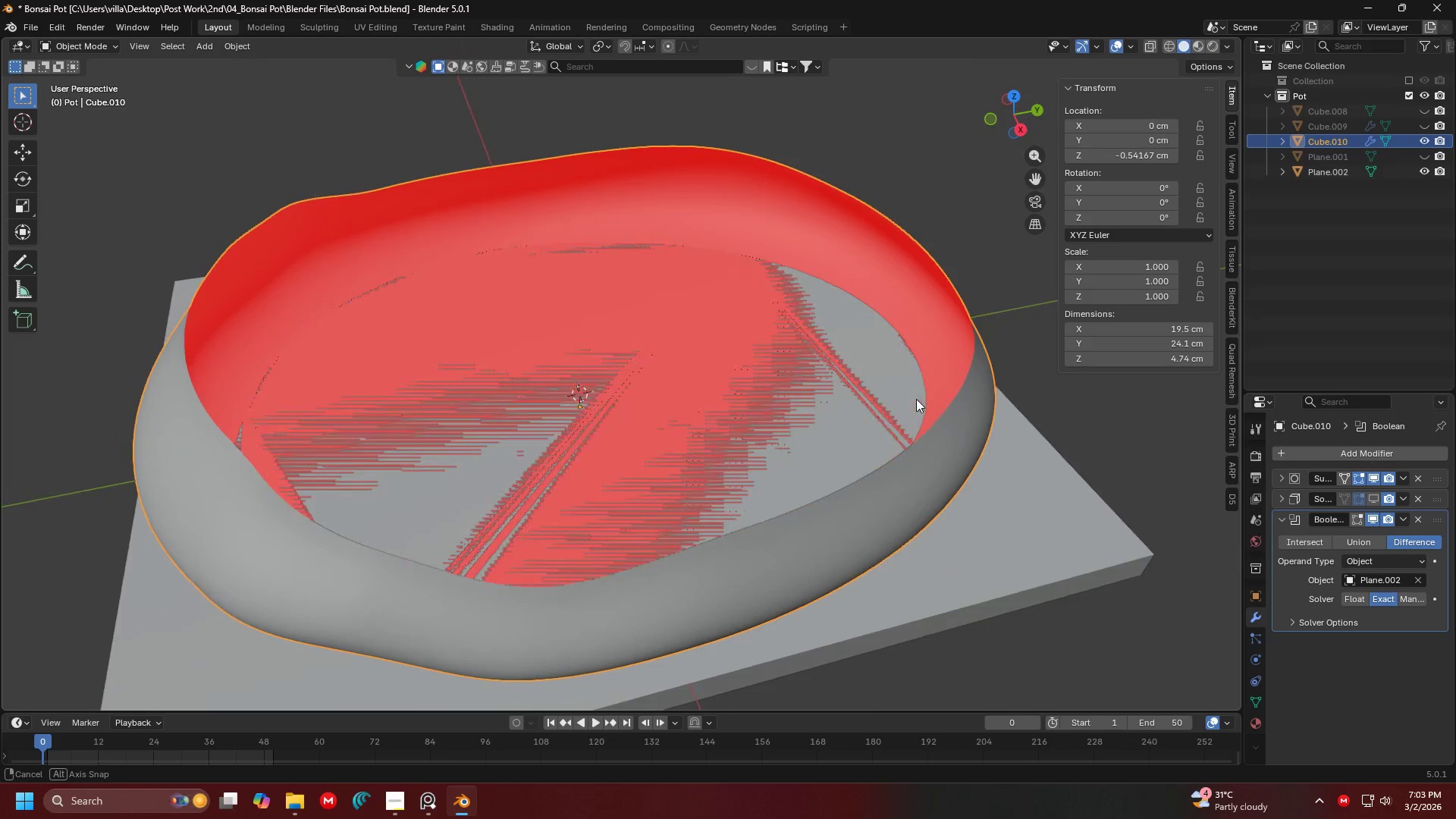 
hold_key(key=ShiftLeft, duration=0.31)
 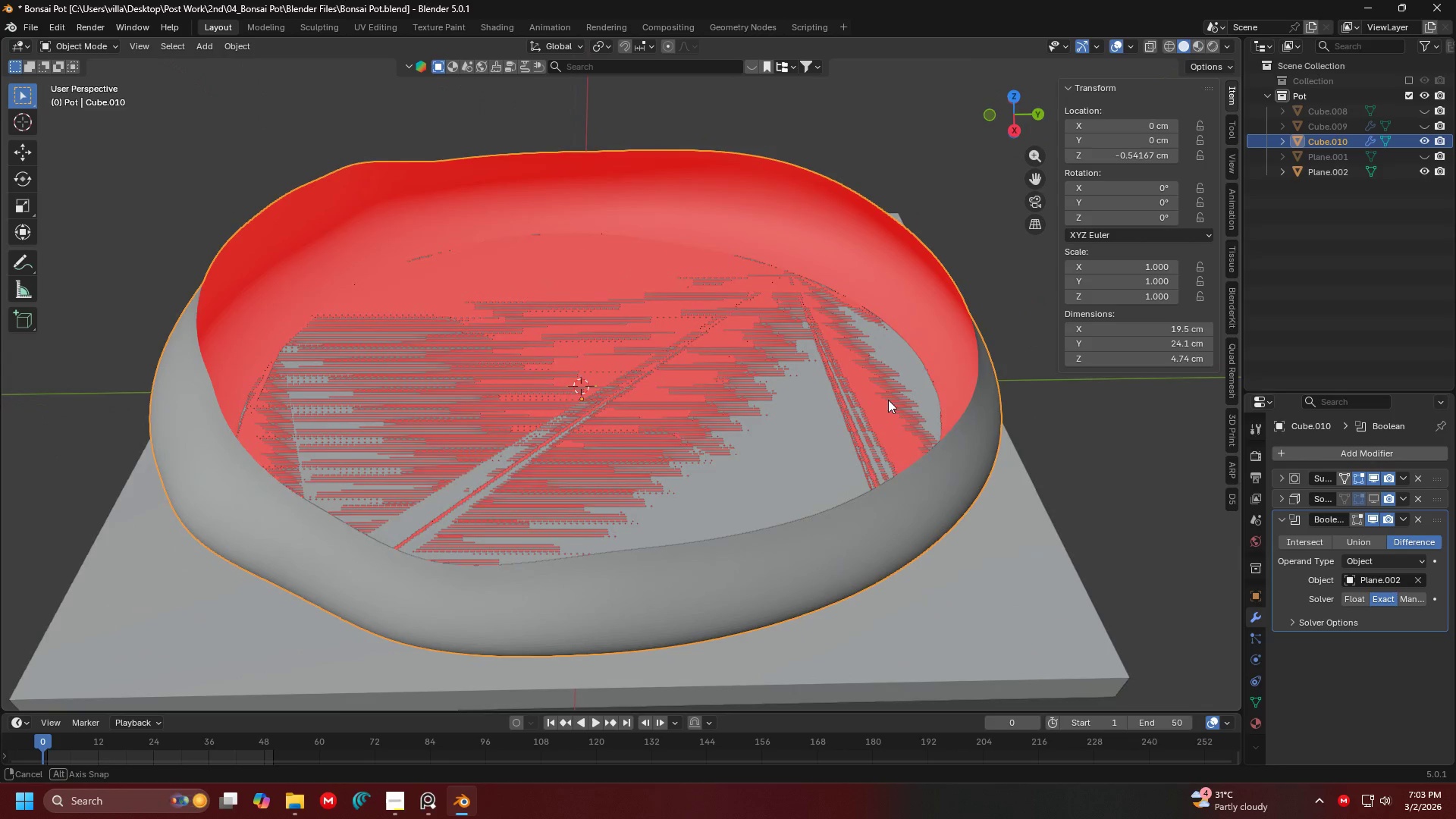 
wait(5.16)
 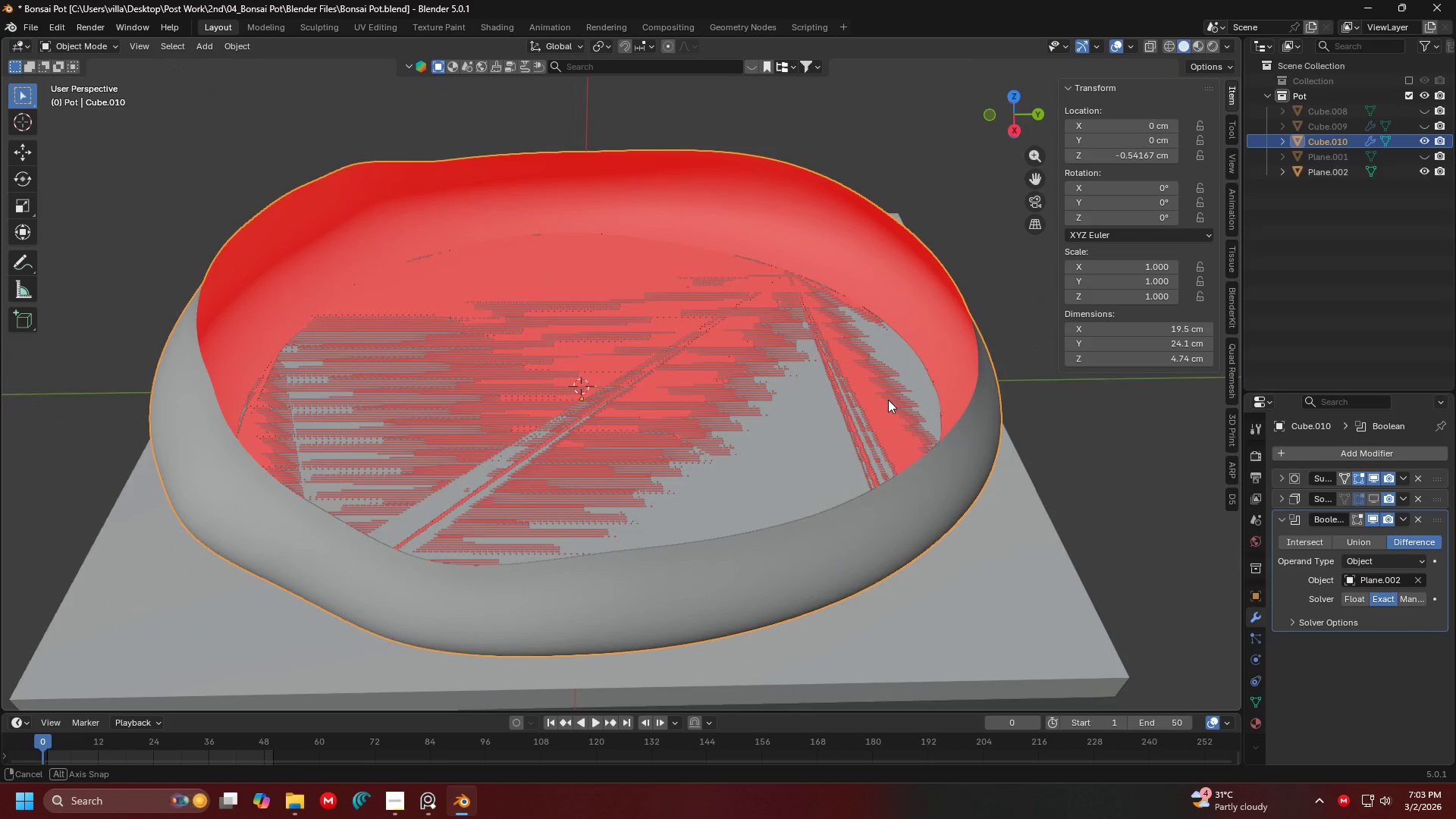 
key(Shift+ShiftLeft)
 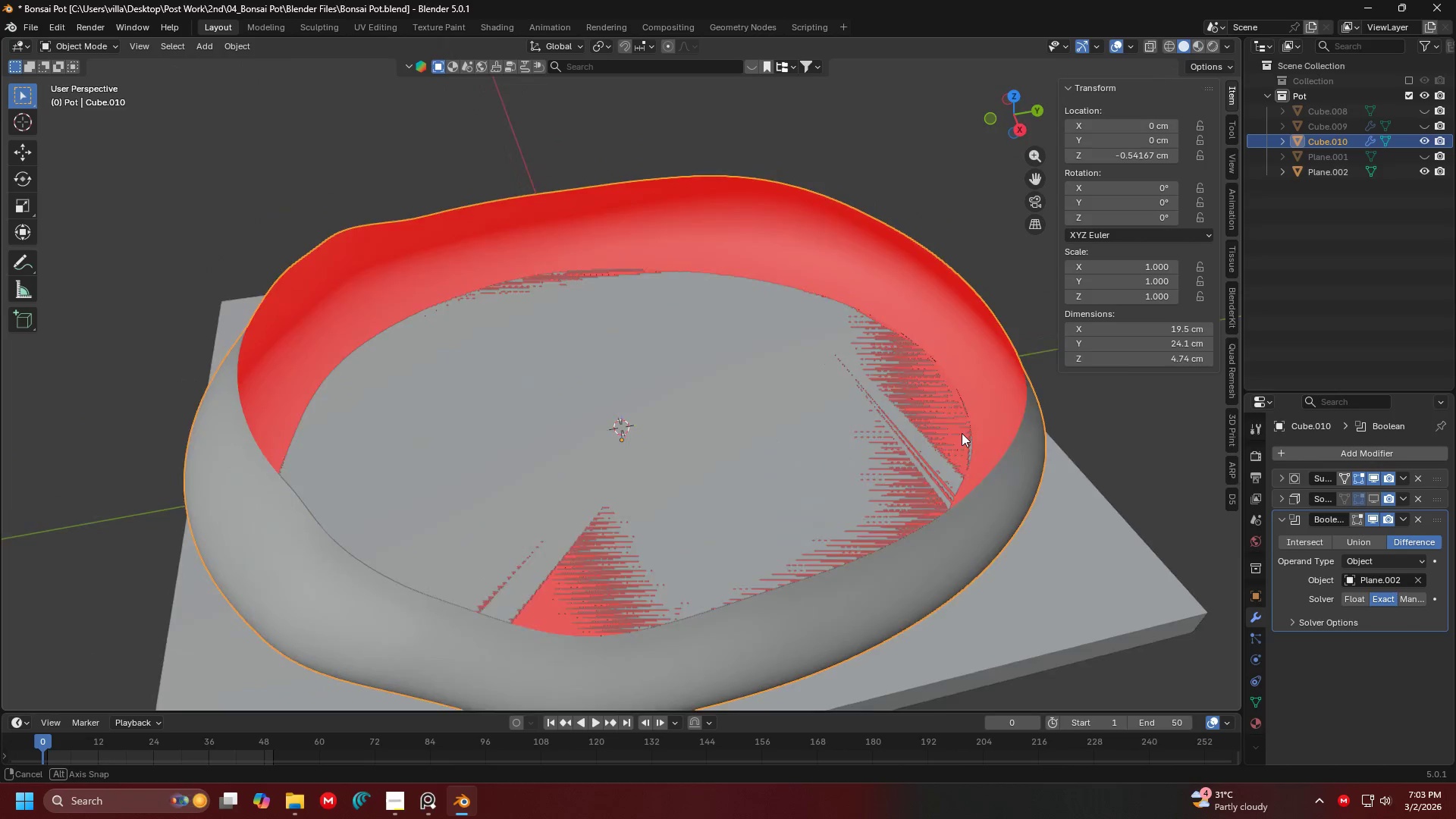 
key(Shift+ShiftLeft)
 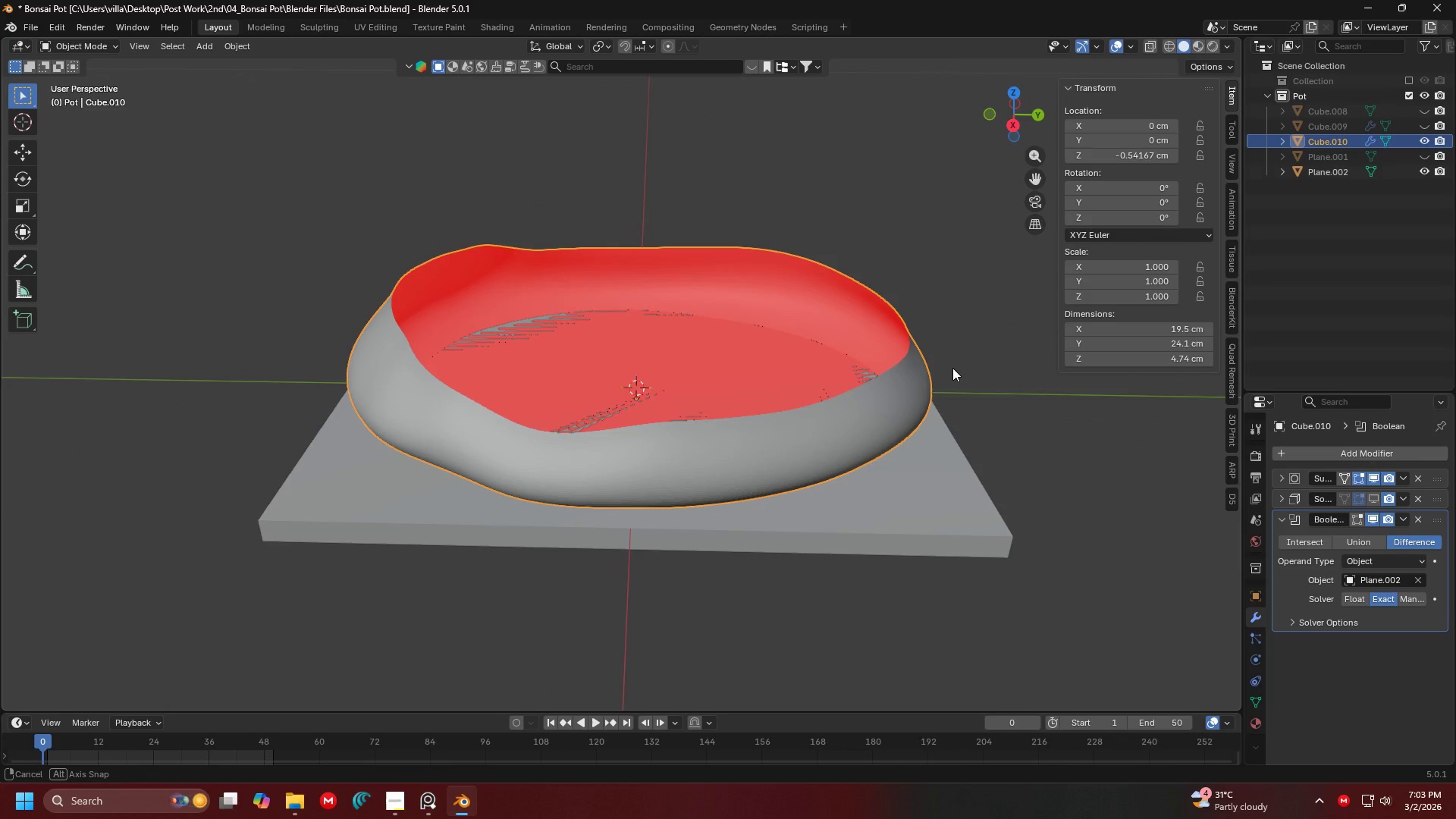 
scroll: coordinate [952, 414], scroll_direction: down, amount: 2.0
 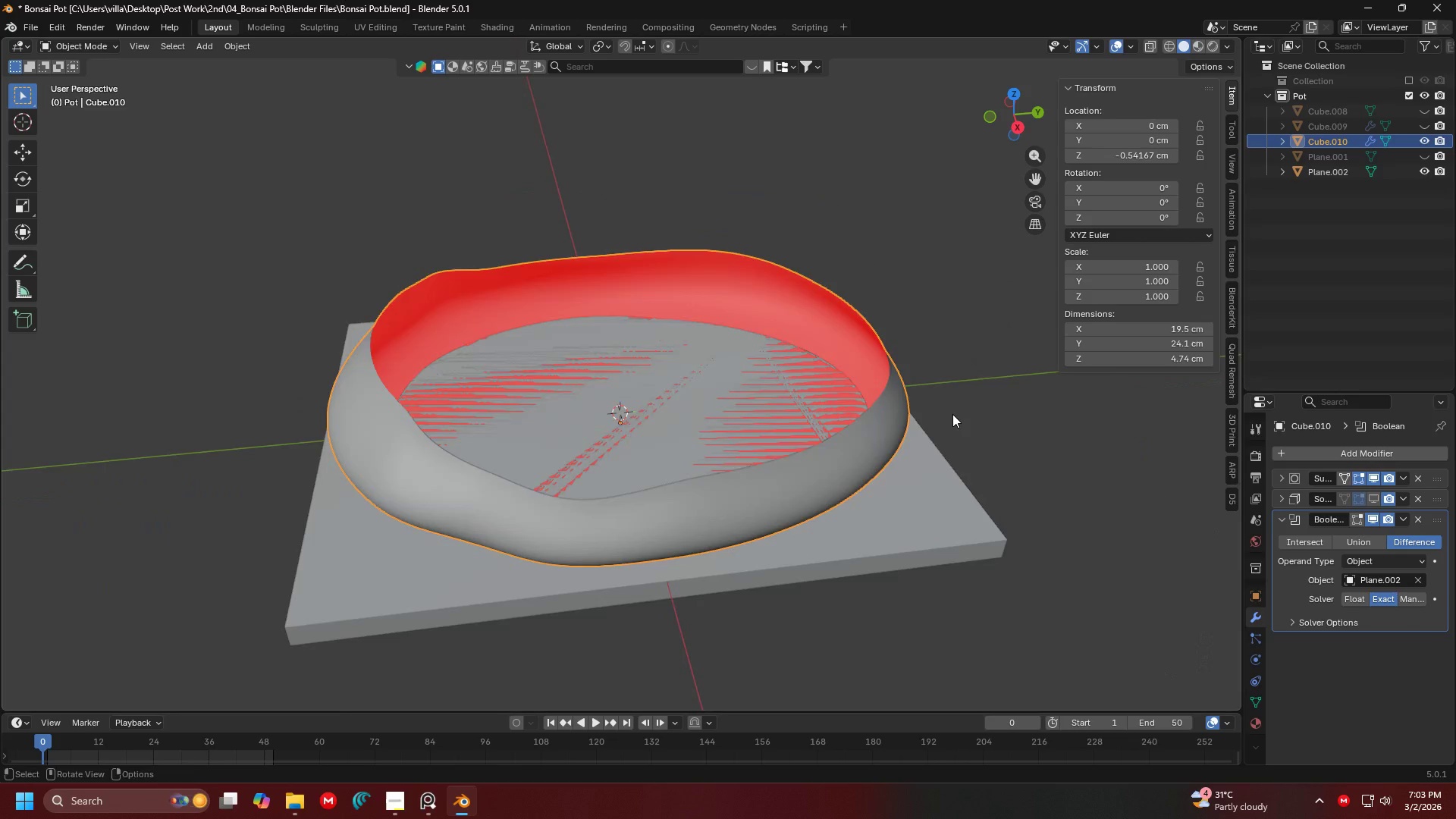 
wait(5.13)
 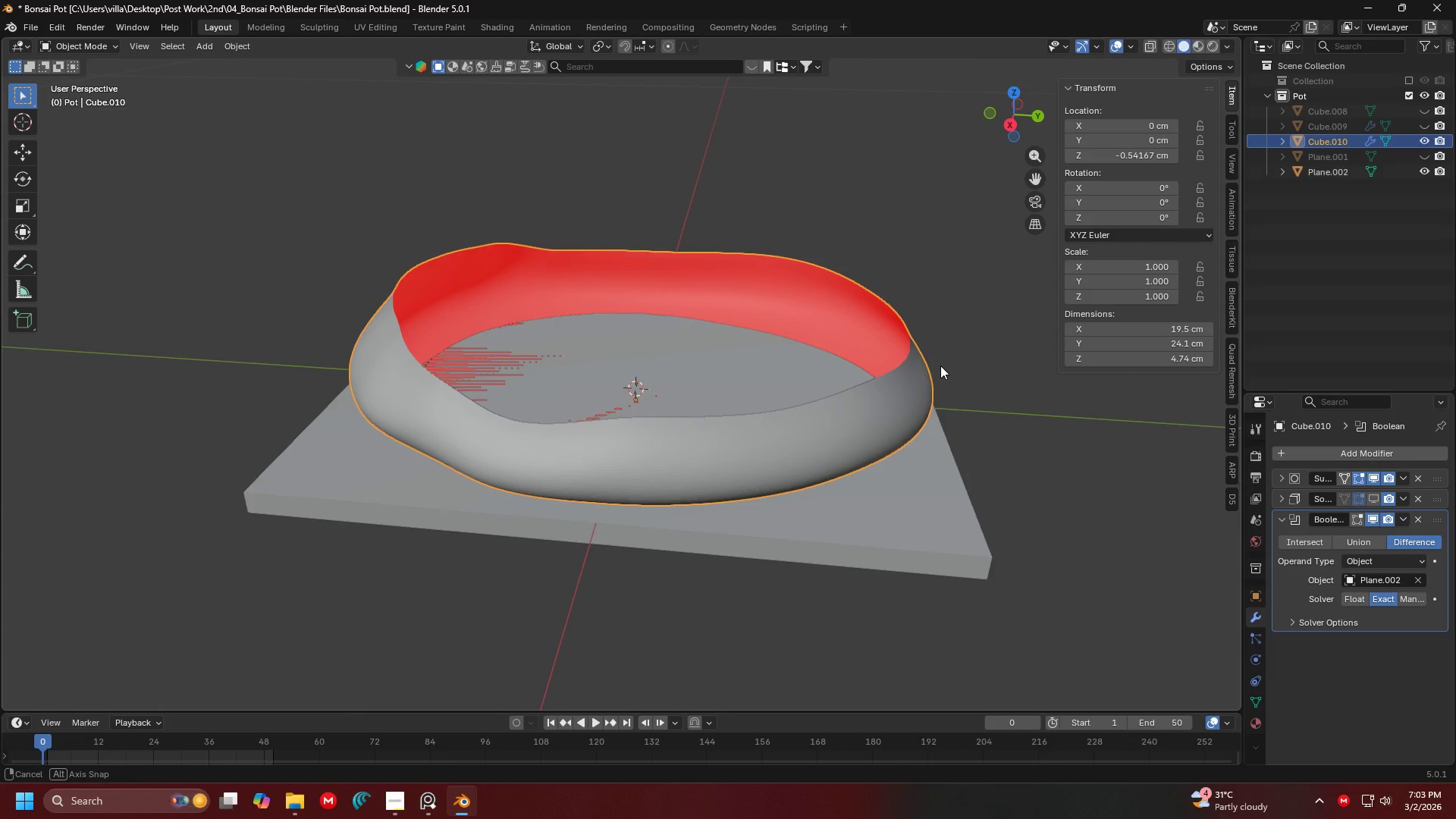 
hold_key(key=ShiftLeft, duration=0.38)
 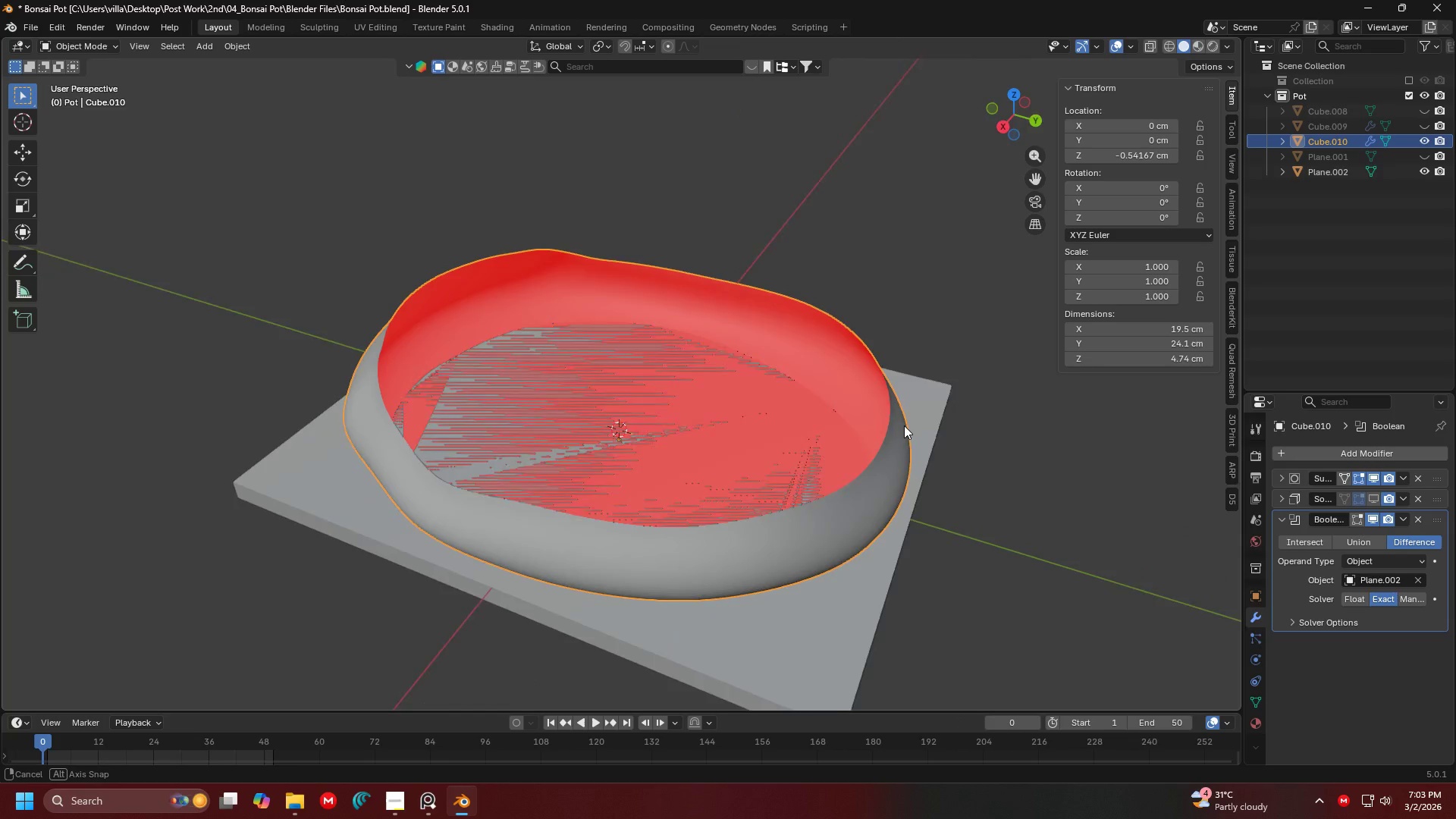 
wait(10.42)
 